 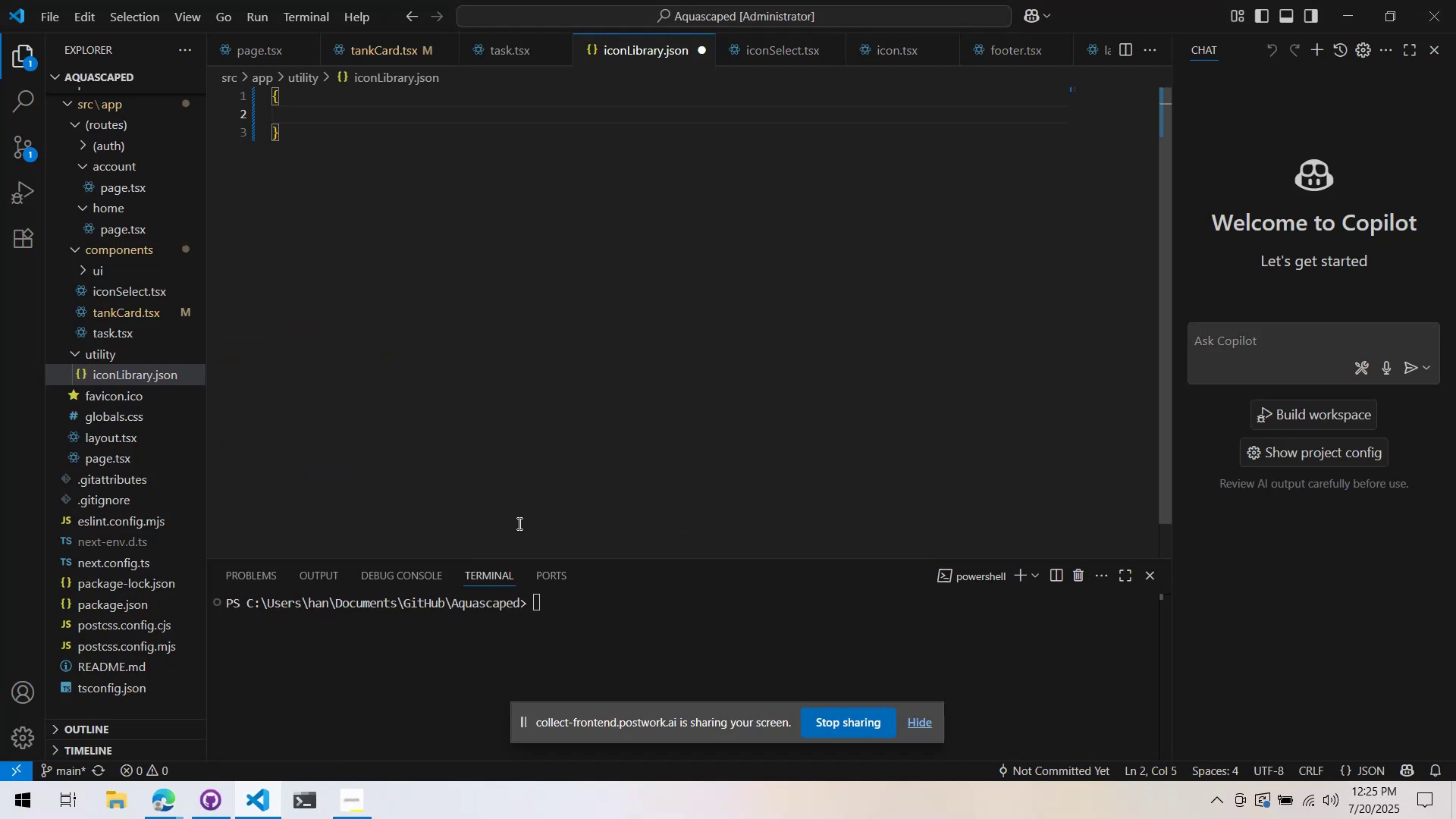 
left_click([915, 721])
 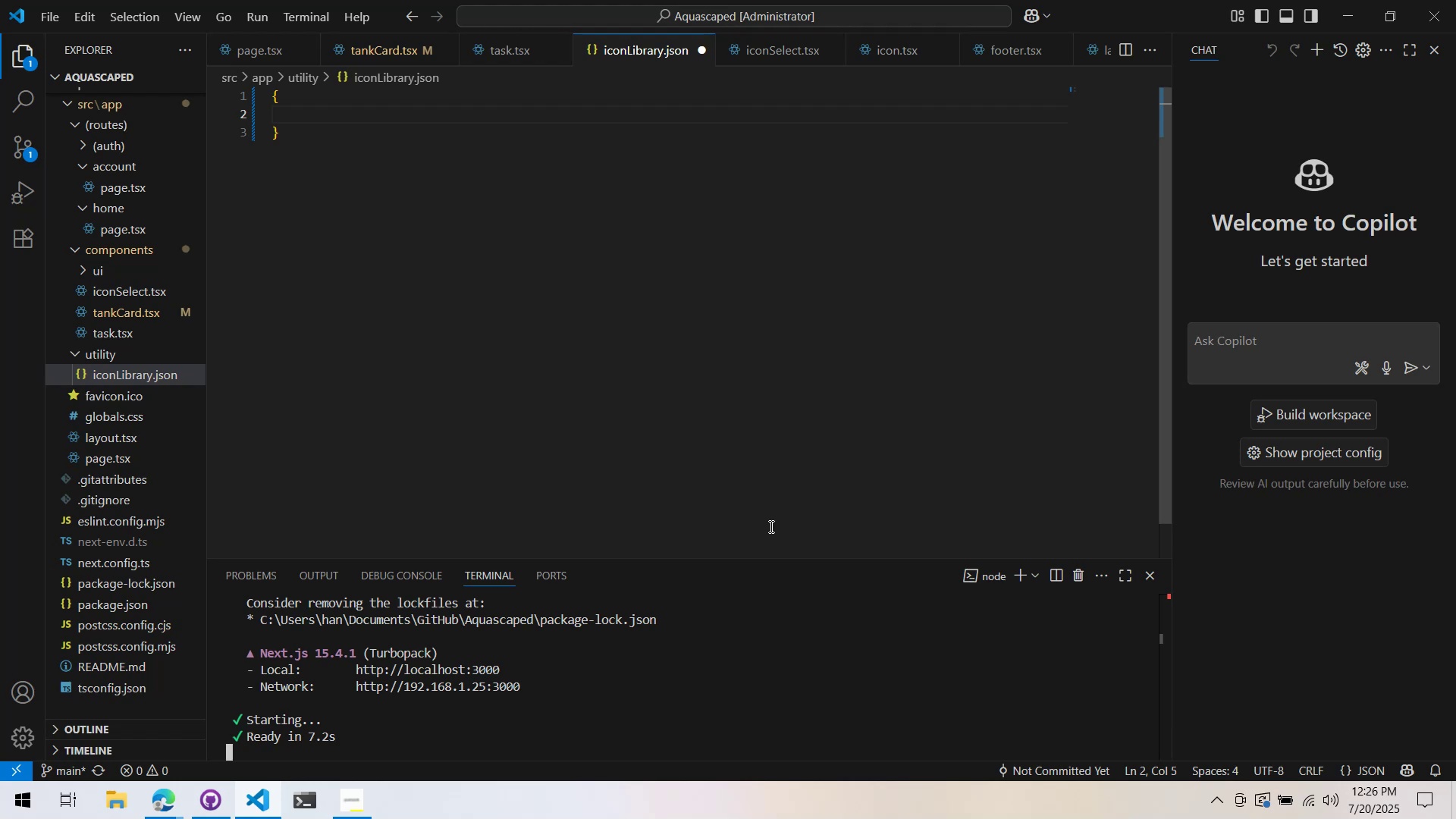 
wait(62.58)
 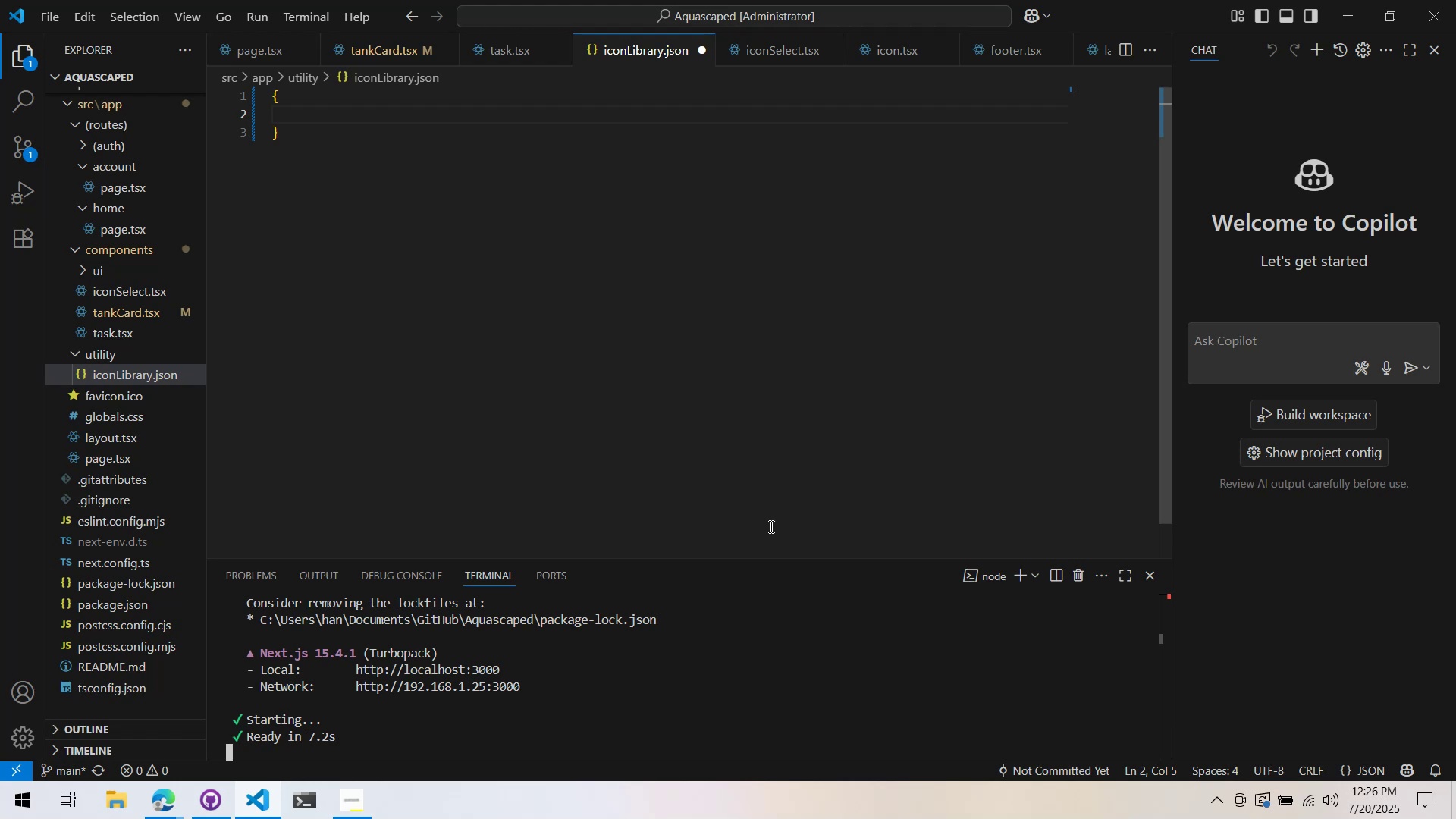 
left_click([171, 808])
 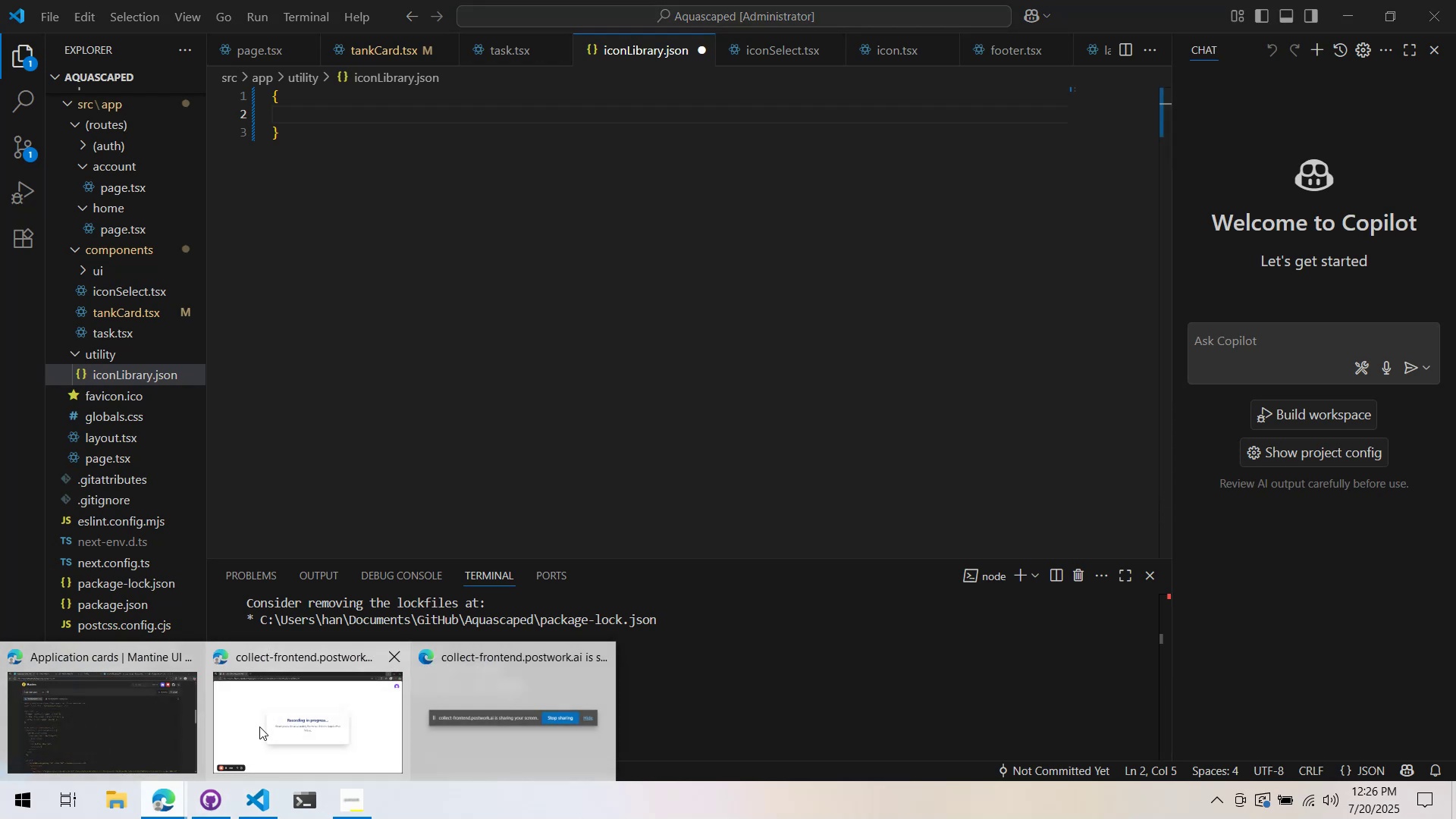 
left_click([123, 726])
 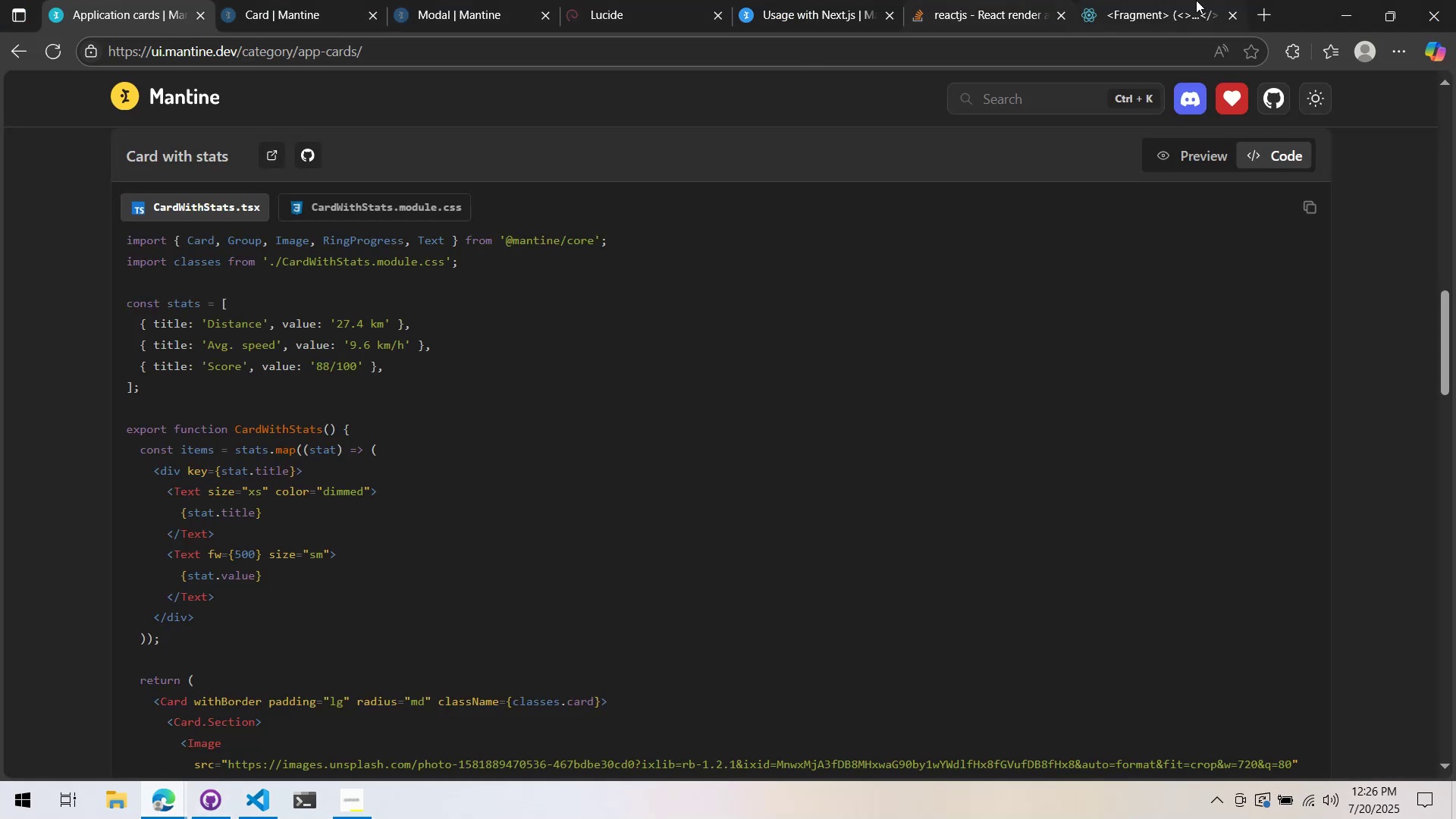 
left_click([1260, 13])
 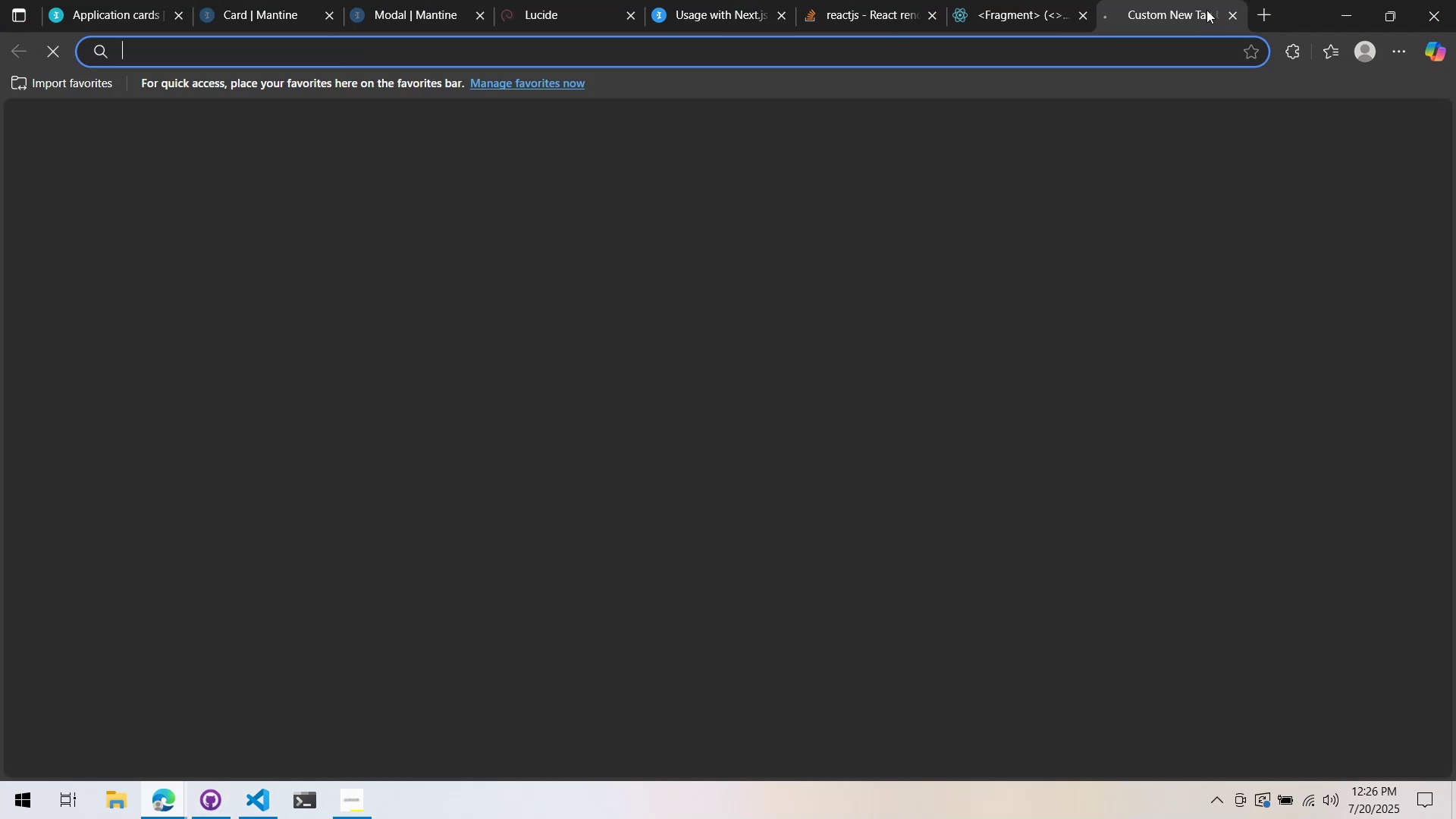 
left_click_drag(start_coordinate=[1207, 6], to_coordinate=[147, 30])
 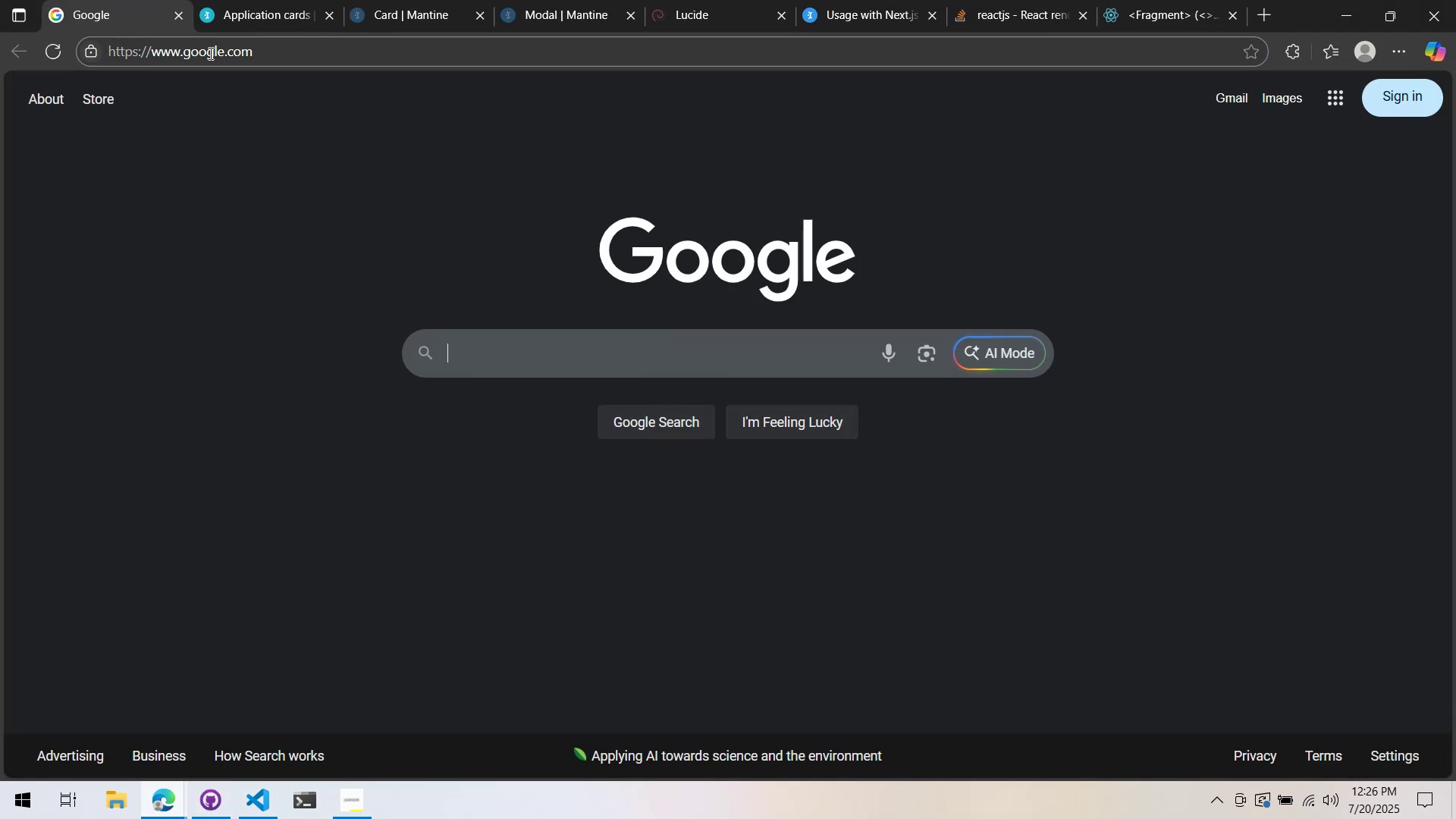 
left_click([209, 52])
 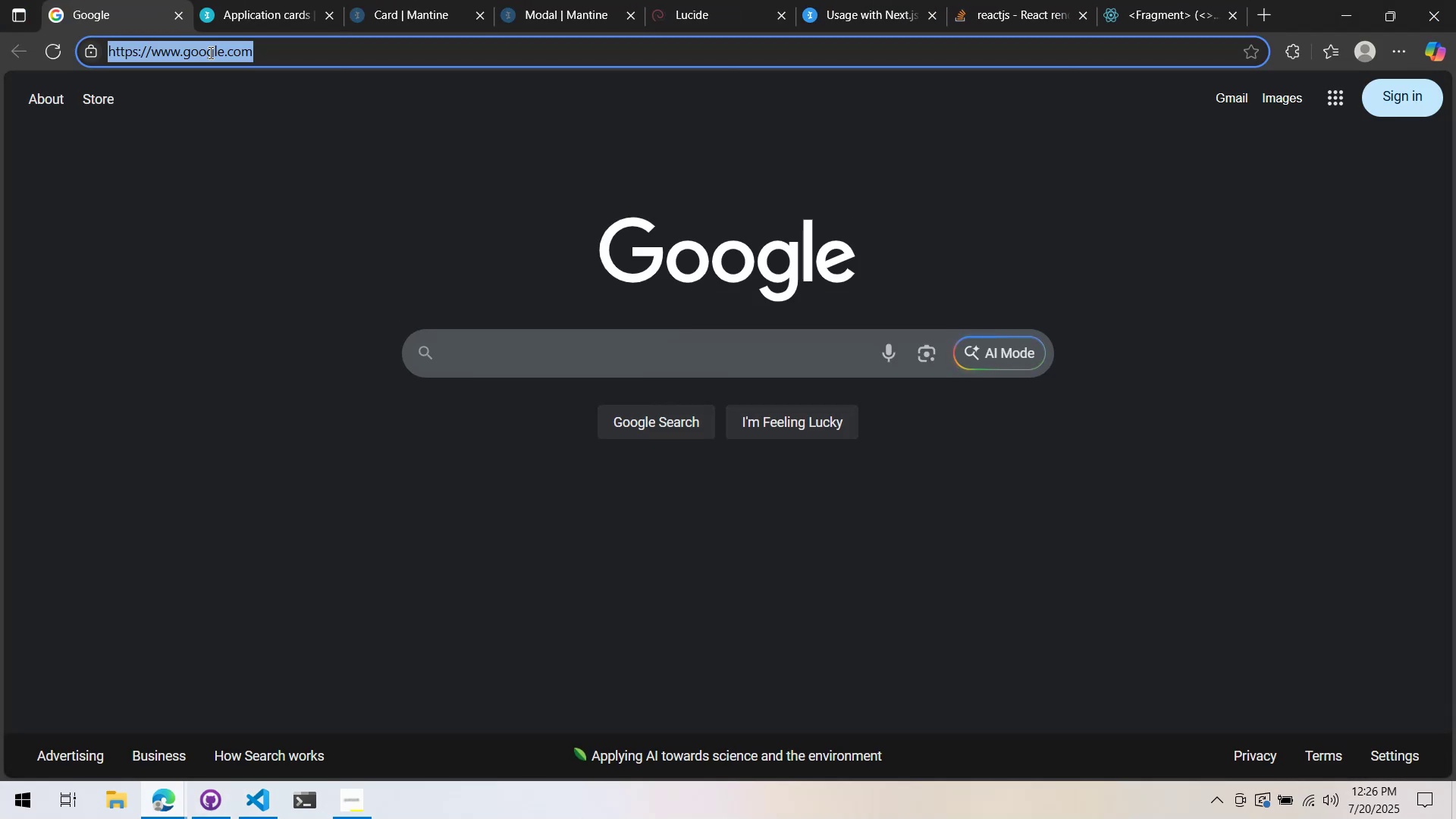 
type(local)
 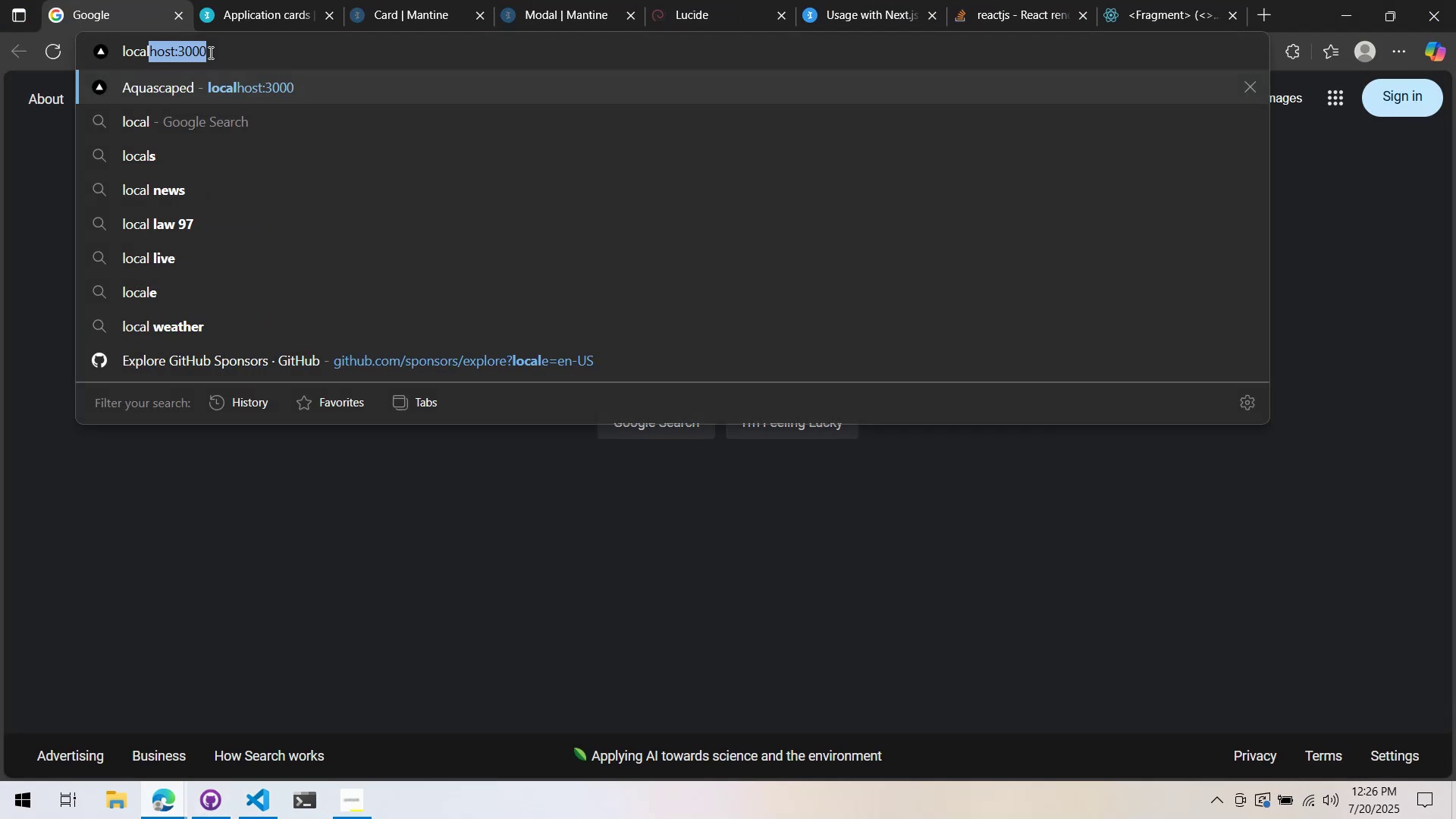 
key(Enter)
 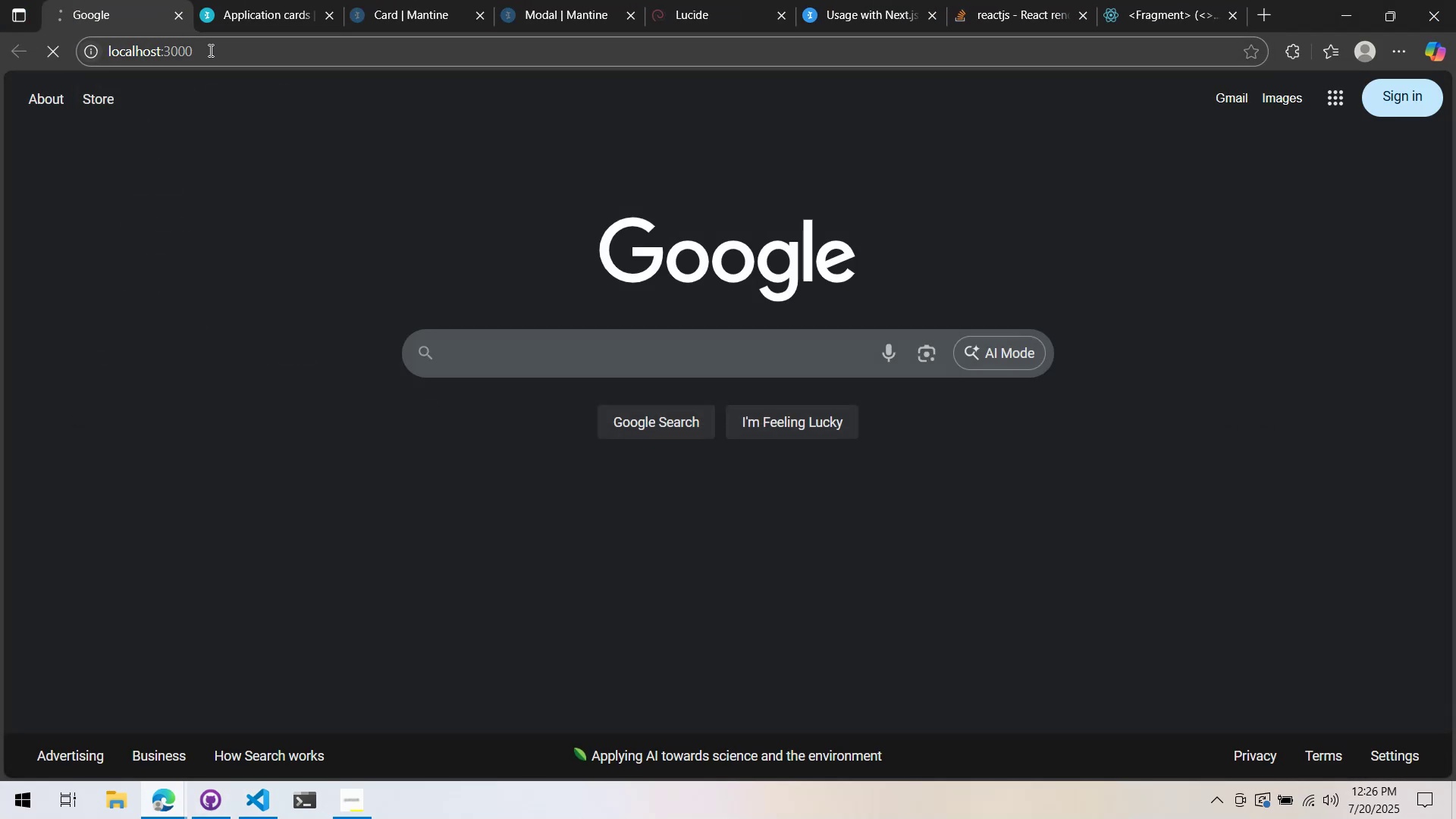 
wait(5.11)
 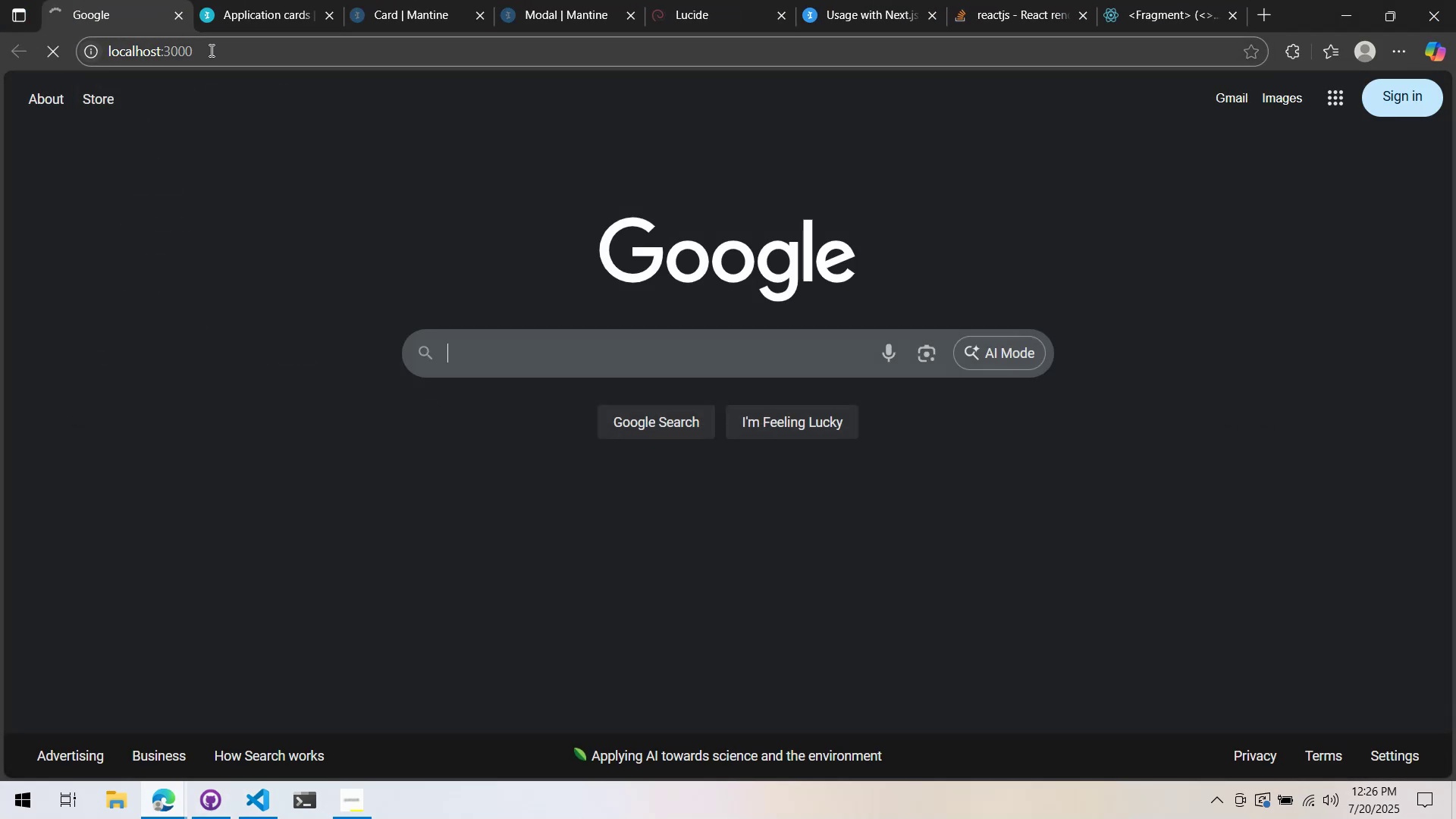 
key(Alt+AltLeft)
 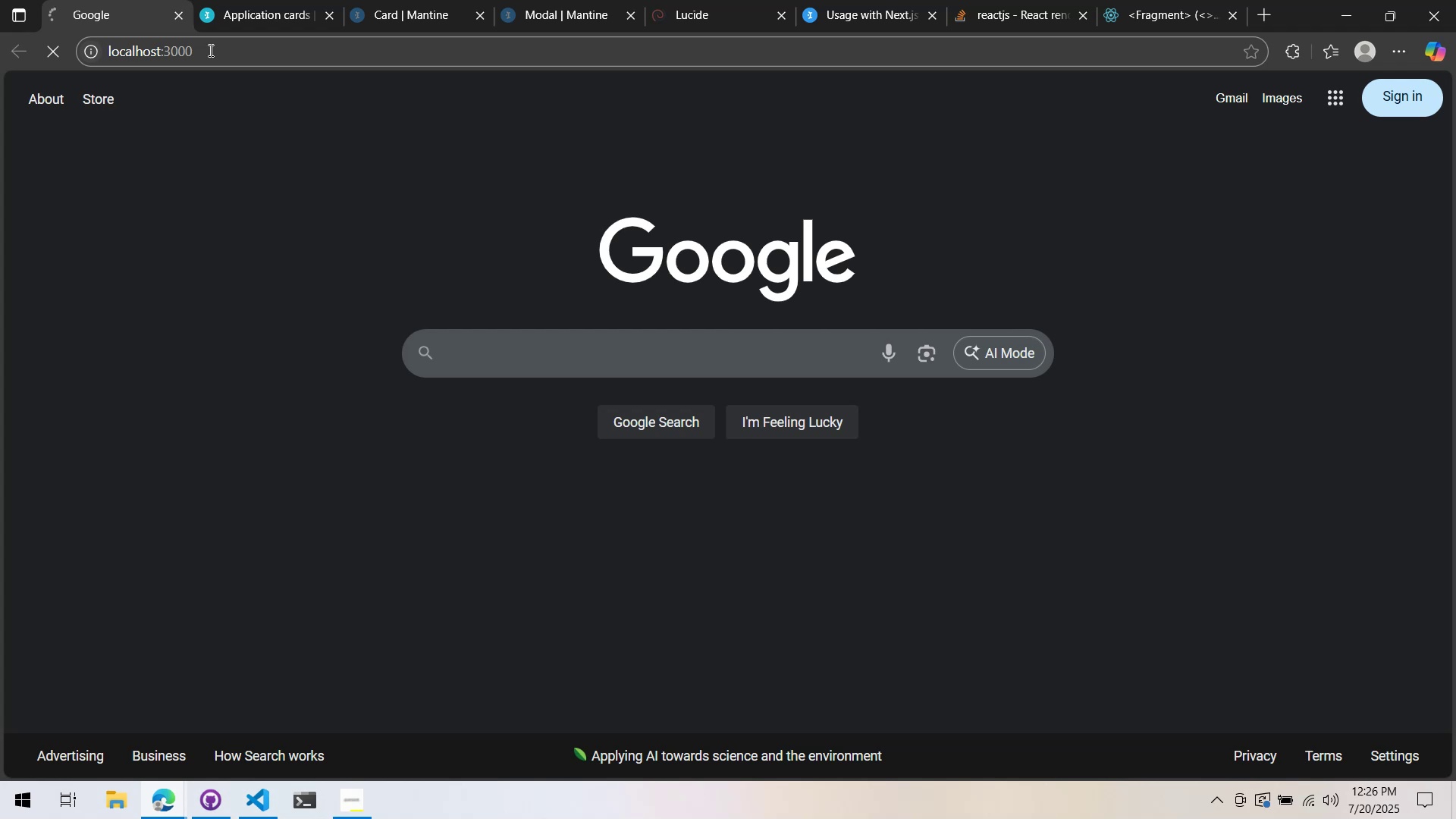 
key(Alt+Tab)
 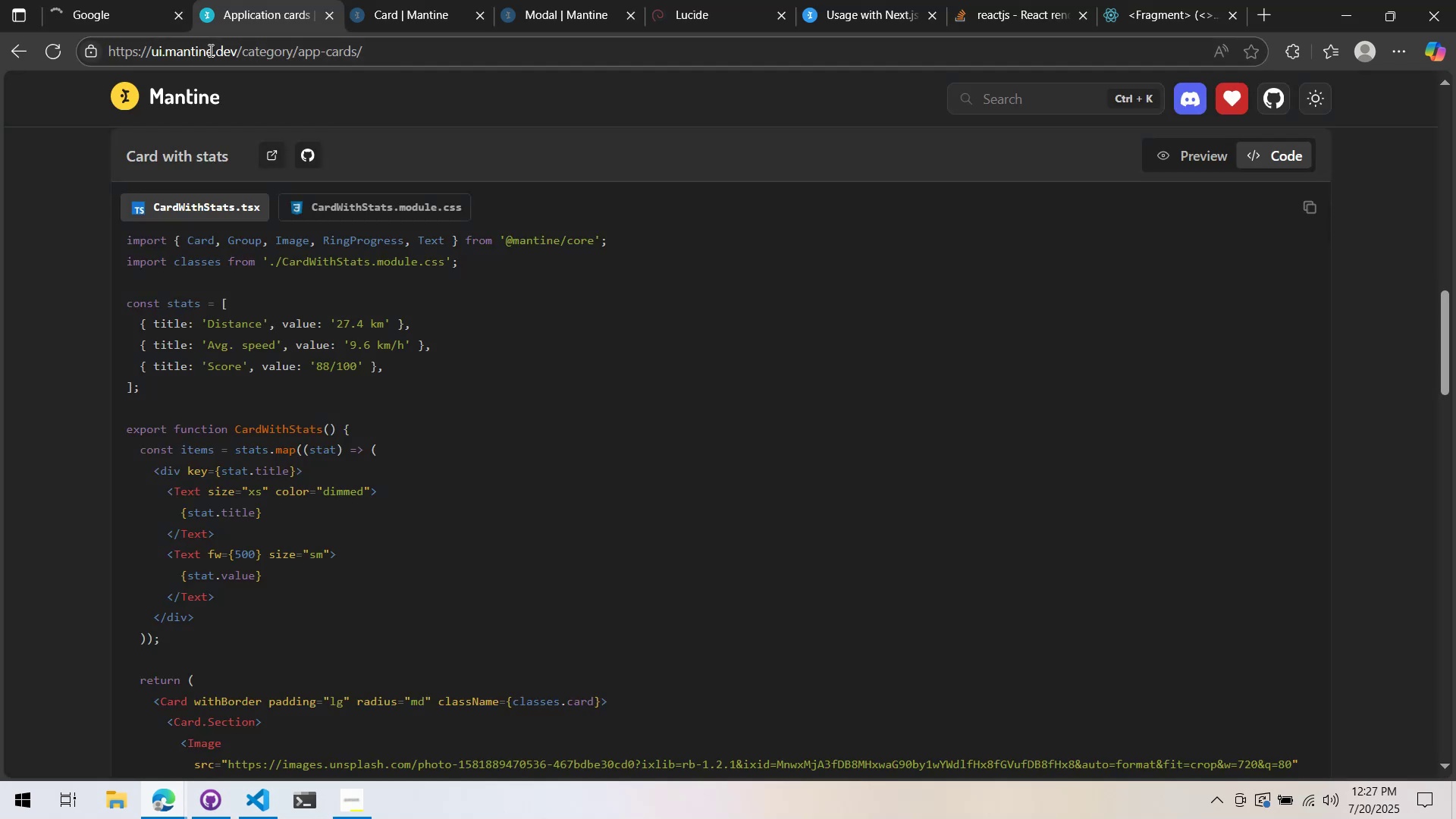 
key(Alt+AltLeft)
 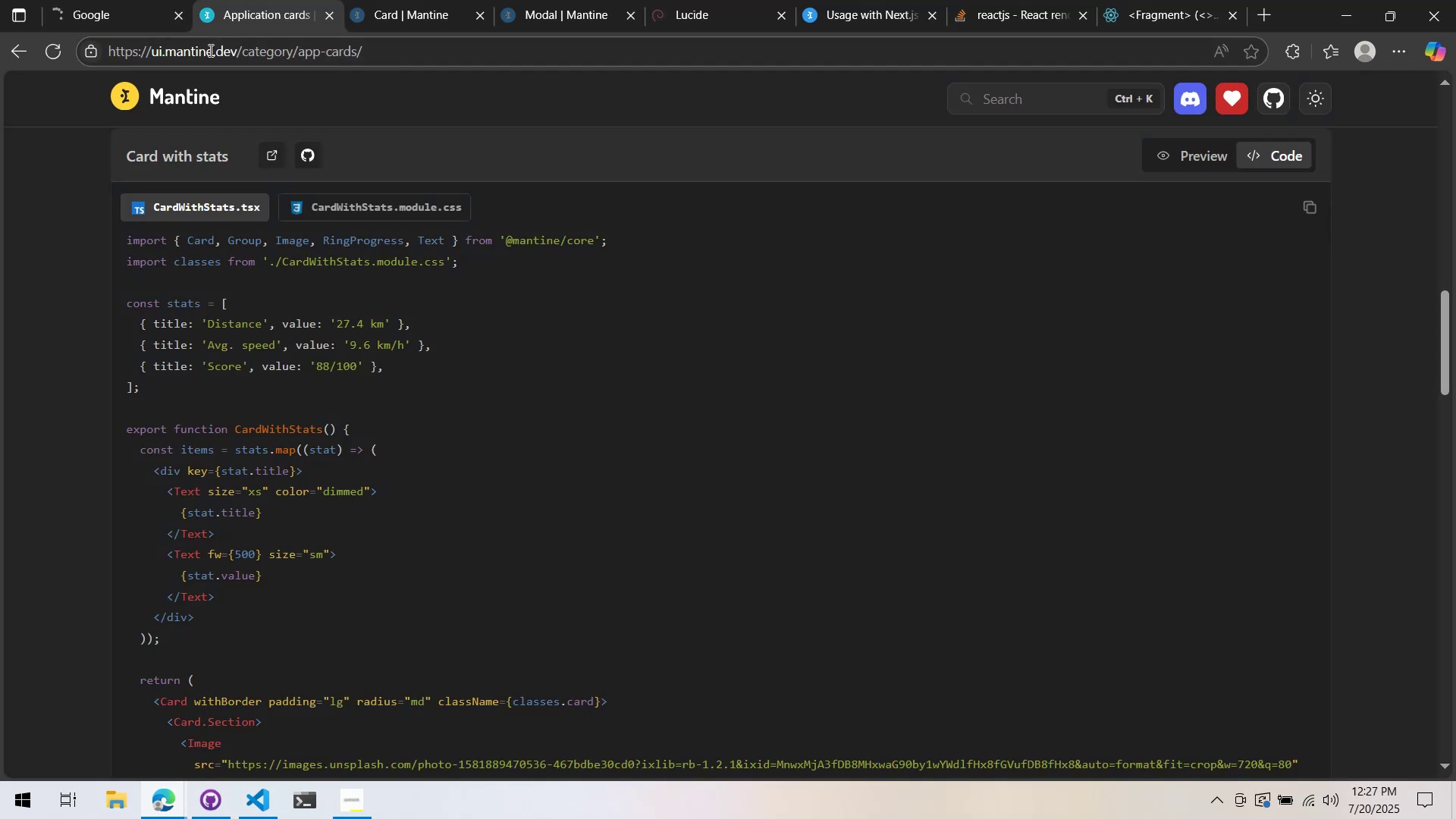 
key(Alt+Tab)
 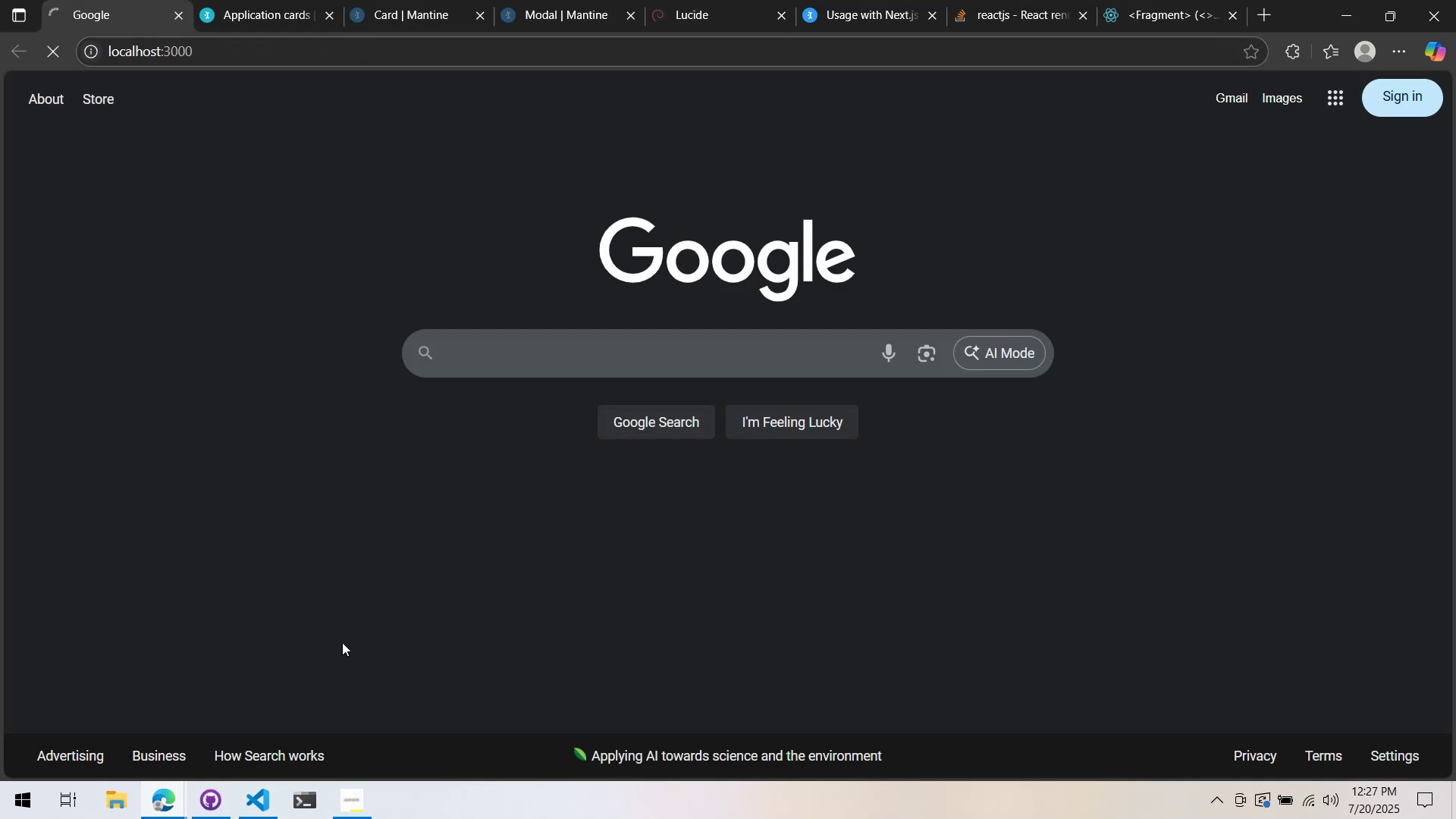 
left_click([366, 818])
 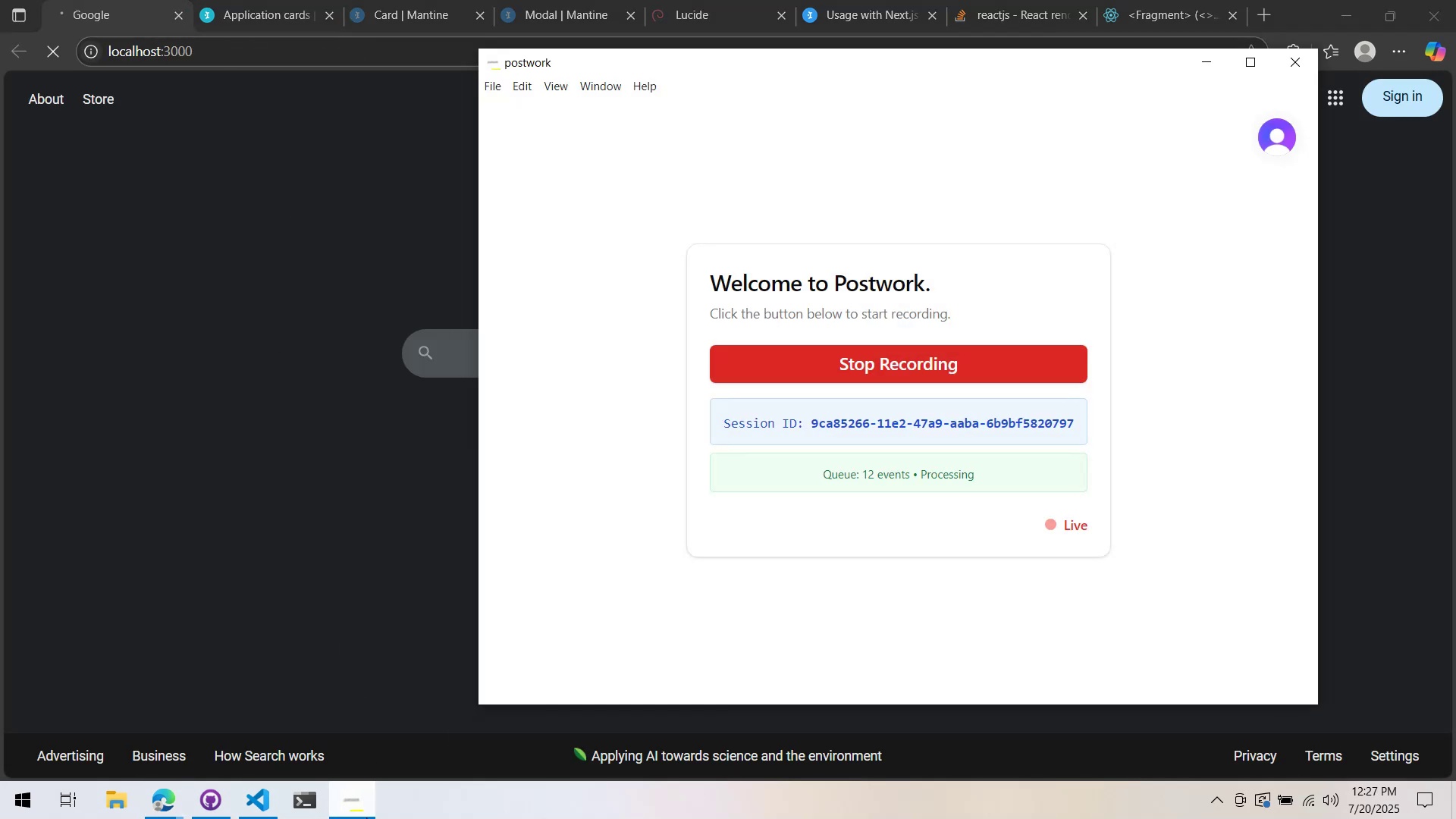 
left_click([366, 817])
 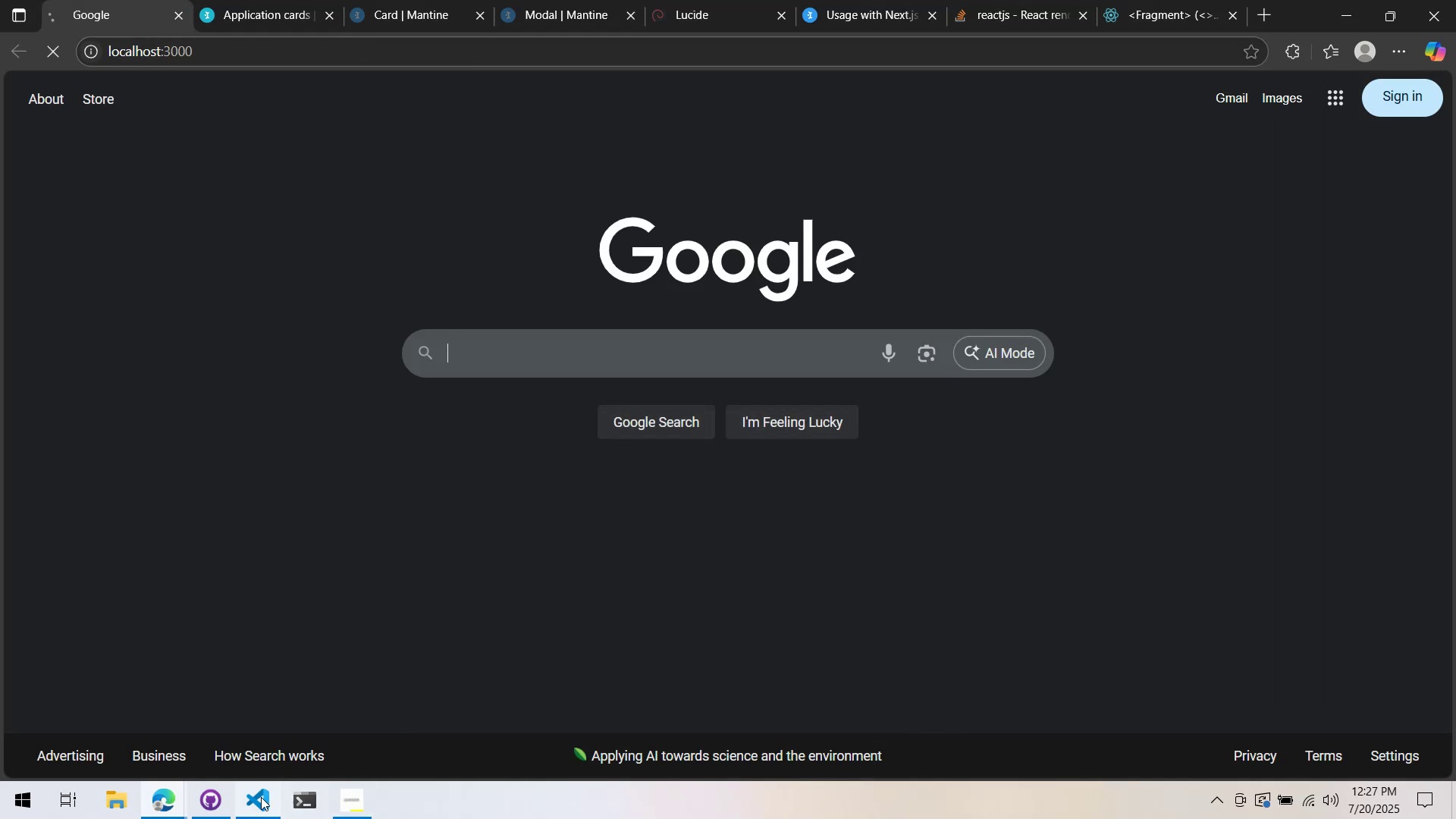 
left_click([261, 797])
 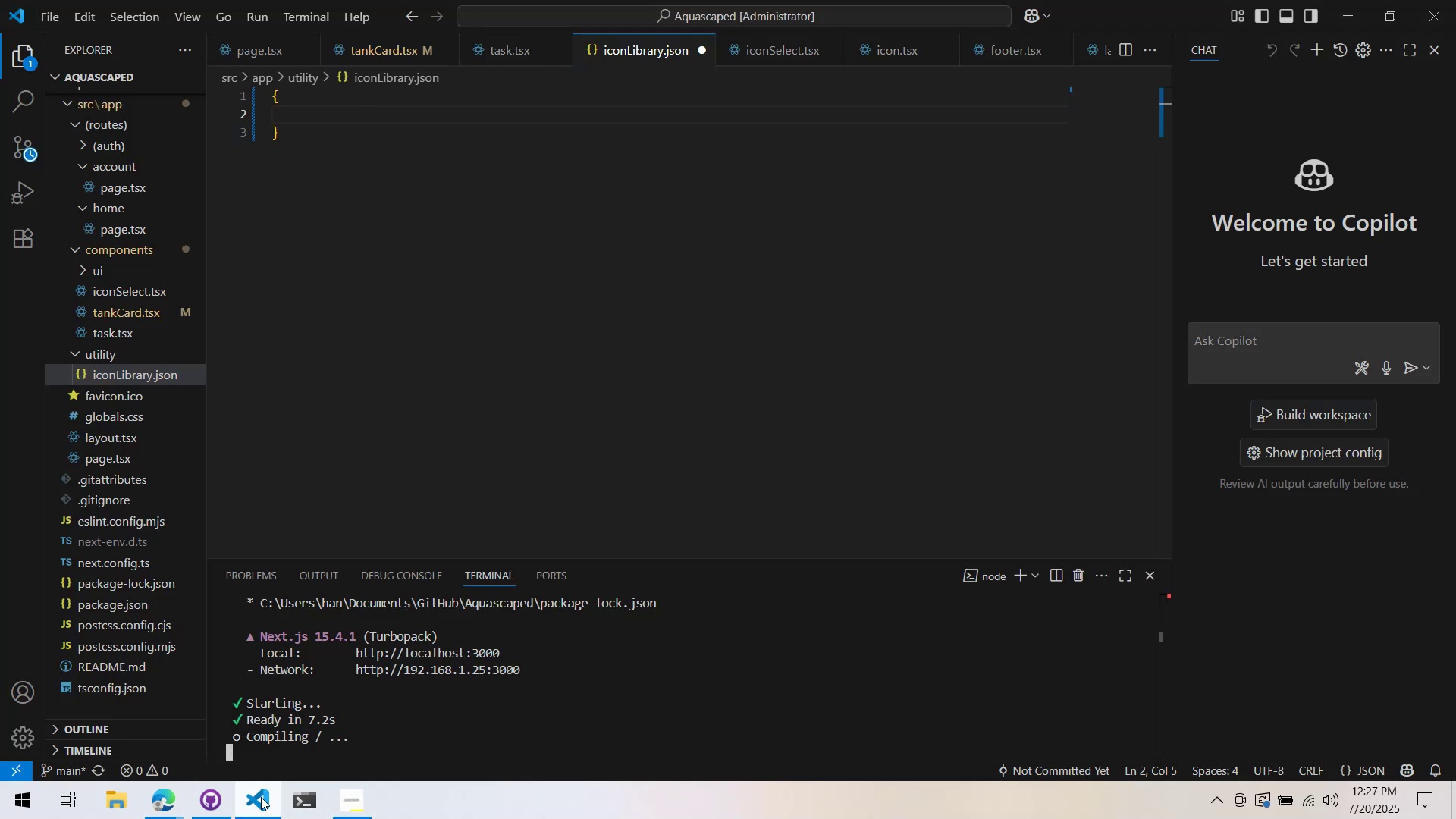 
left_click([261, 797])
 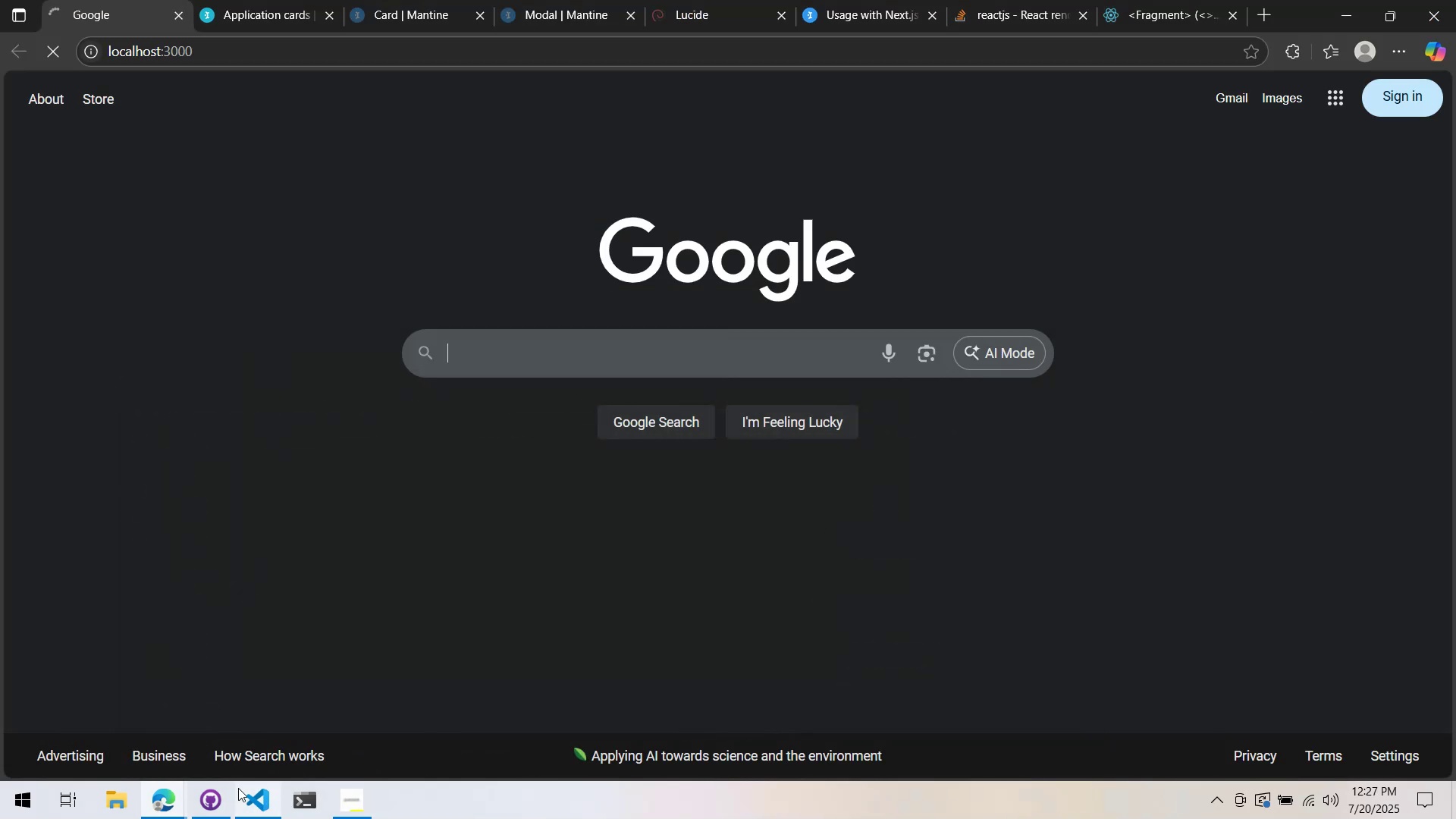 
left_click([238, 788])
 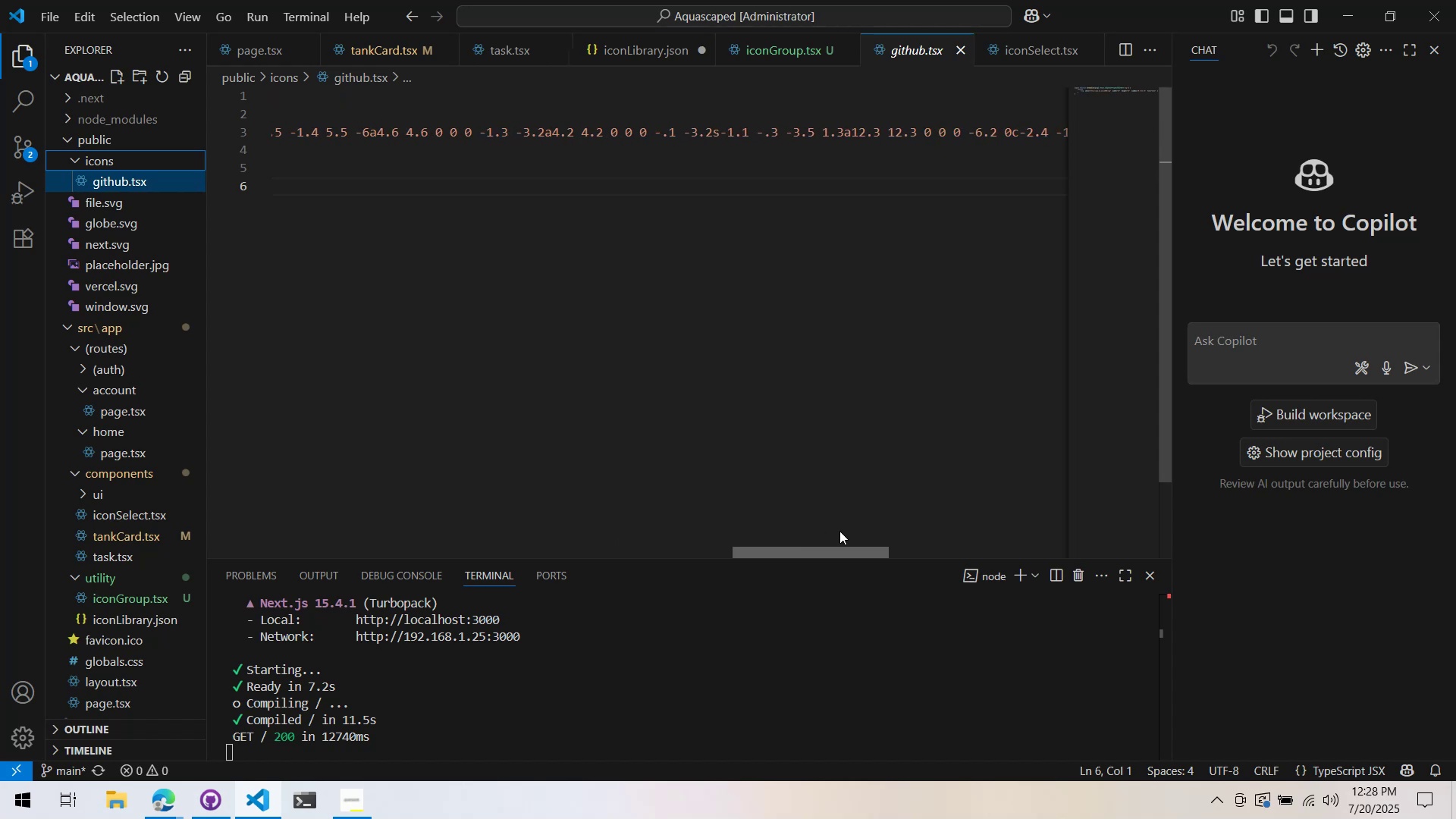 
wait(87.77)
 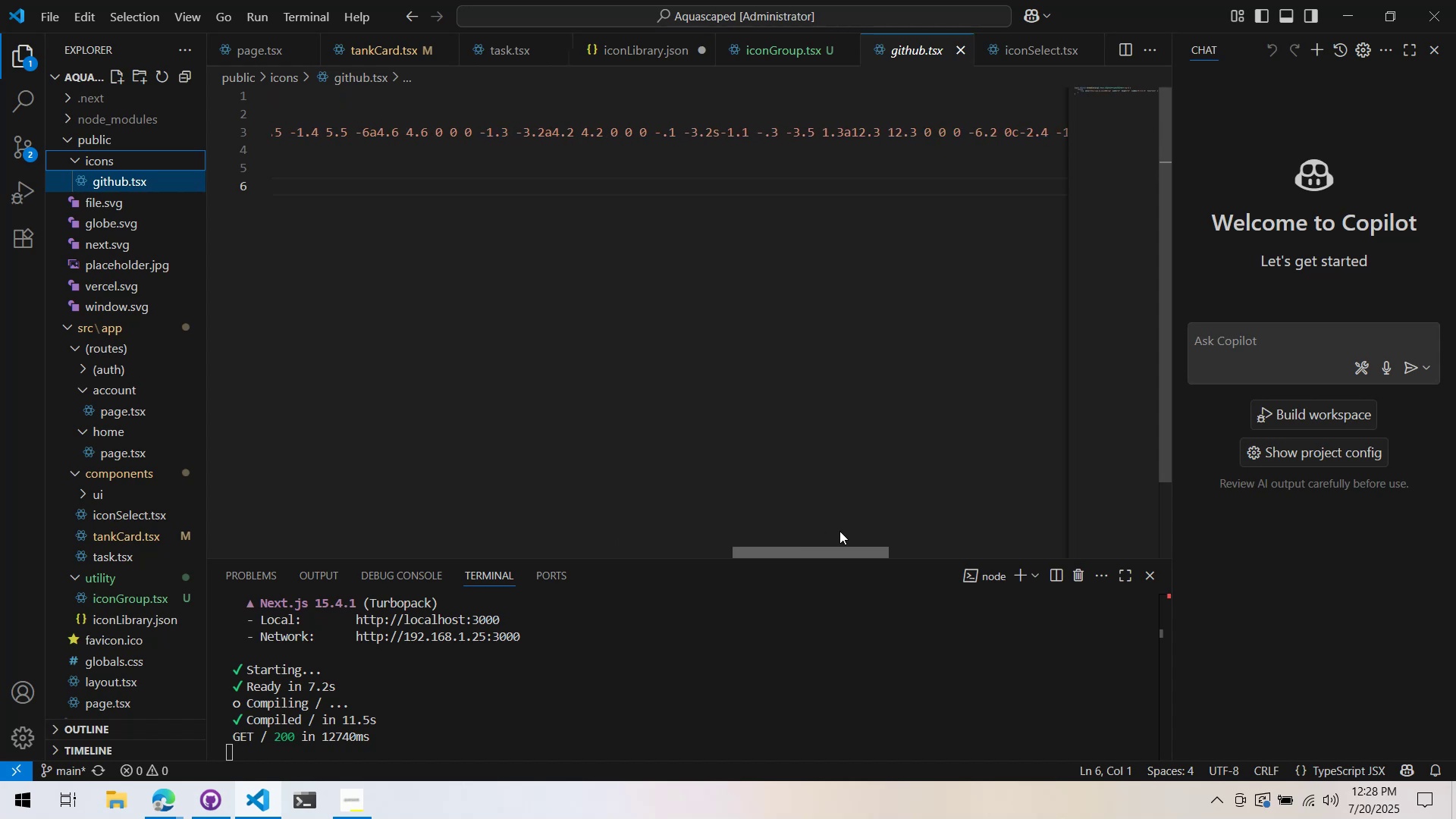 
left_click([115, 748])
 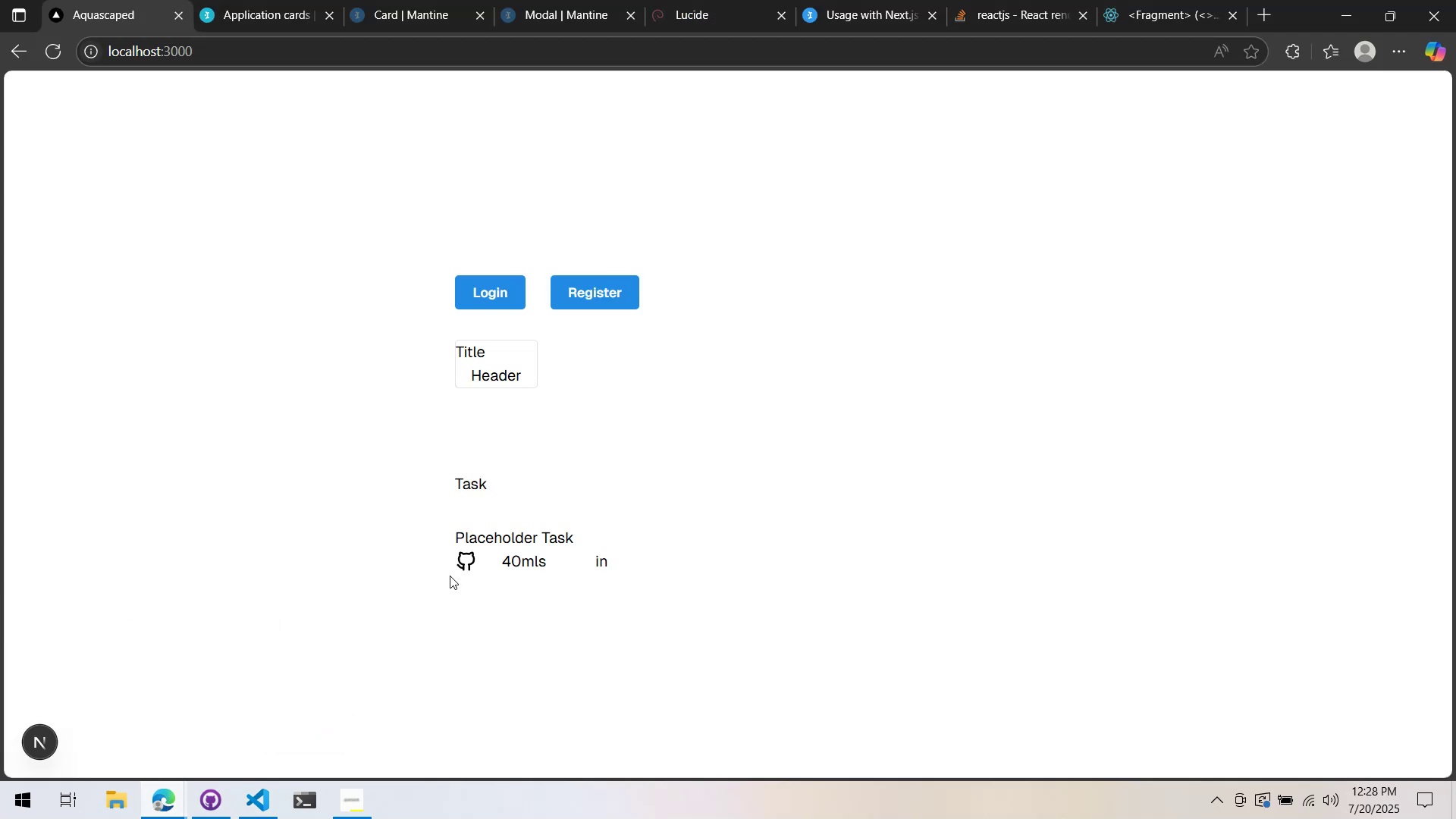 
left_click([461, 566])
 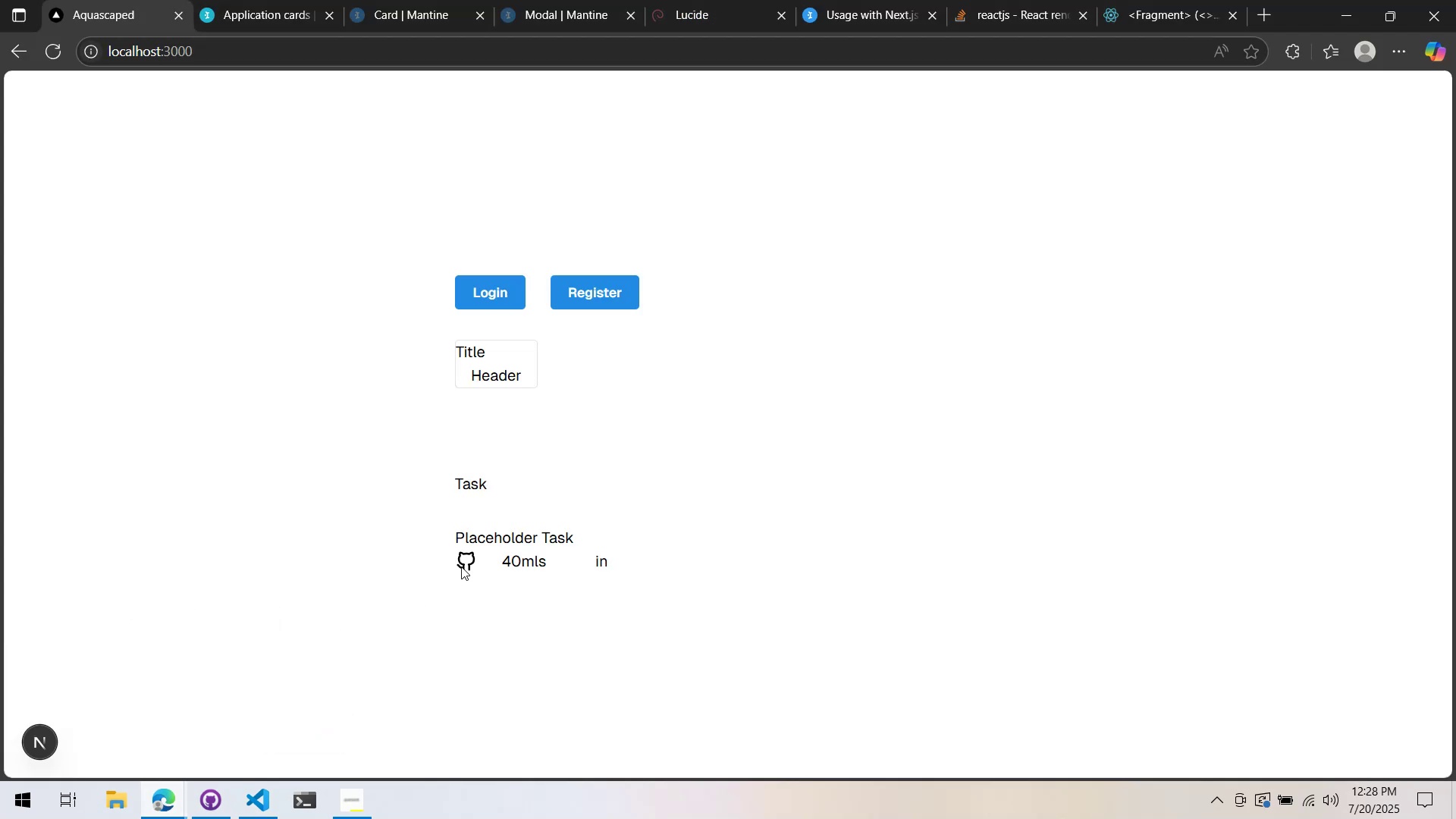 
key(Alt+AltLeft)
 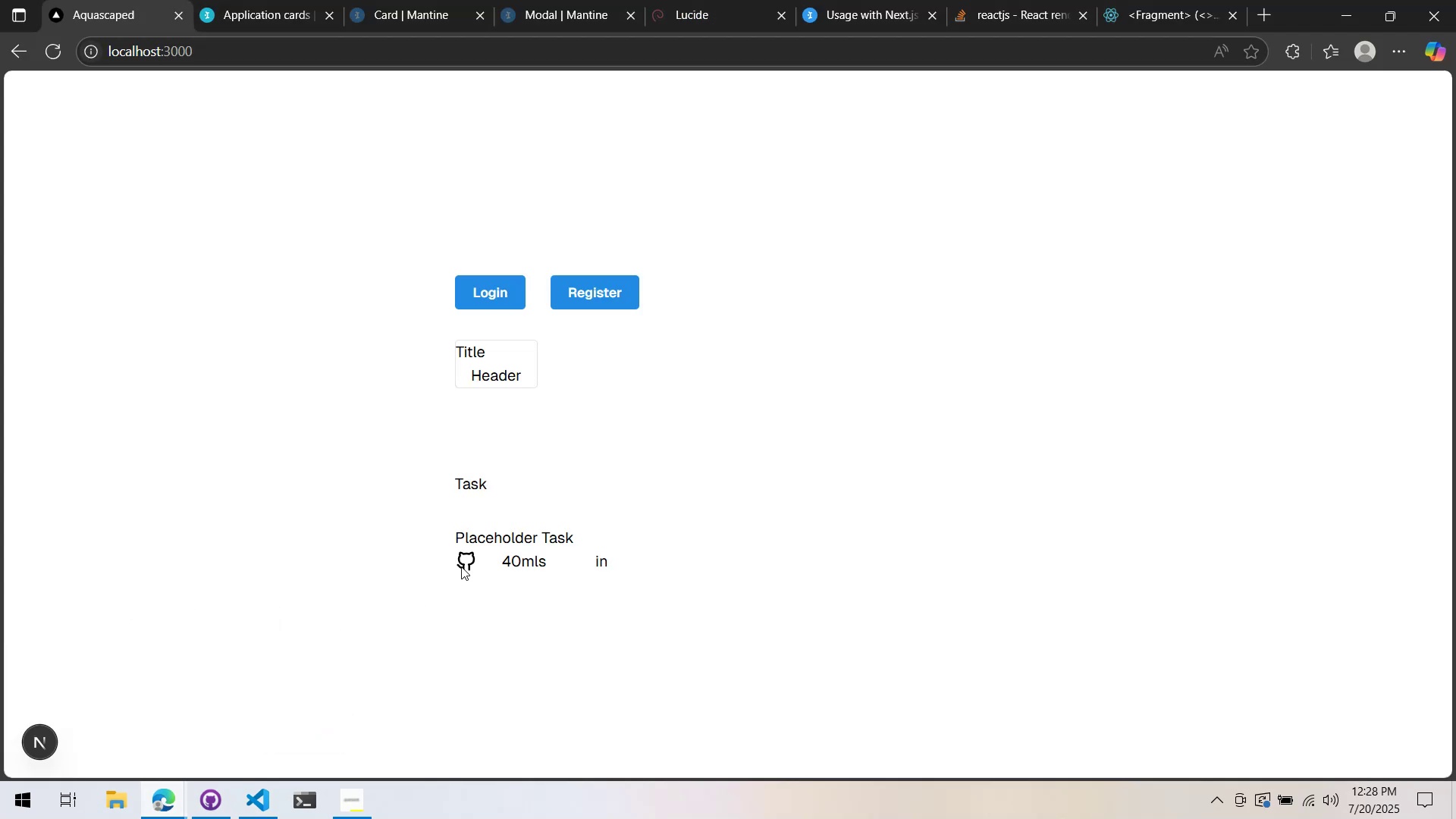 
wait(5.64)
 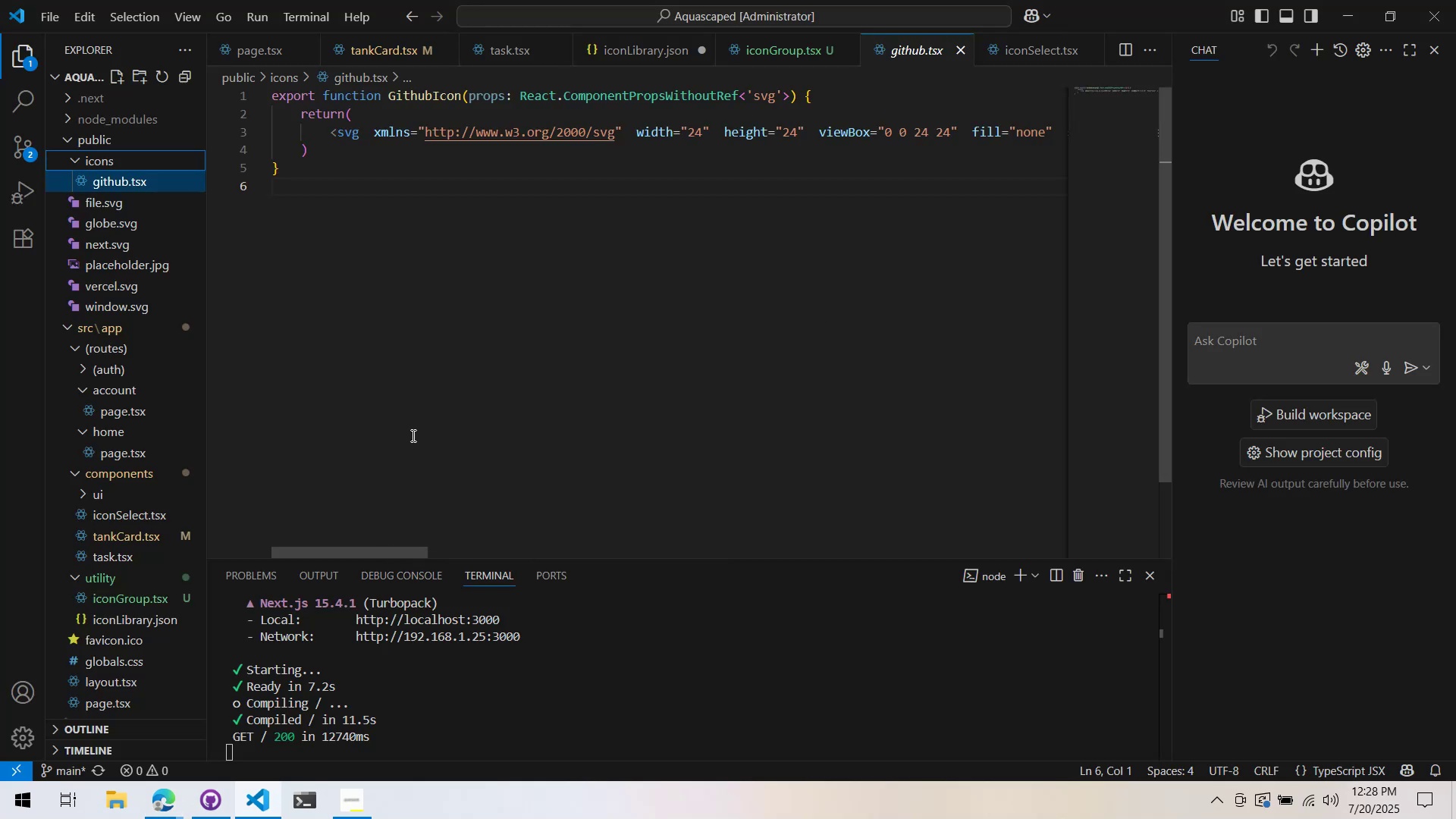 
left_click([154, 807])
 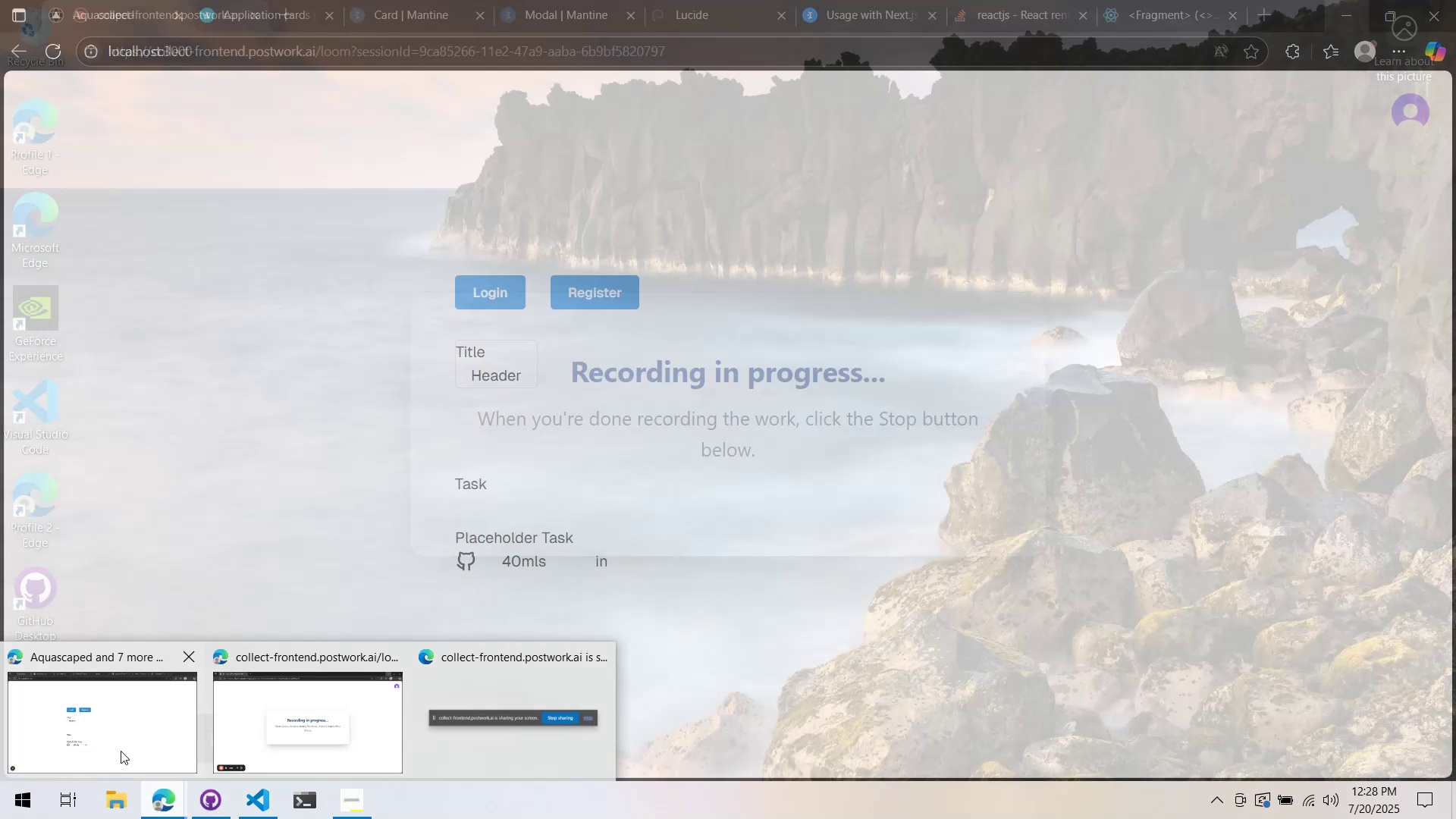 
left_click([116, 751])
 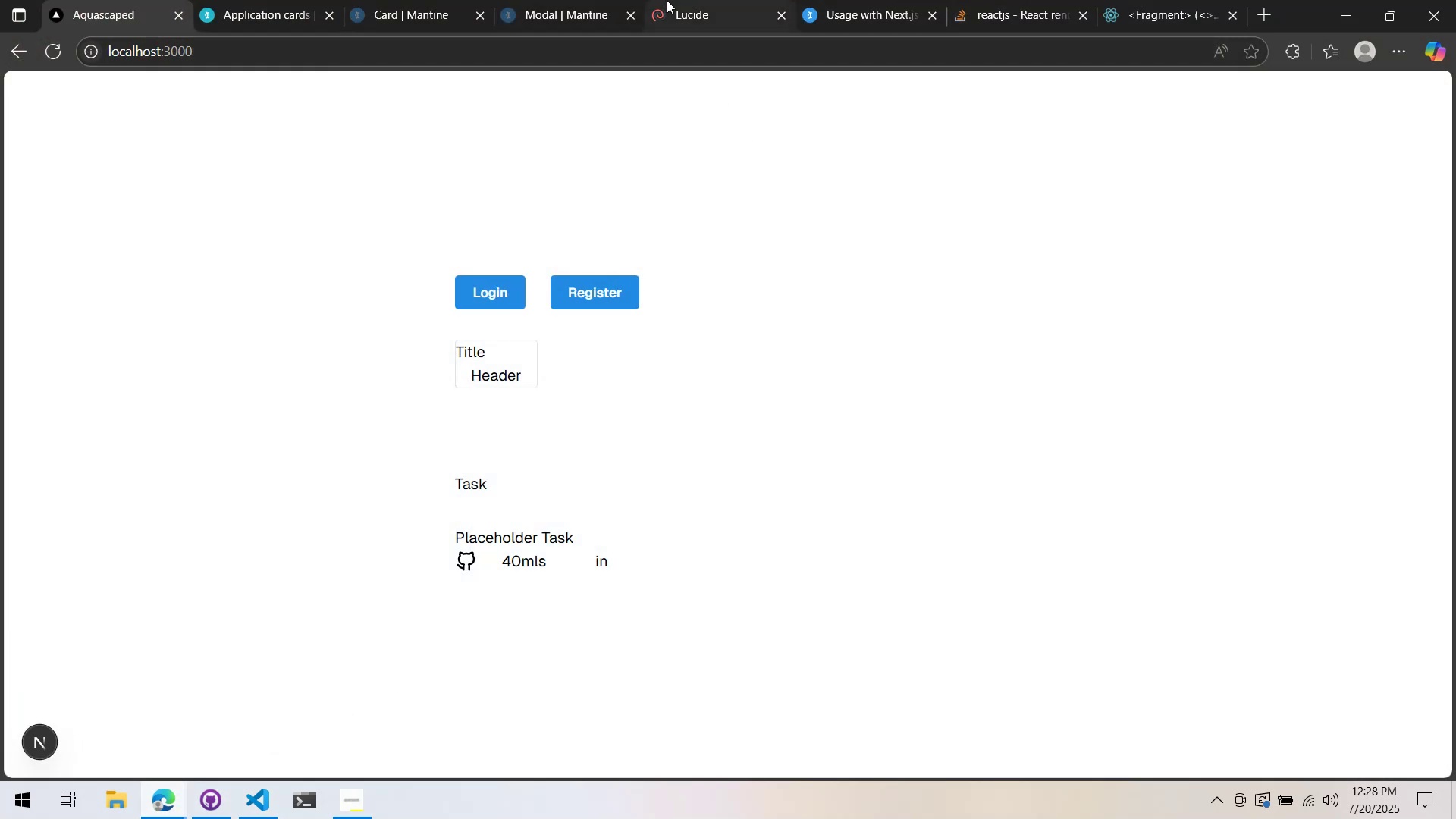 
left_click([667, 0])
 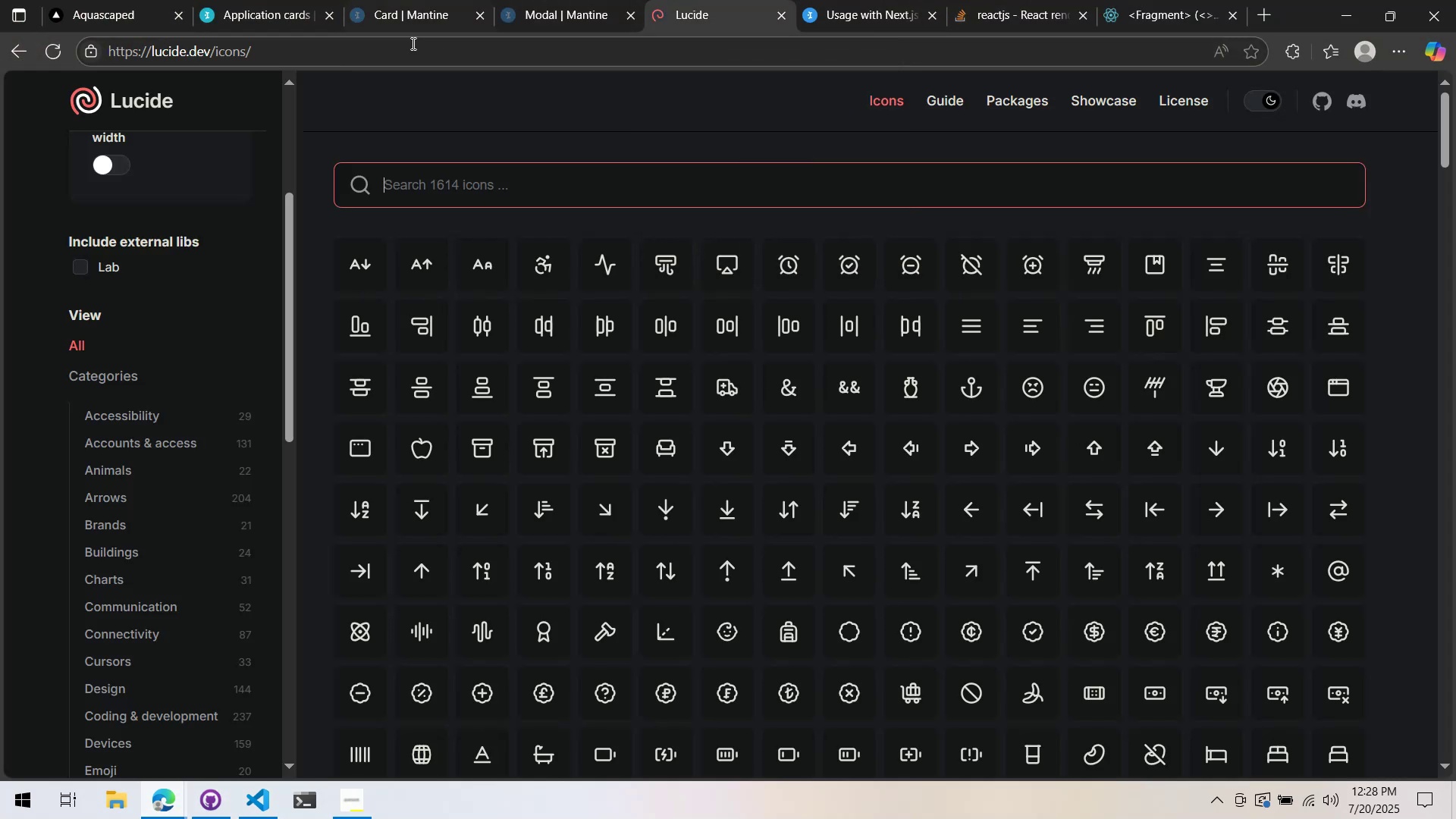 
left_click([393, 45])
 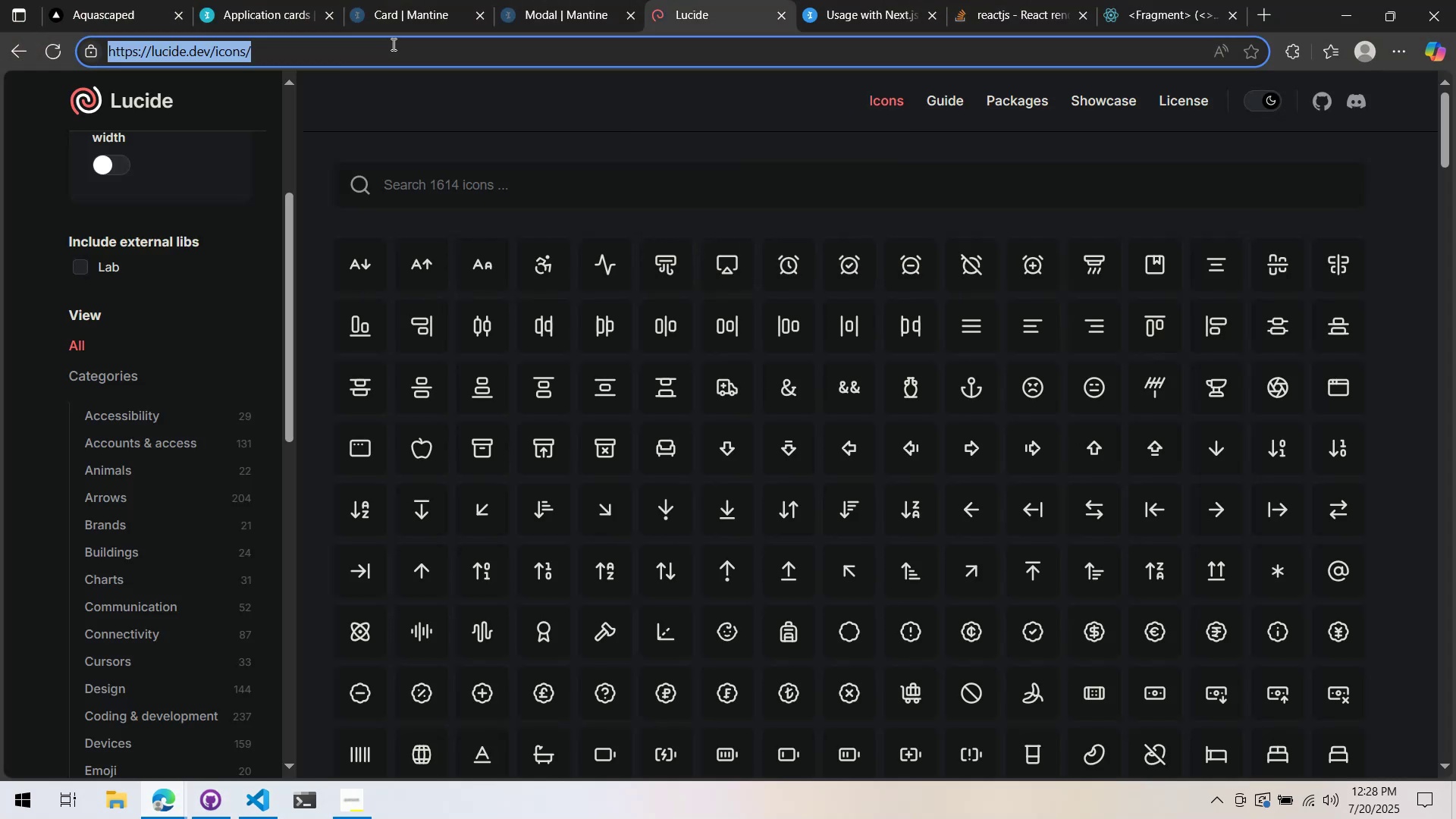 
type(tabler icons)
 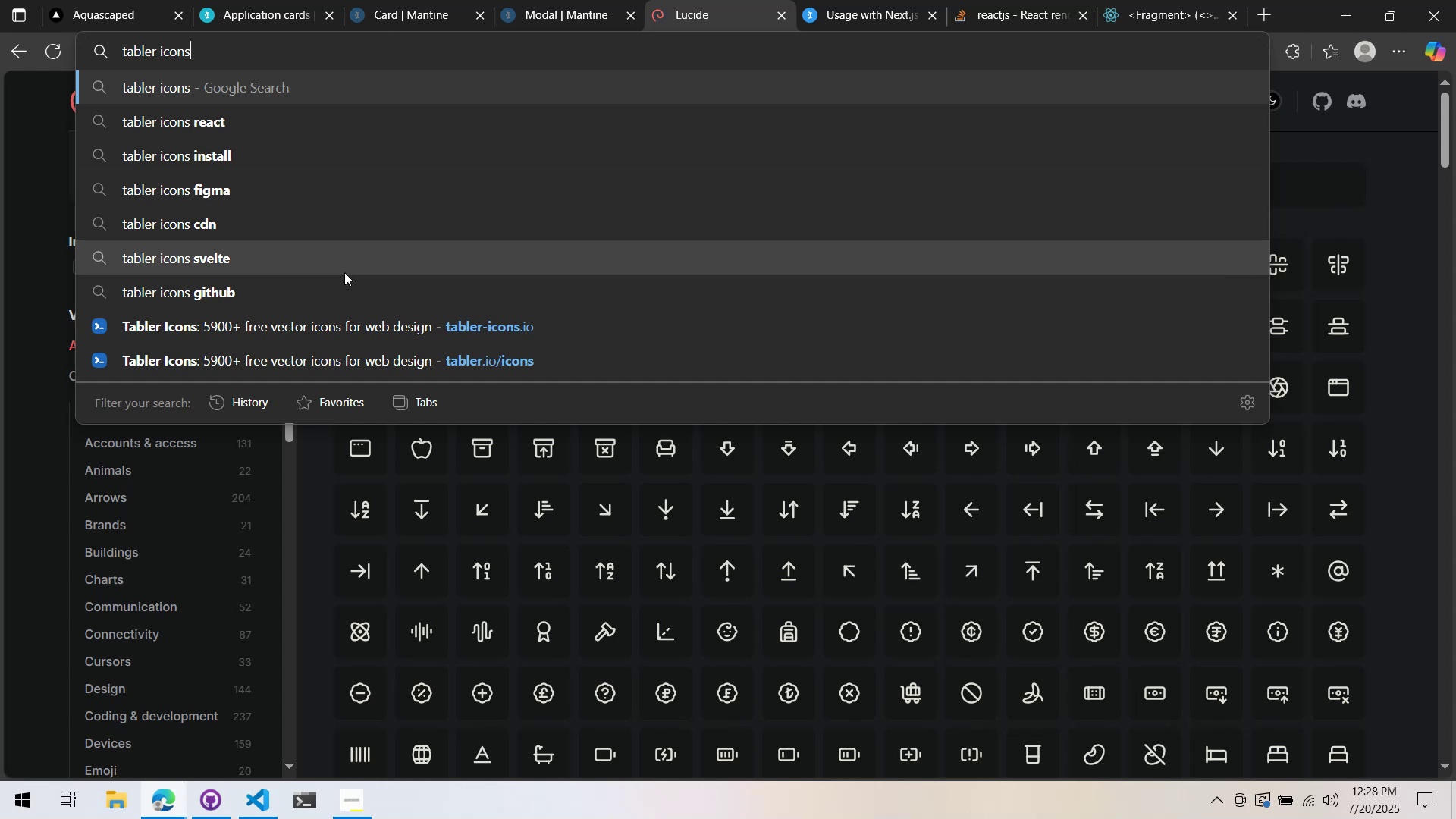 
left_click([360, 320])
 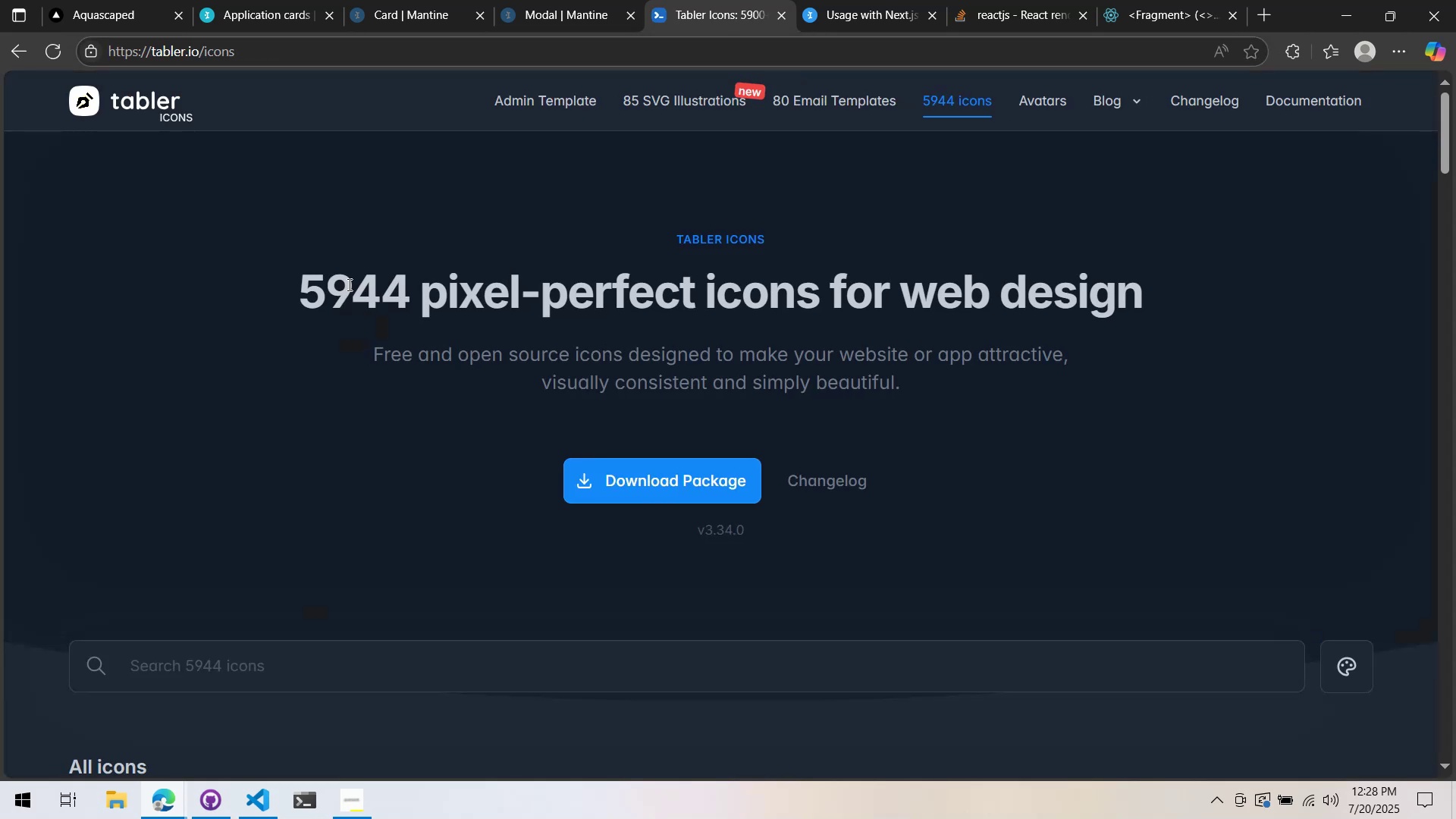 
scroll: coordinate [621, 238], scroll_direction: down, amount: 6.0
 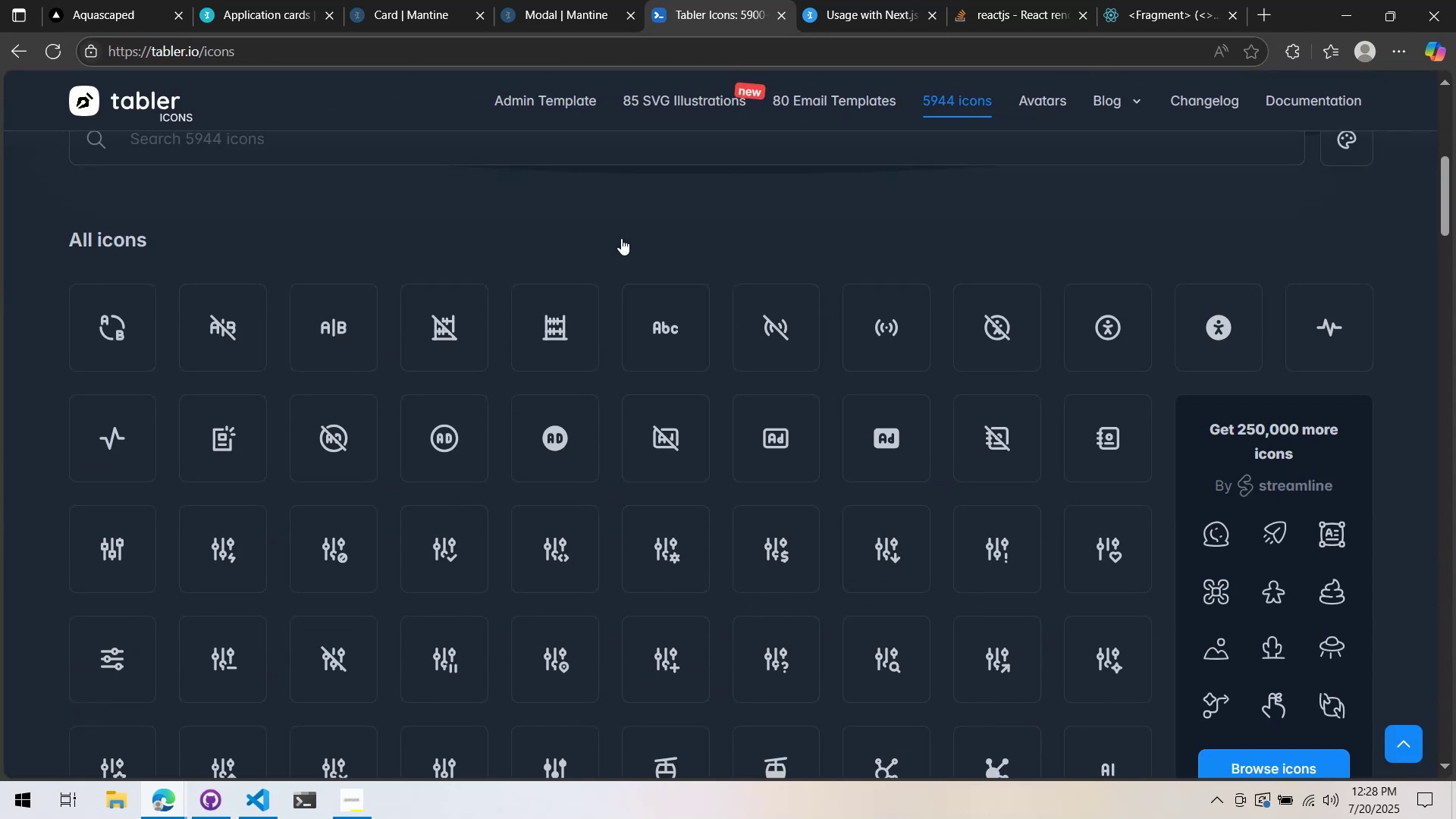 
scroll: coordinate [621, 238], scroll_direction: up, amount: 2.0
 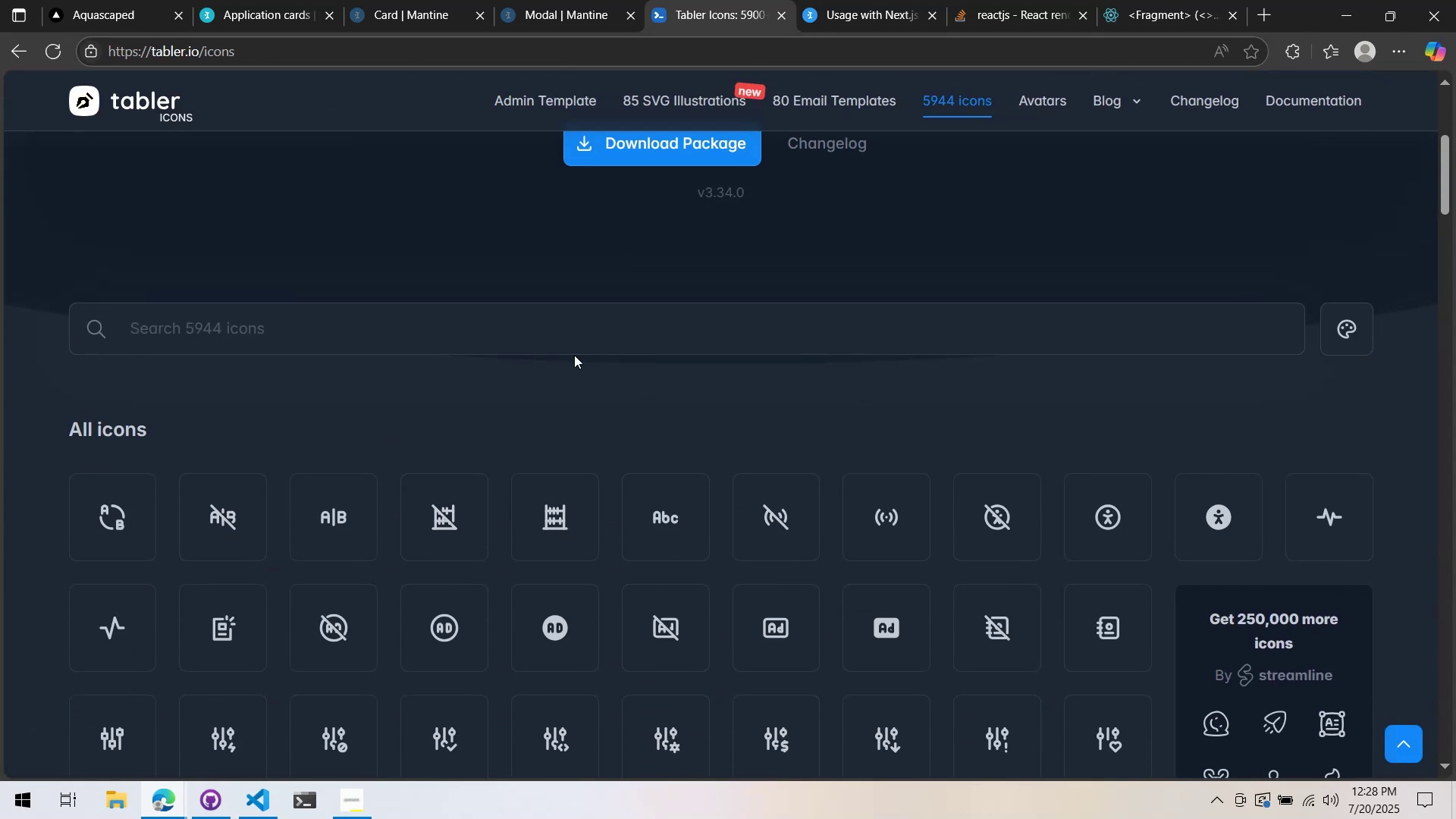 
double_click([557, 337])
 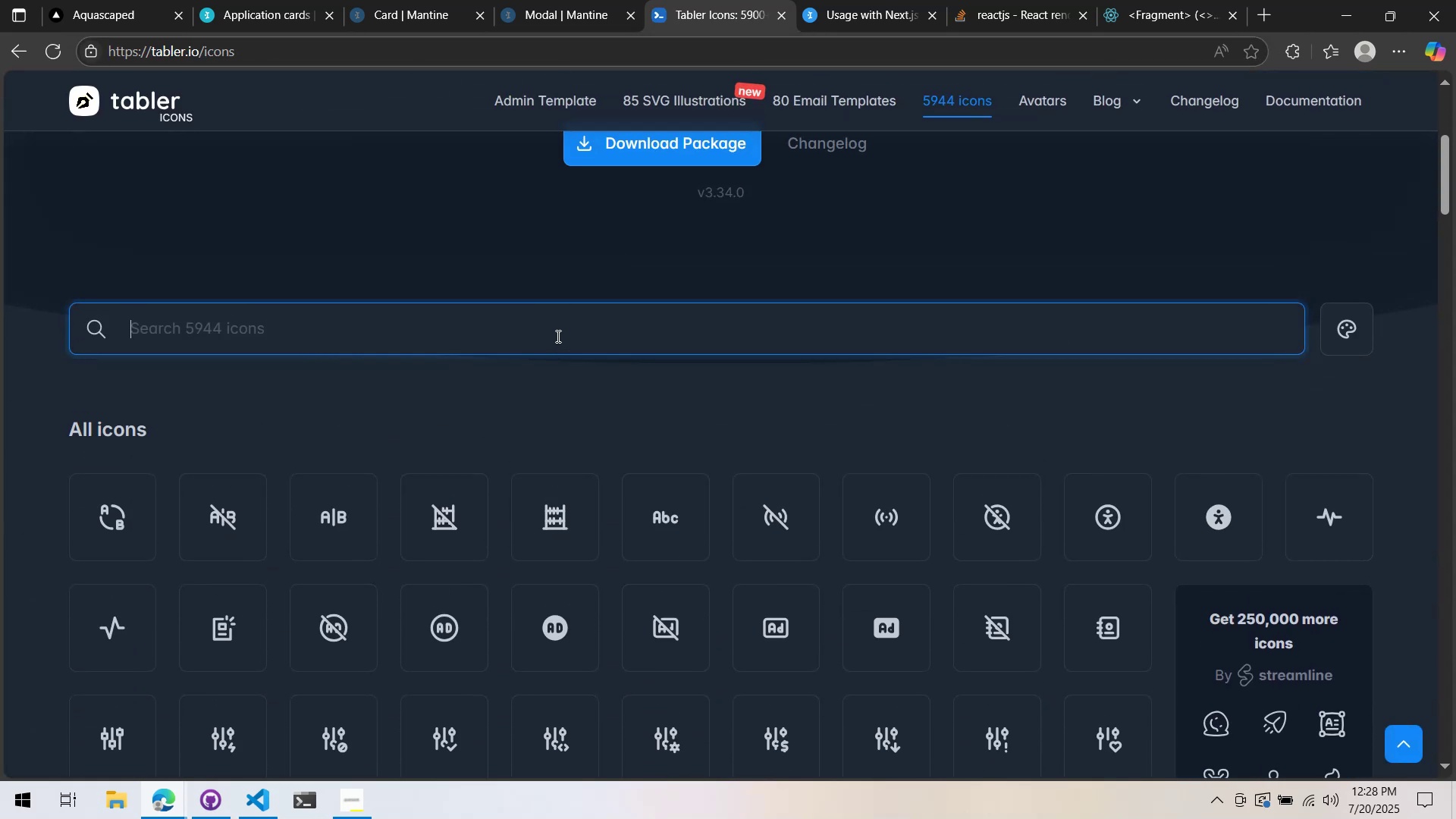 
key(Shift+N)
 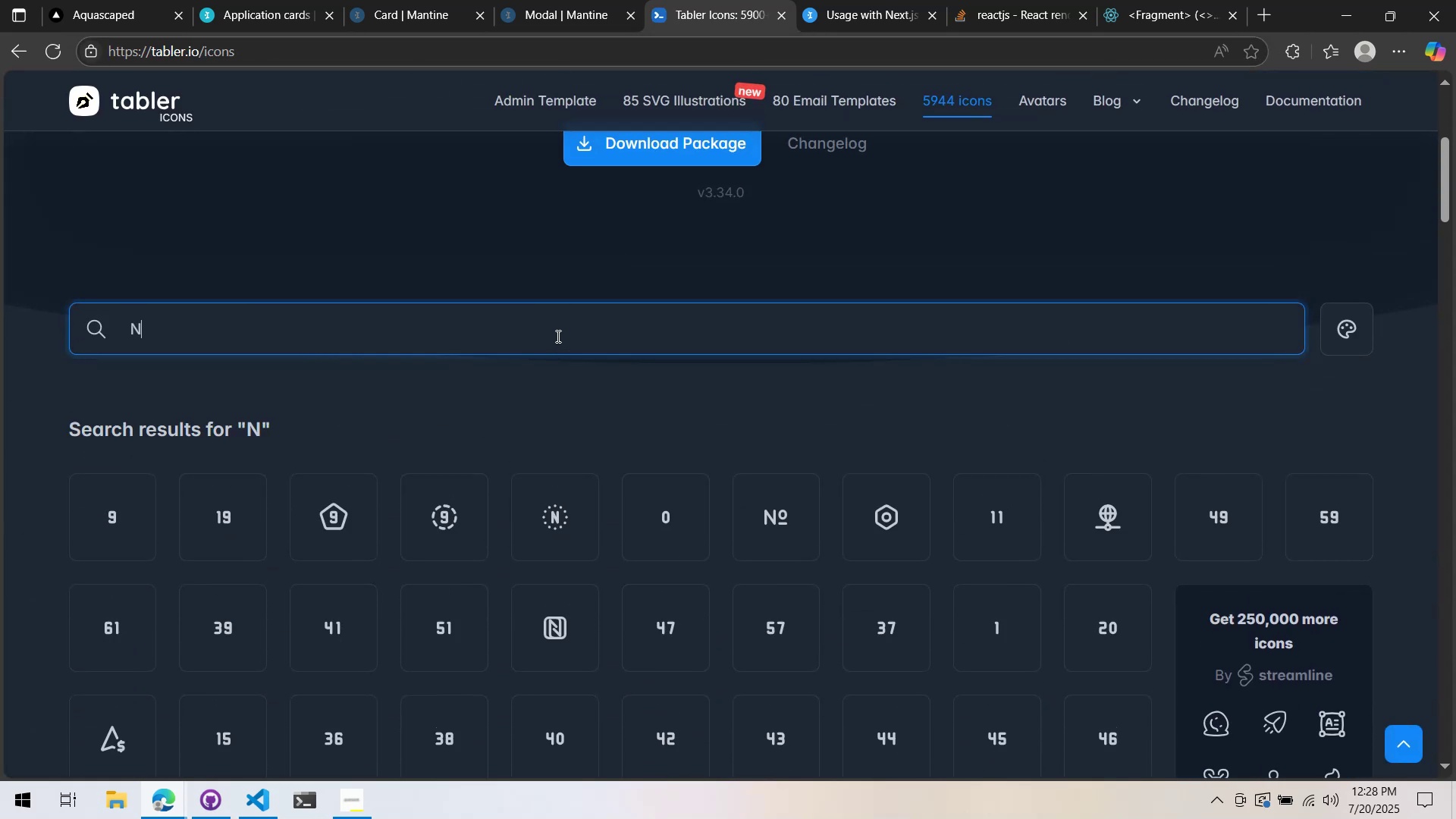 
scroll: coordinate [554, 338], scroll_direction: down, amount: 2.0
 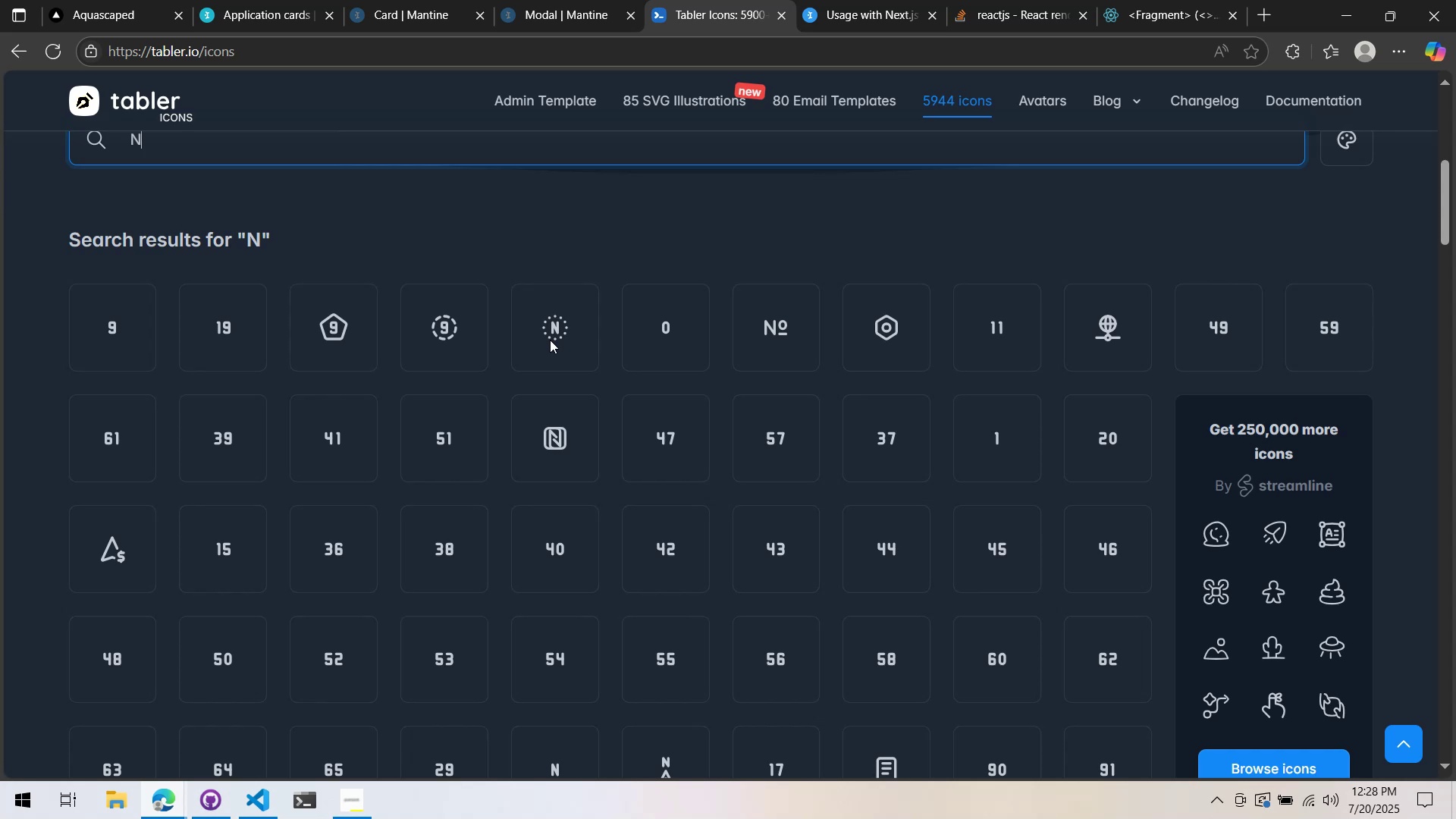 
key(Control+ControlLeft)
 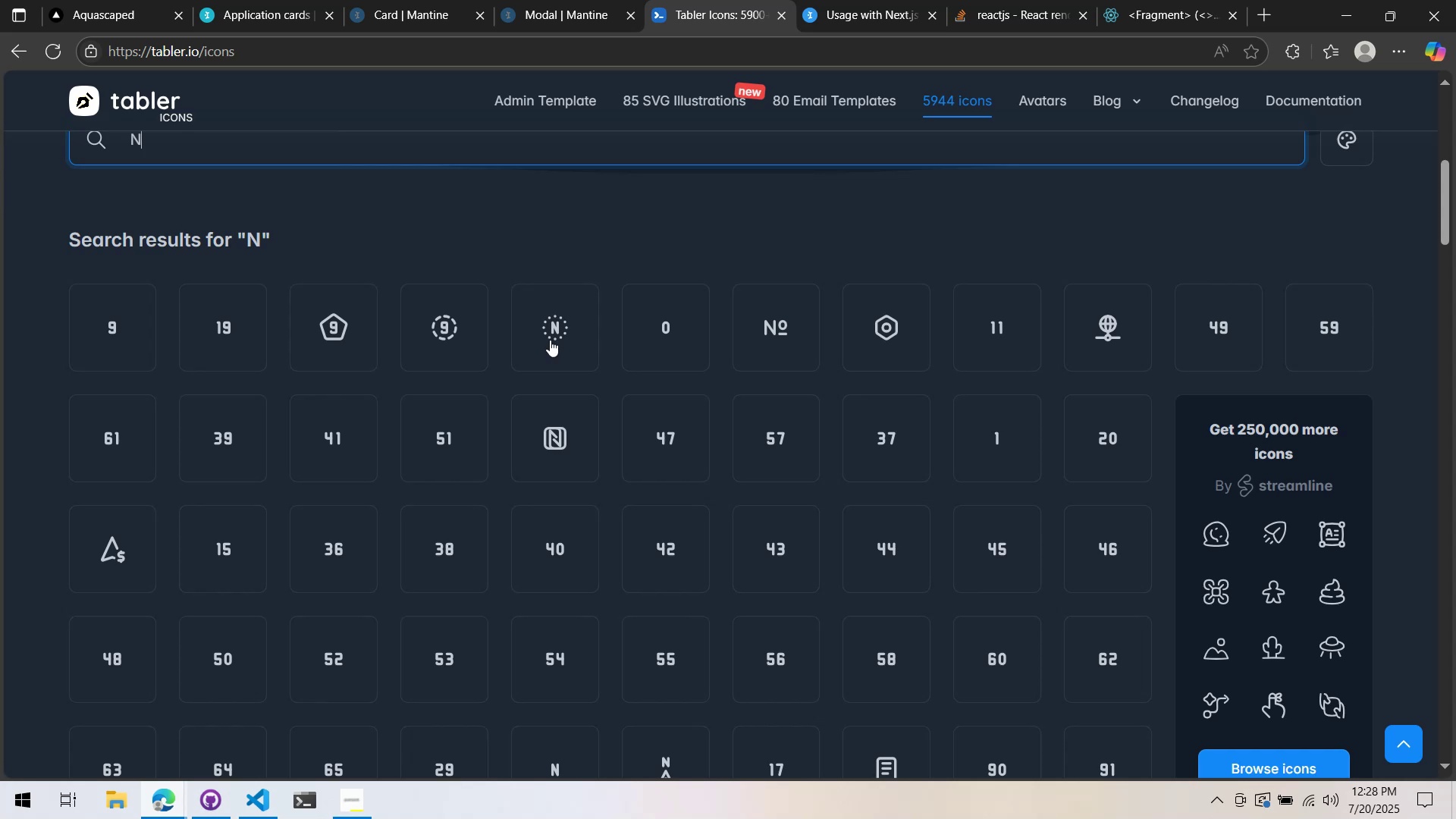 
key(Control+A)
 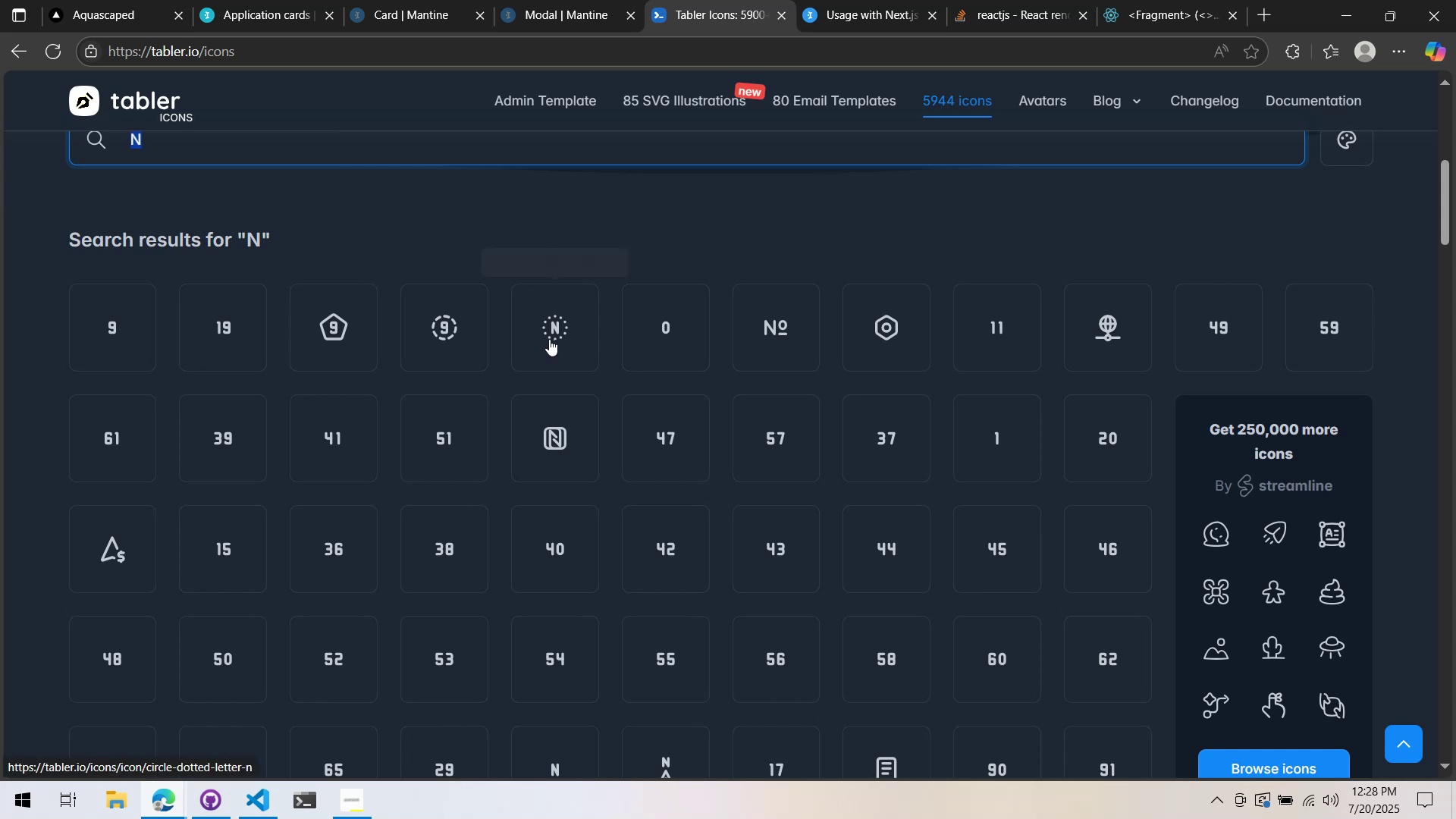 
key(1)
 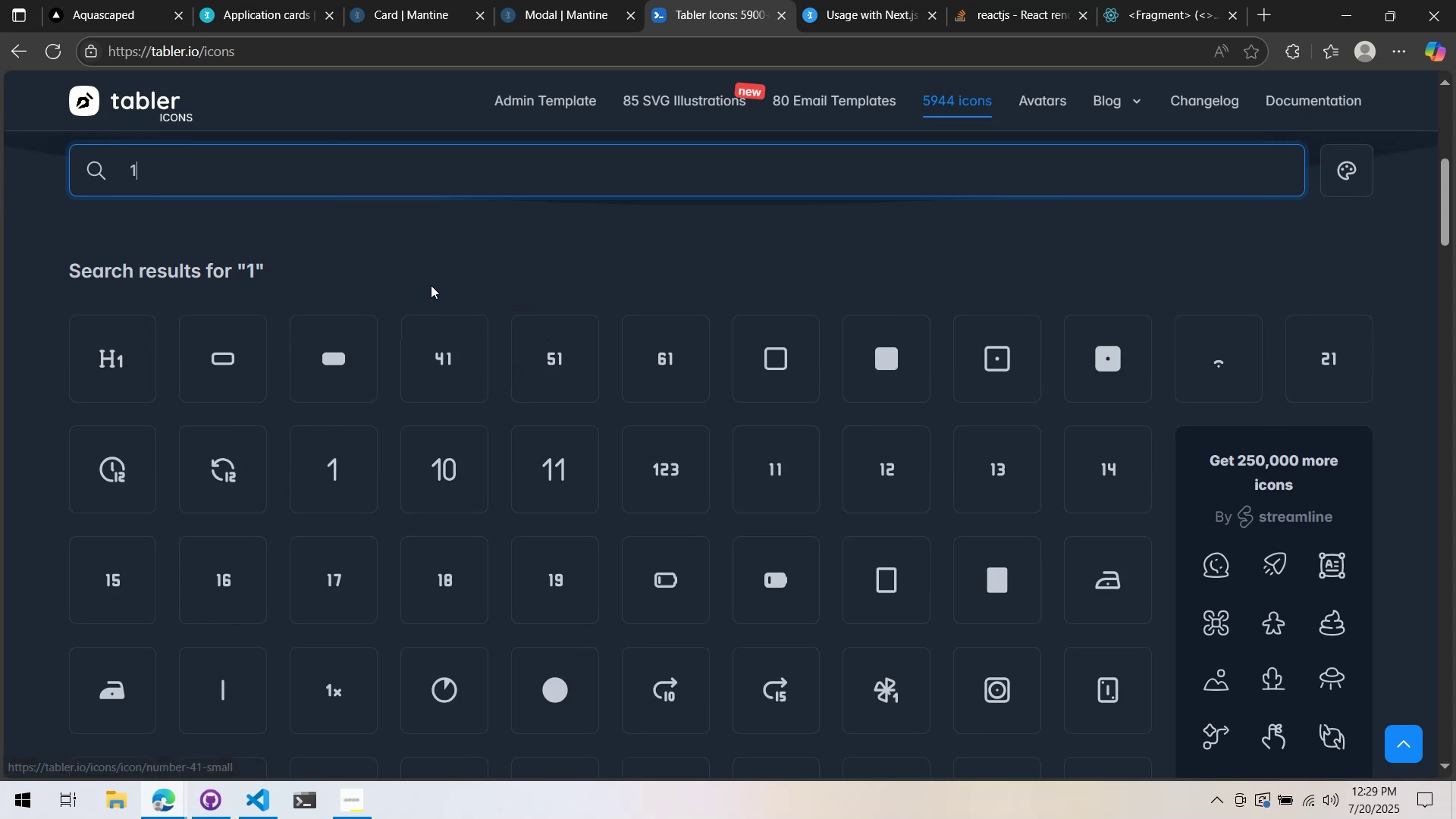 
left_click([431, 285])
 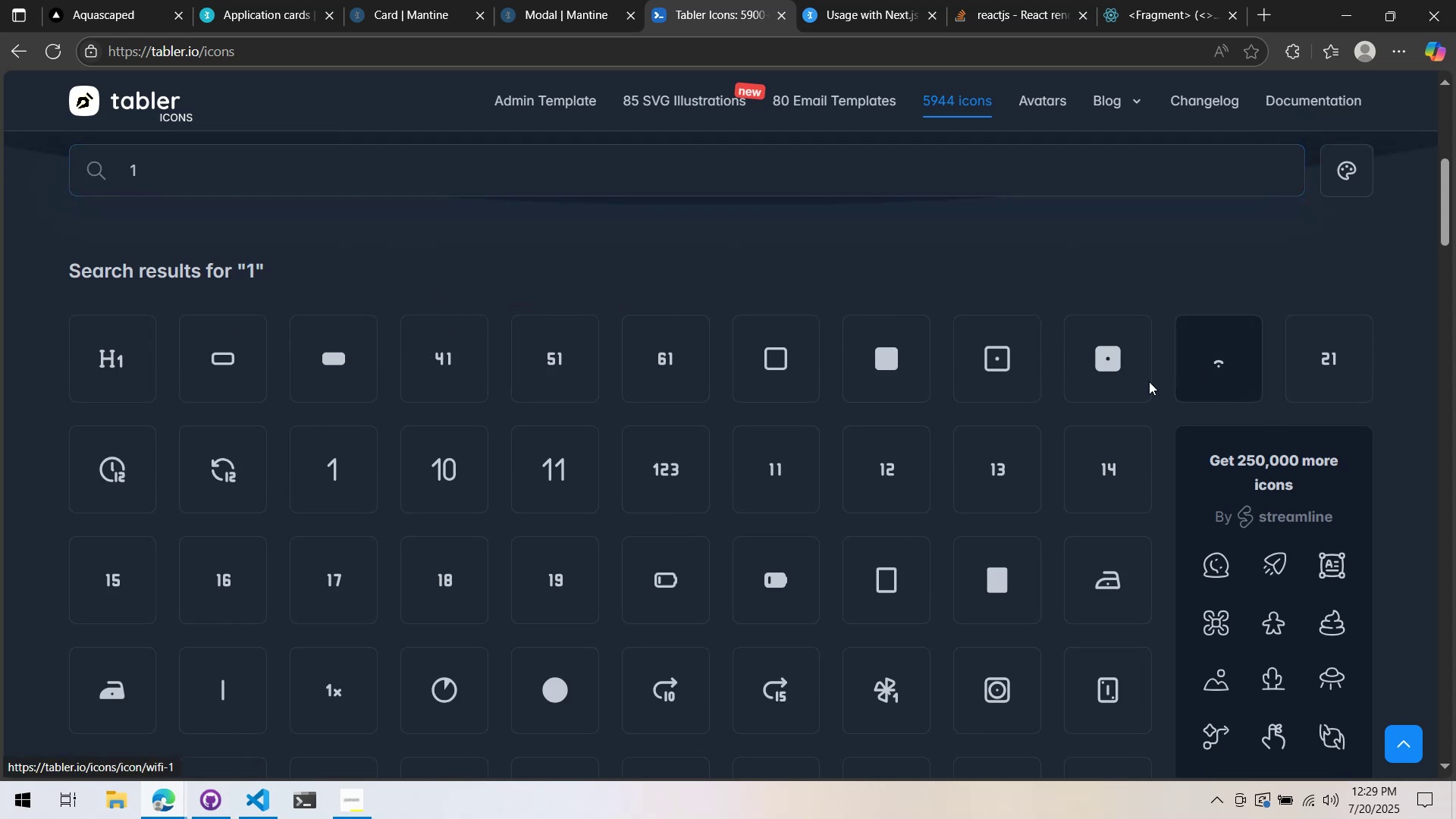 
scroll: coordinate [256, 400], scroll_direction: down, amount: 8.0
 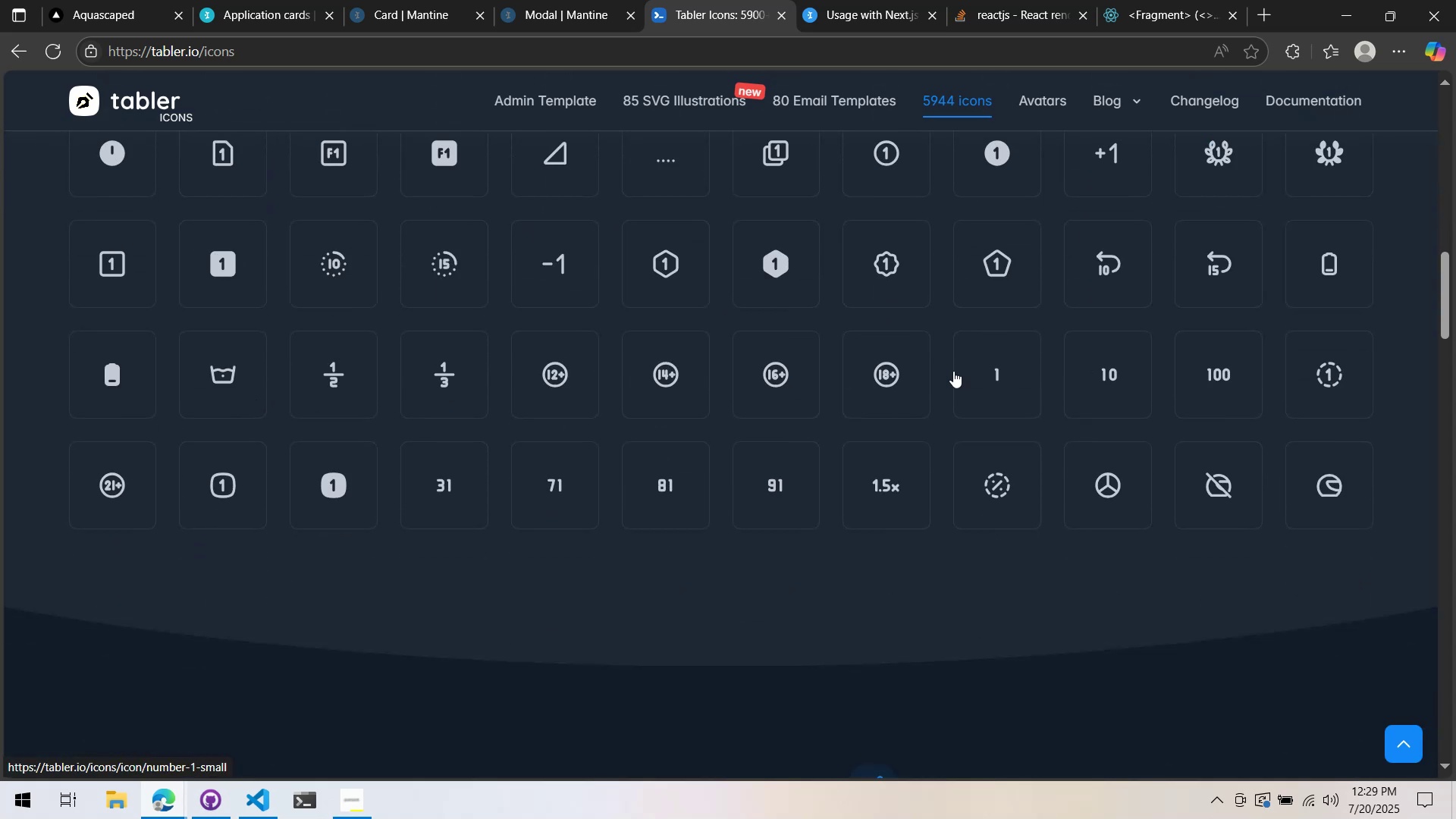 
mouse_move([992, 383])
 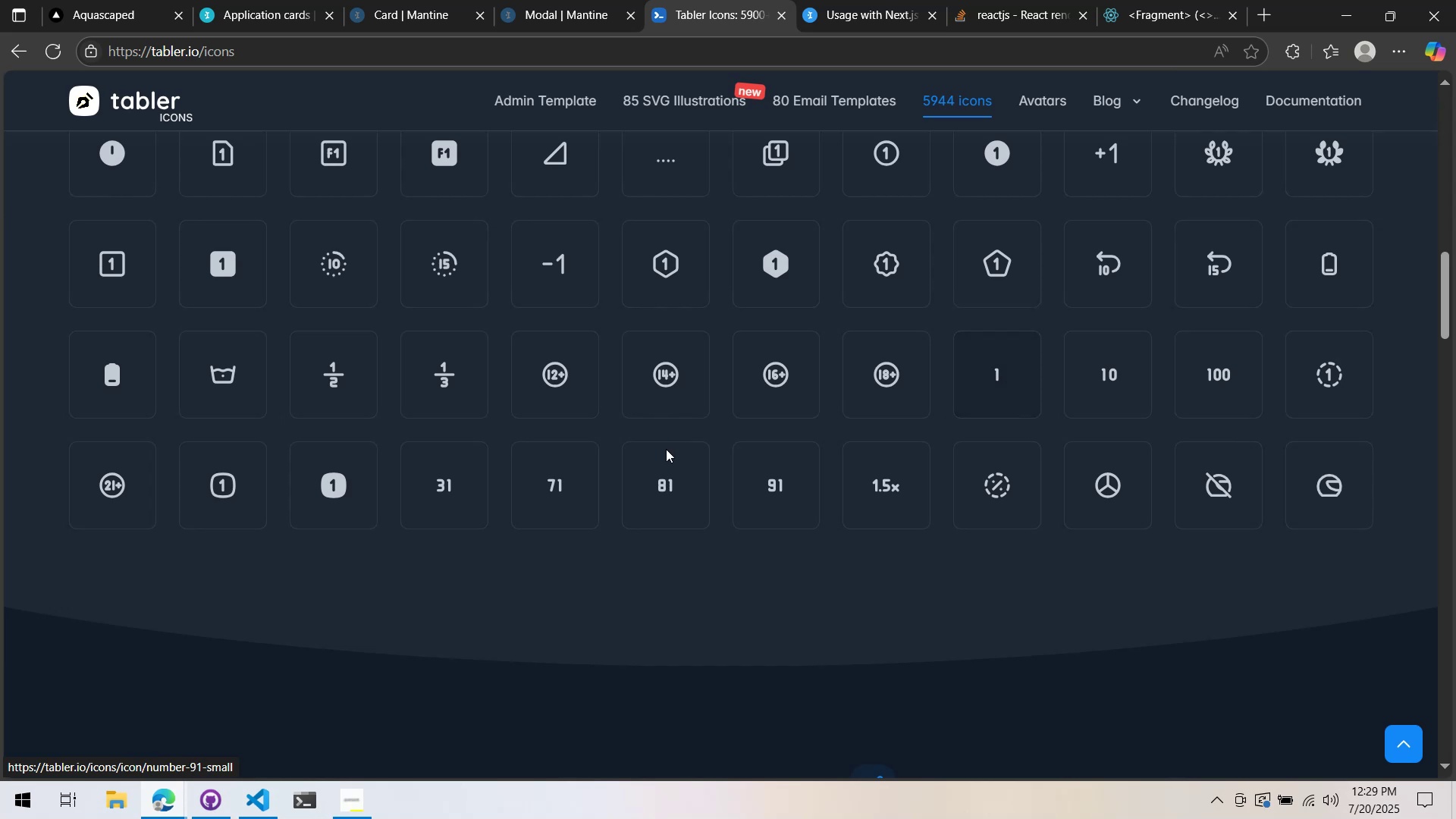 
mouse_move([313, 457])
 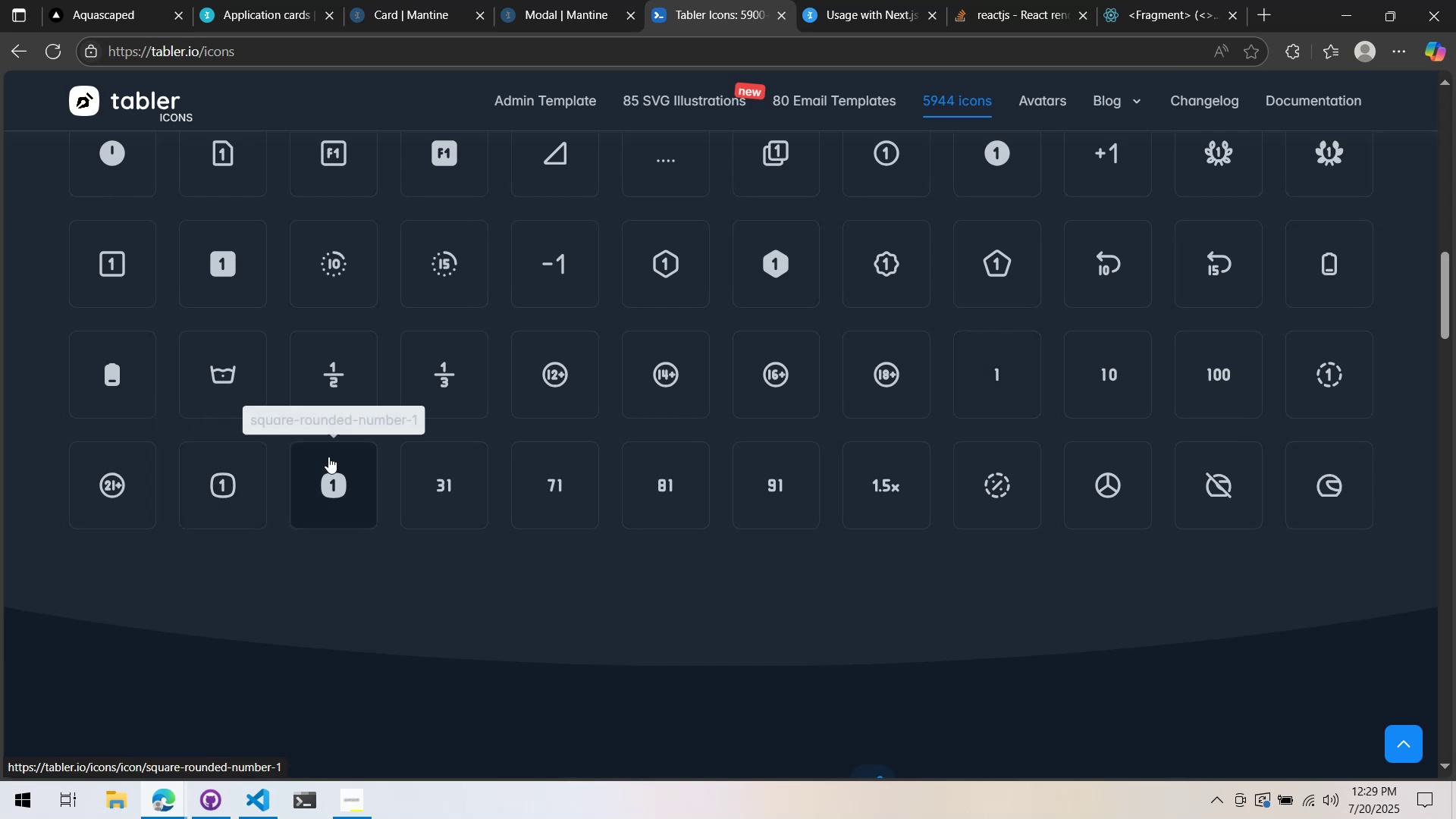 
left_click([237, 457])
 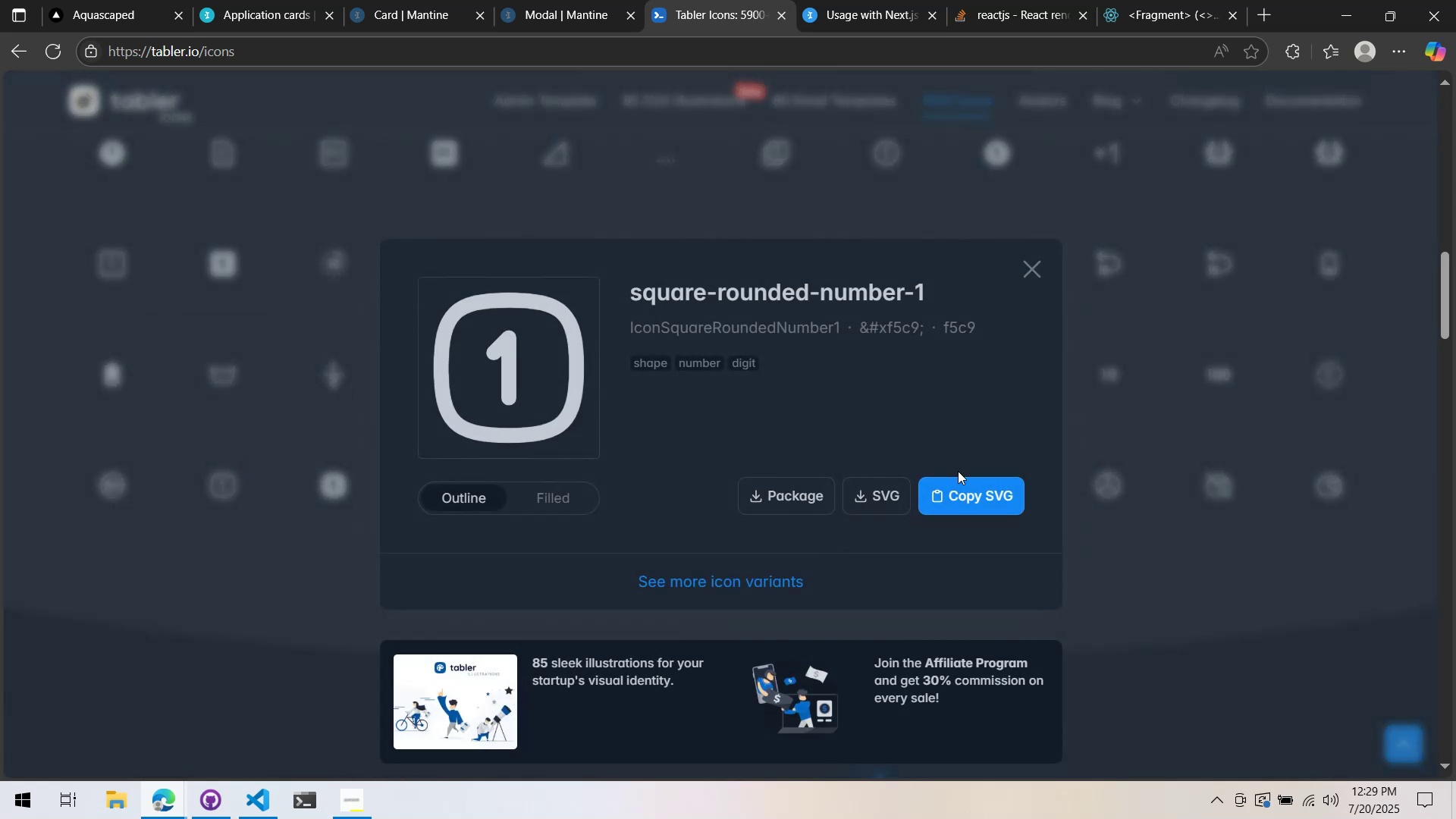 
left_click([956, 497])
 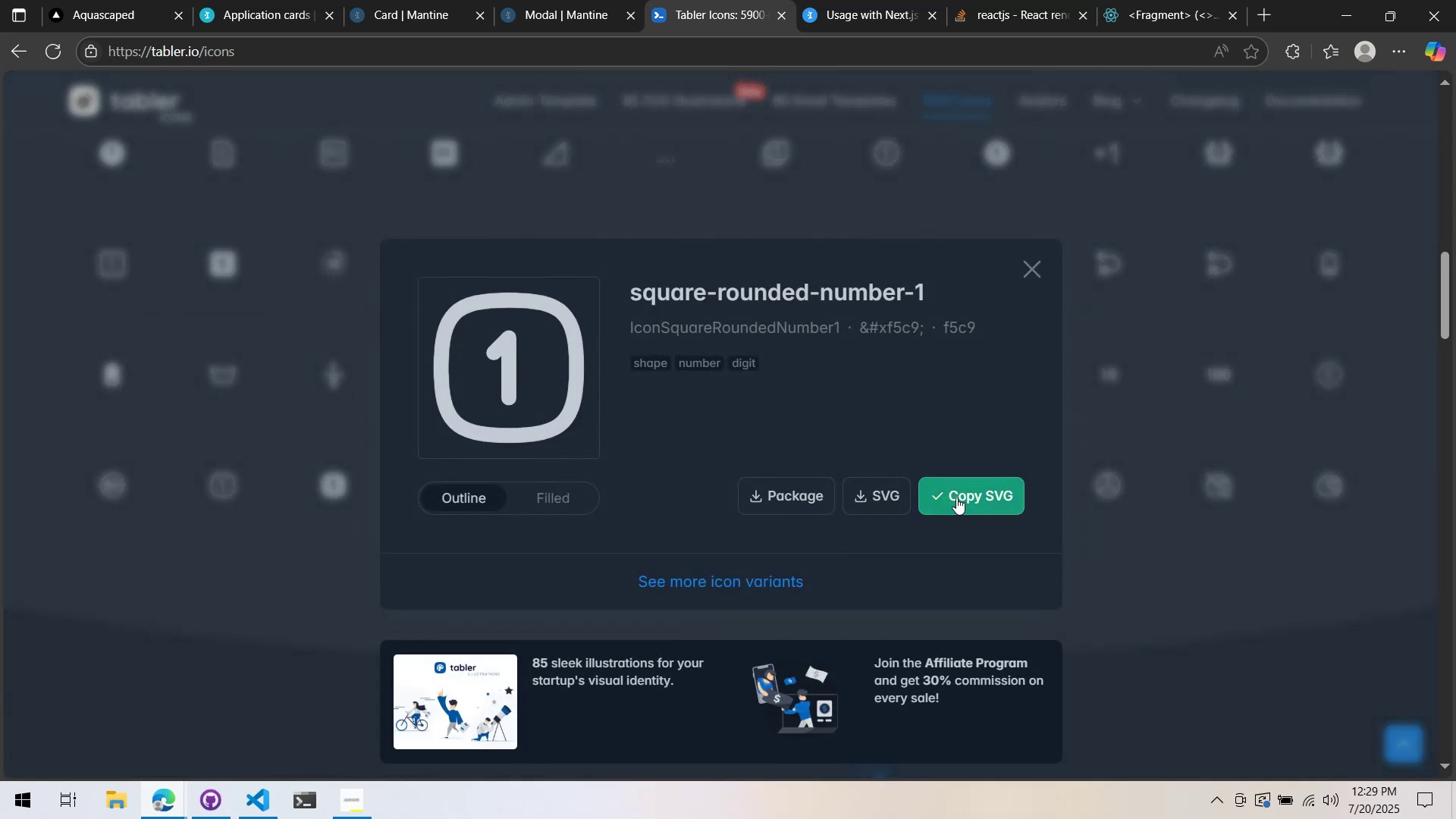 
key(Alt+AltLeft)
 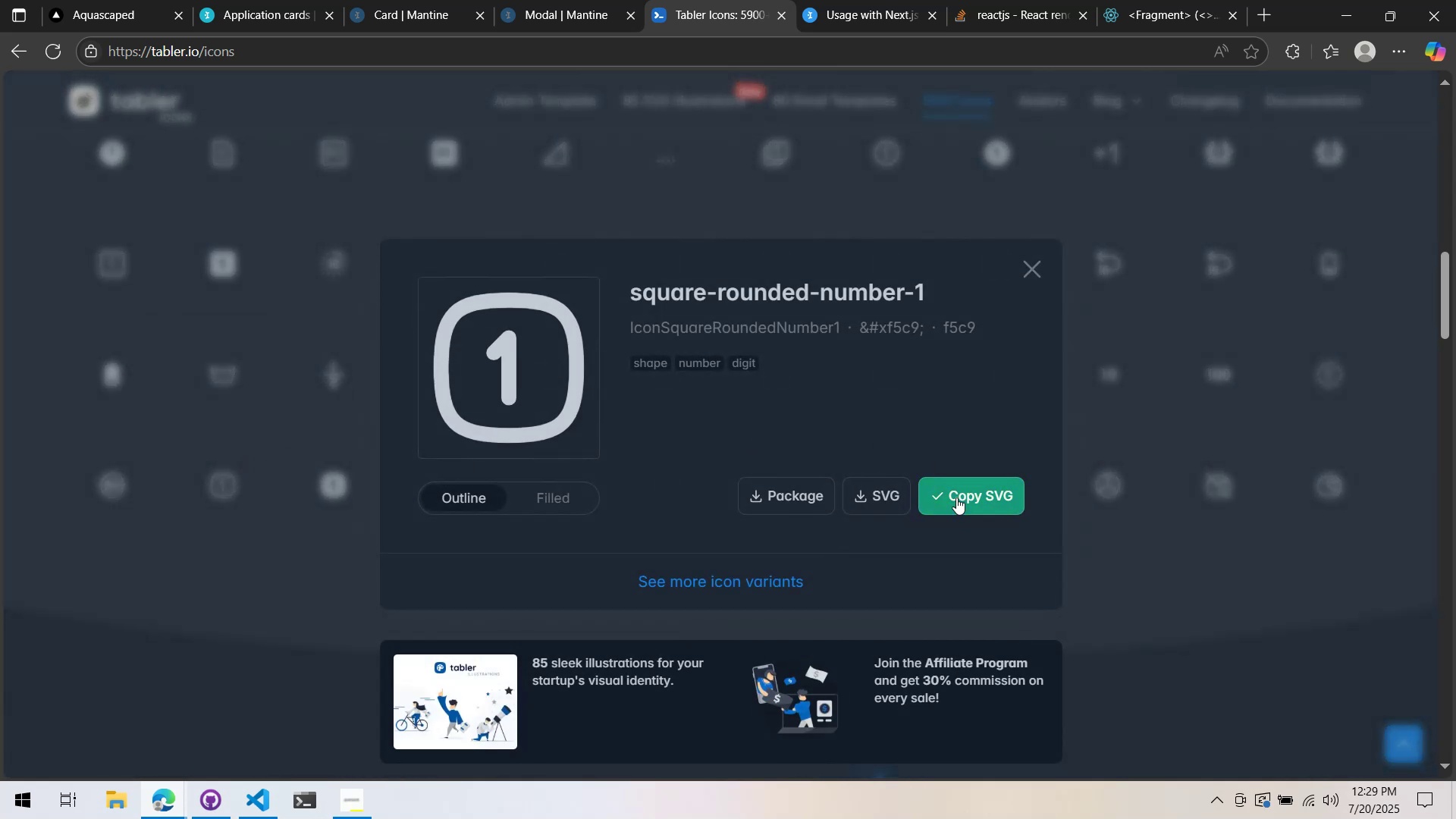 
key(Alt+Tab)
 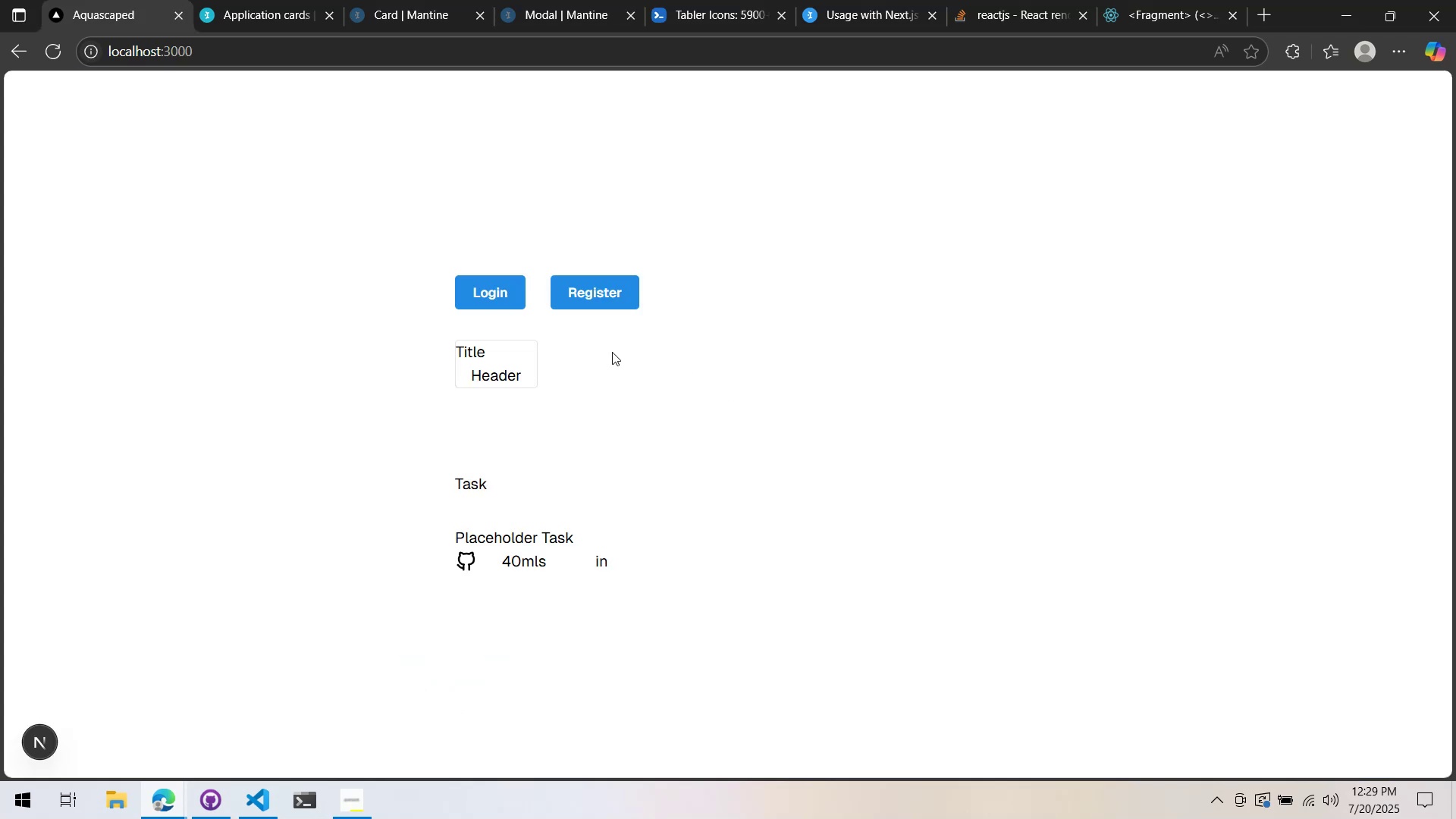 
key(Alt+AltLeft)
 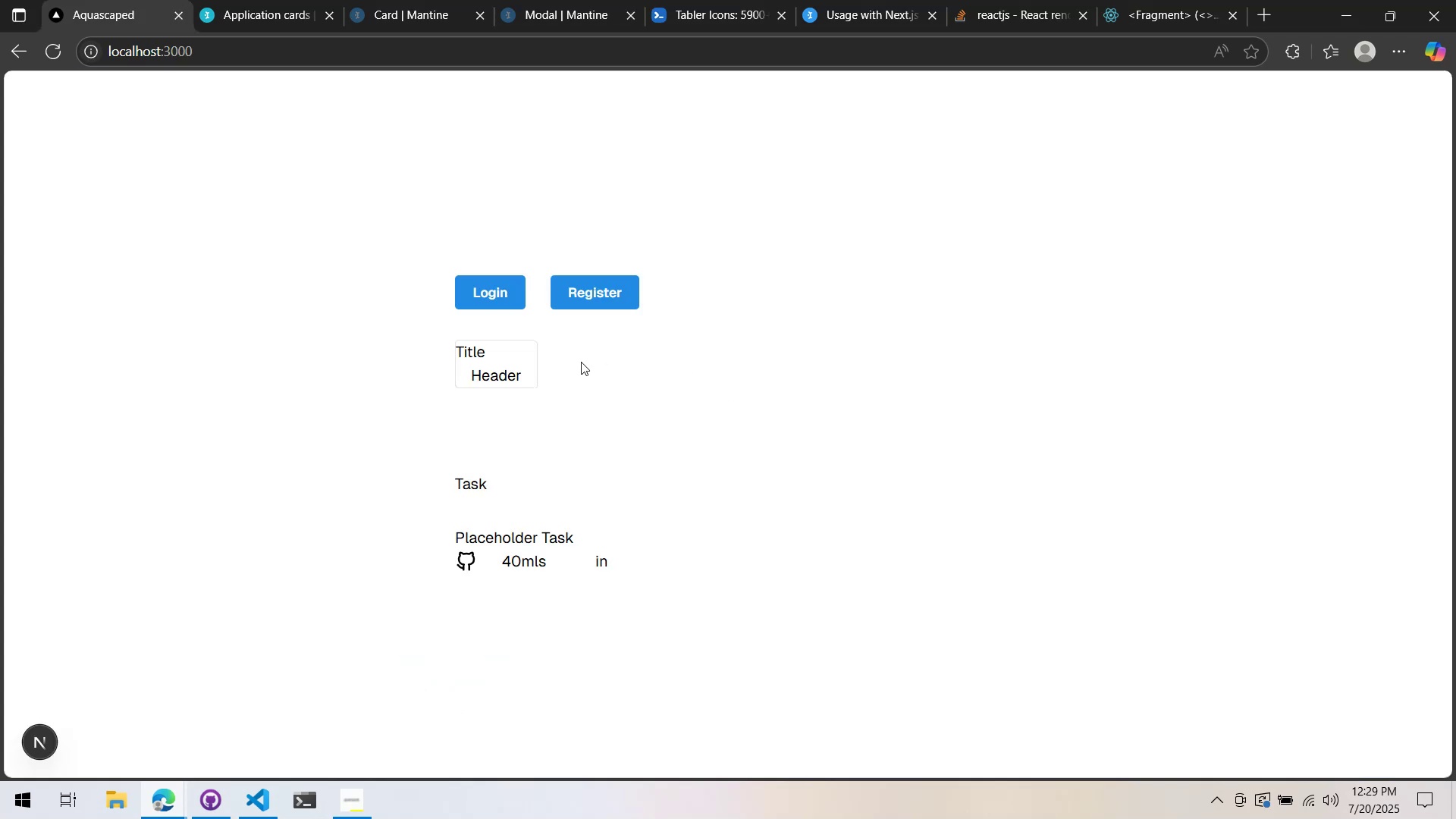 
key(Alt+Tab)
 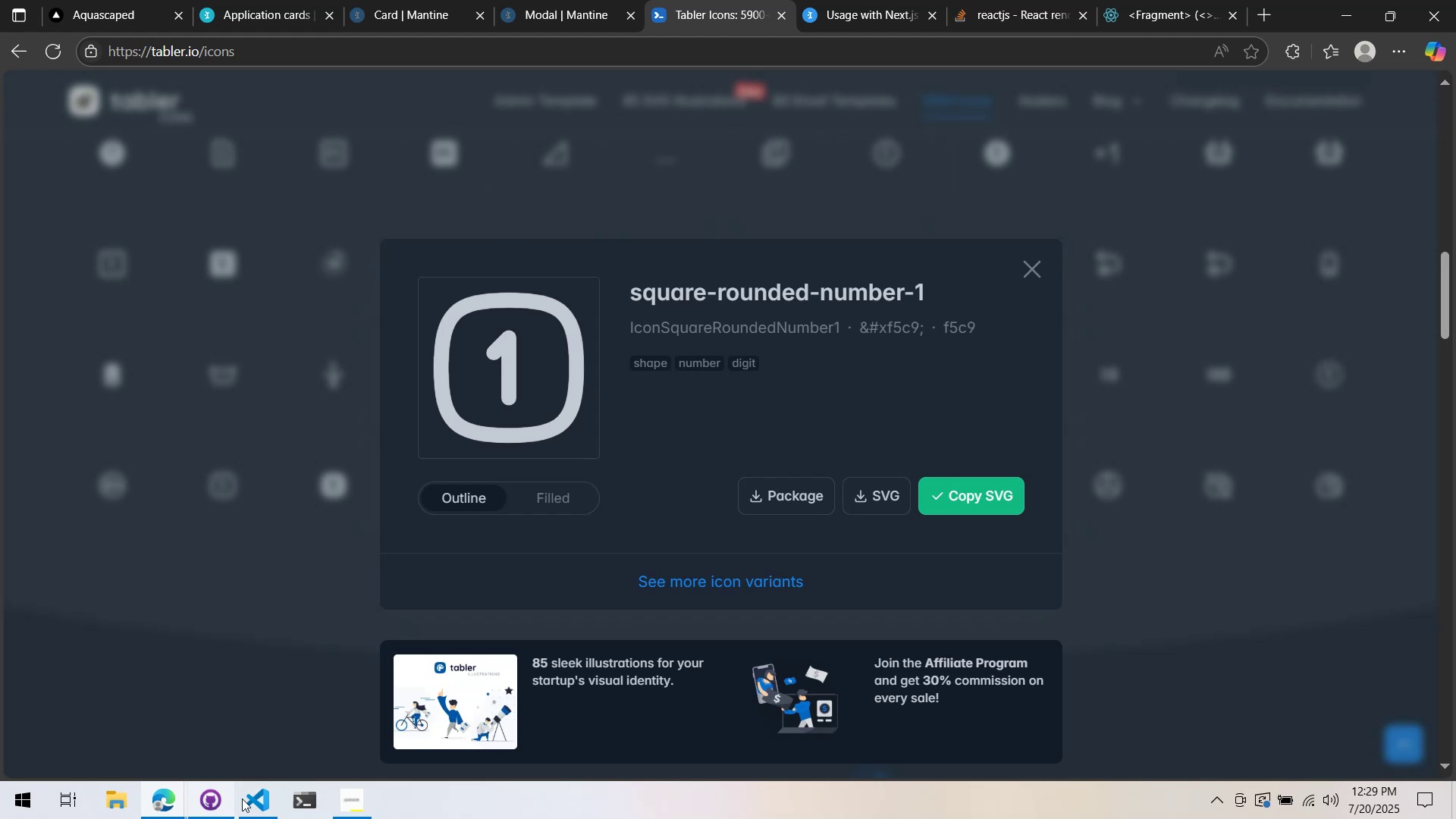 
left_click([249, 796])
 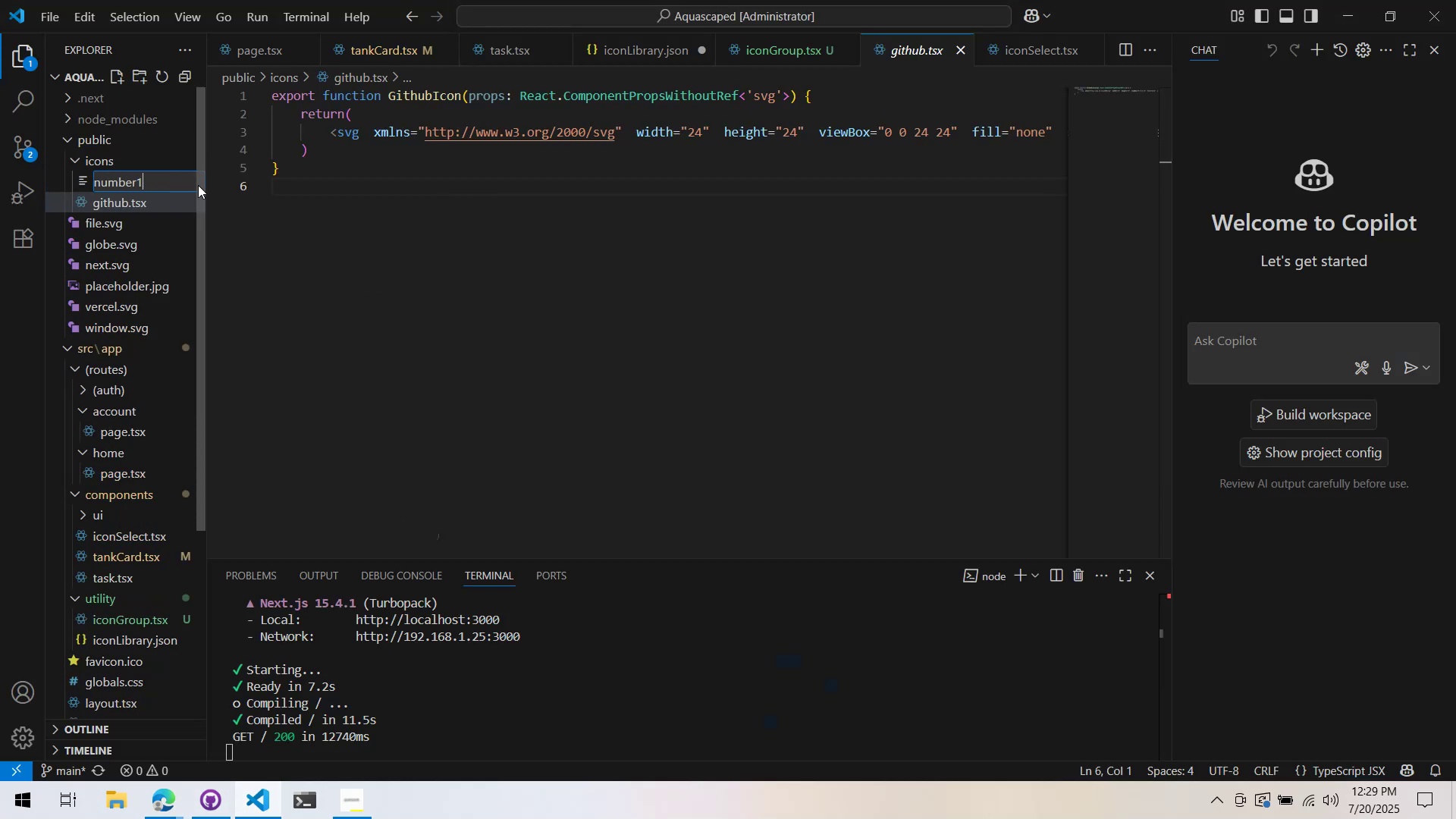 
wait(9.8)
 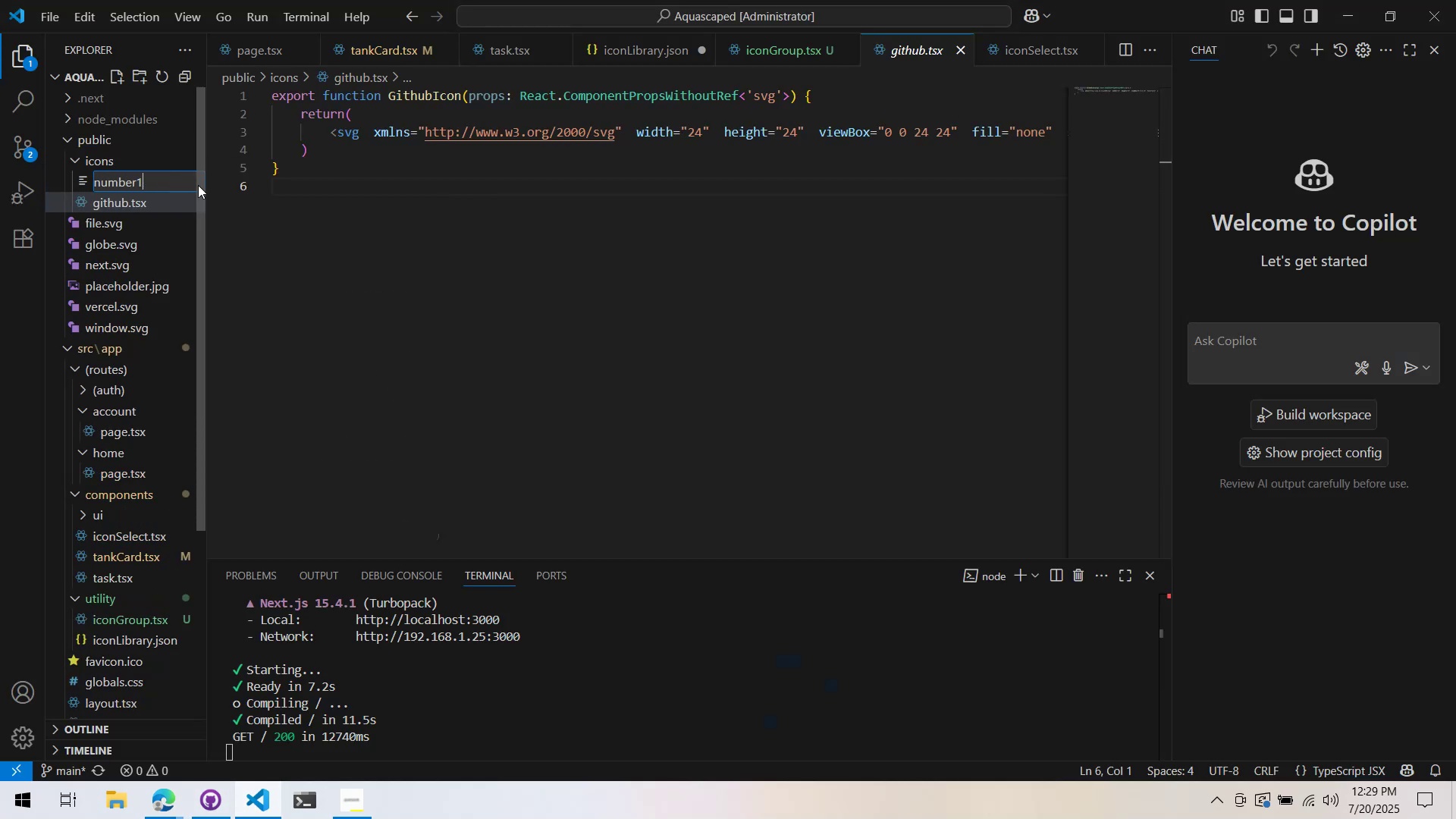 
key(Alt+AltLeft)
 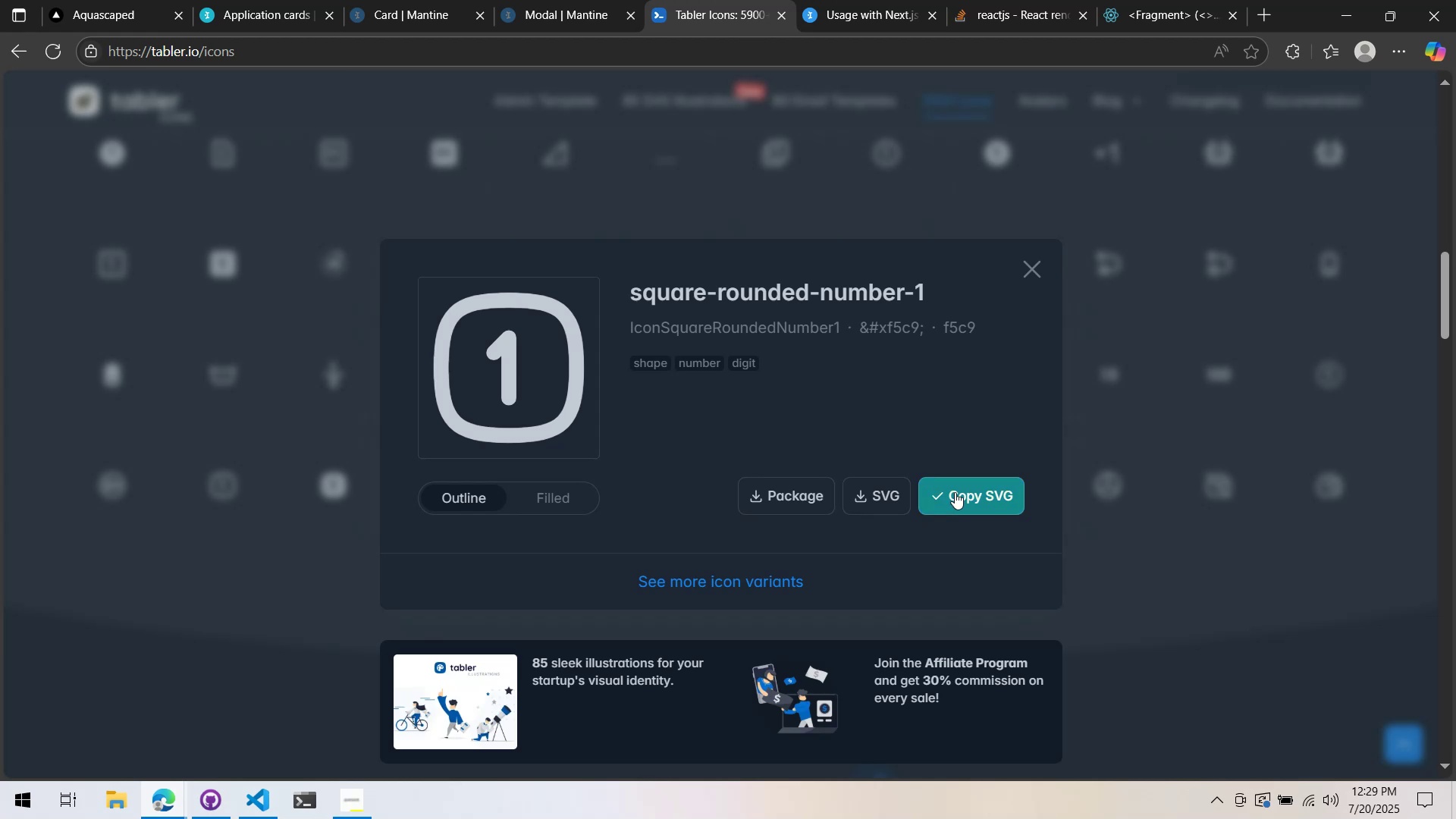 
wait(26.81)
 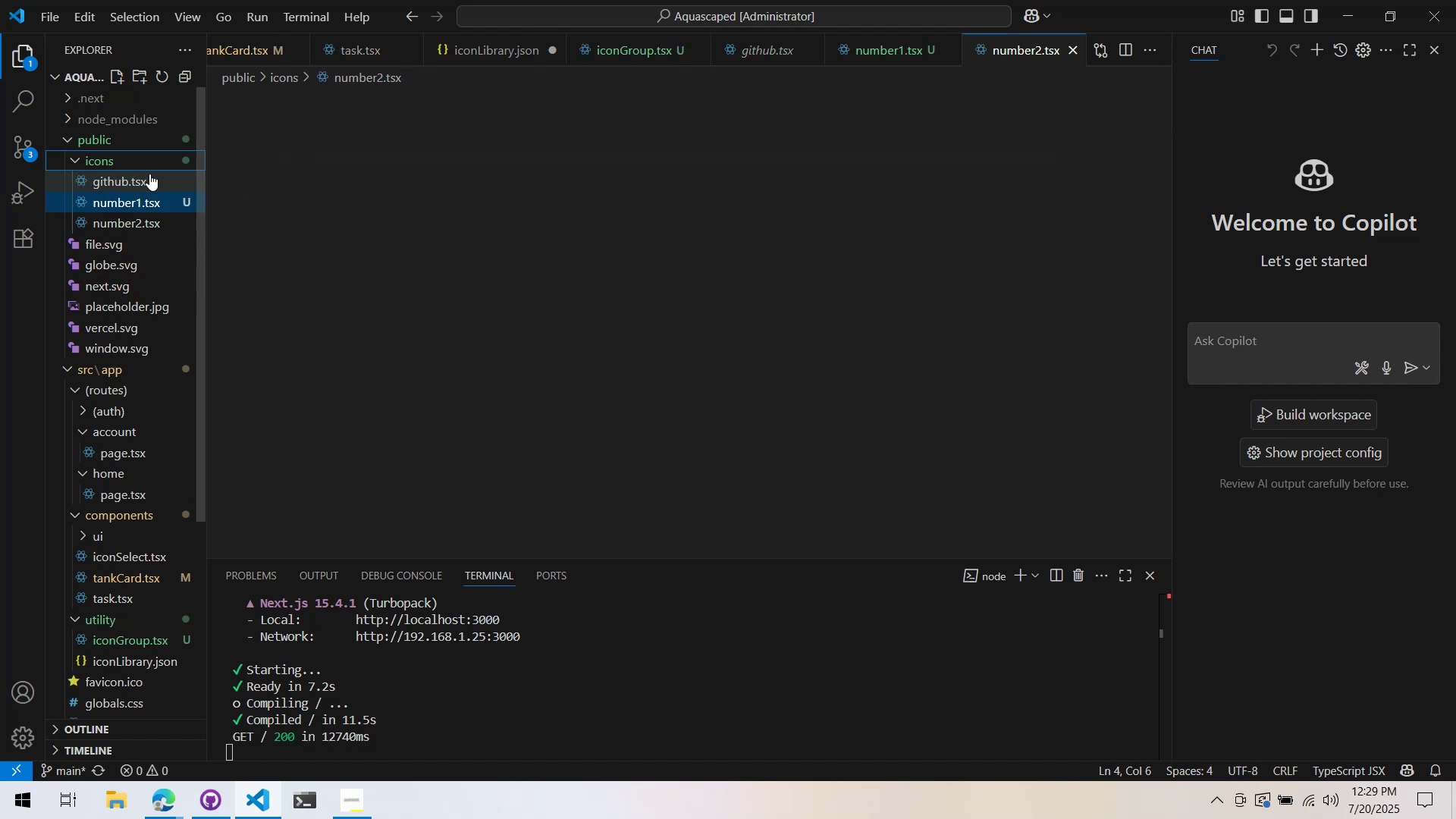 
left_click([256, 805])
 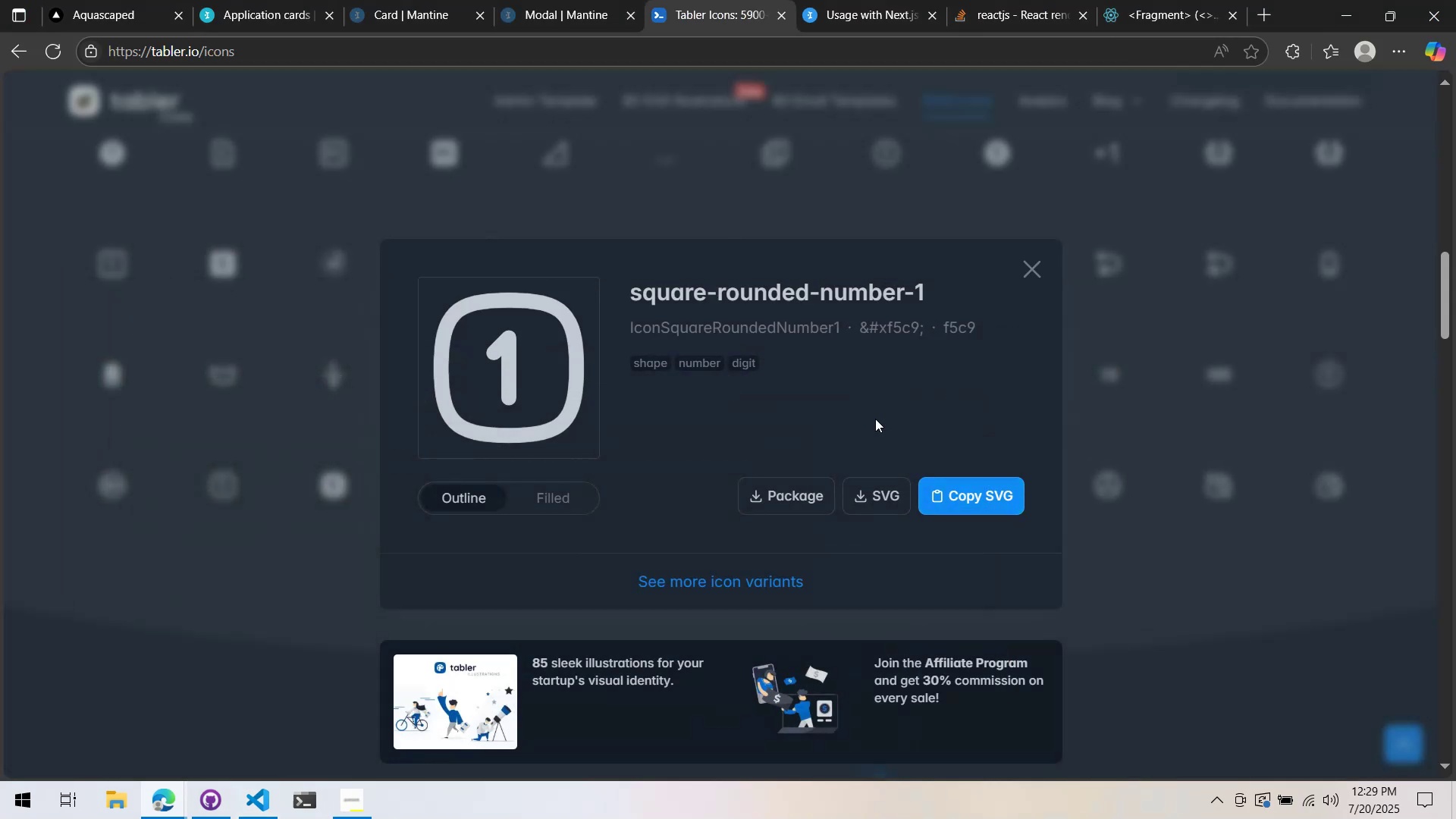 
left_click([1166, 397])
 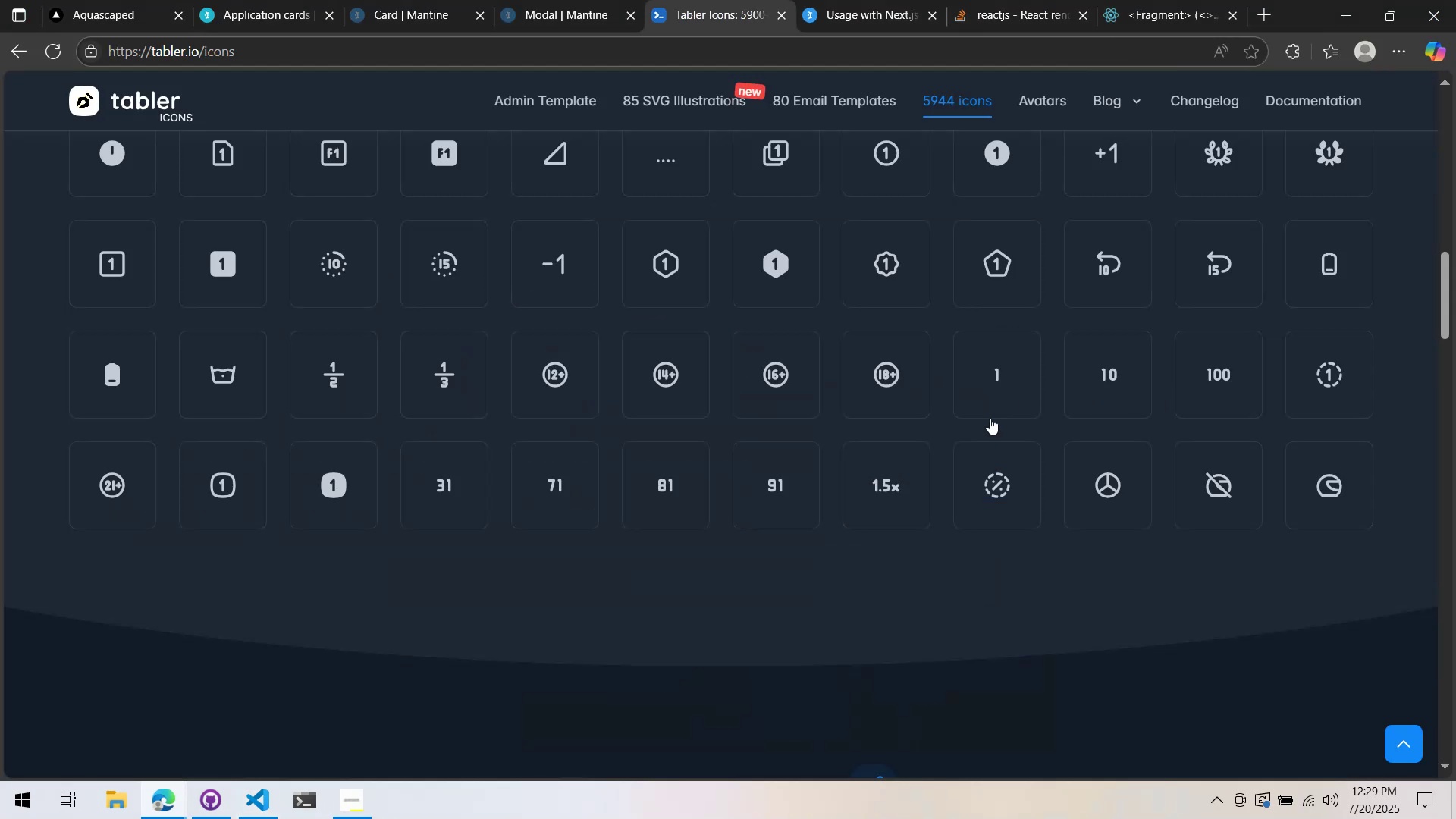 
scroll: coordinate [467, 407], scroll_direction: up, amount: 16.0
 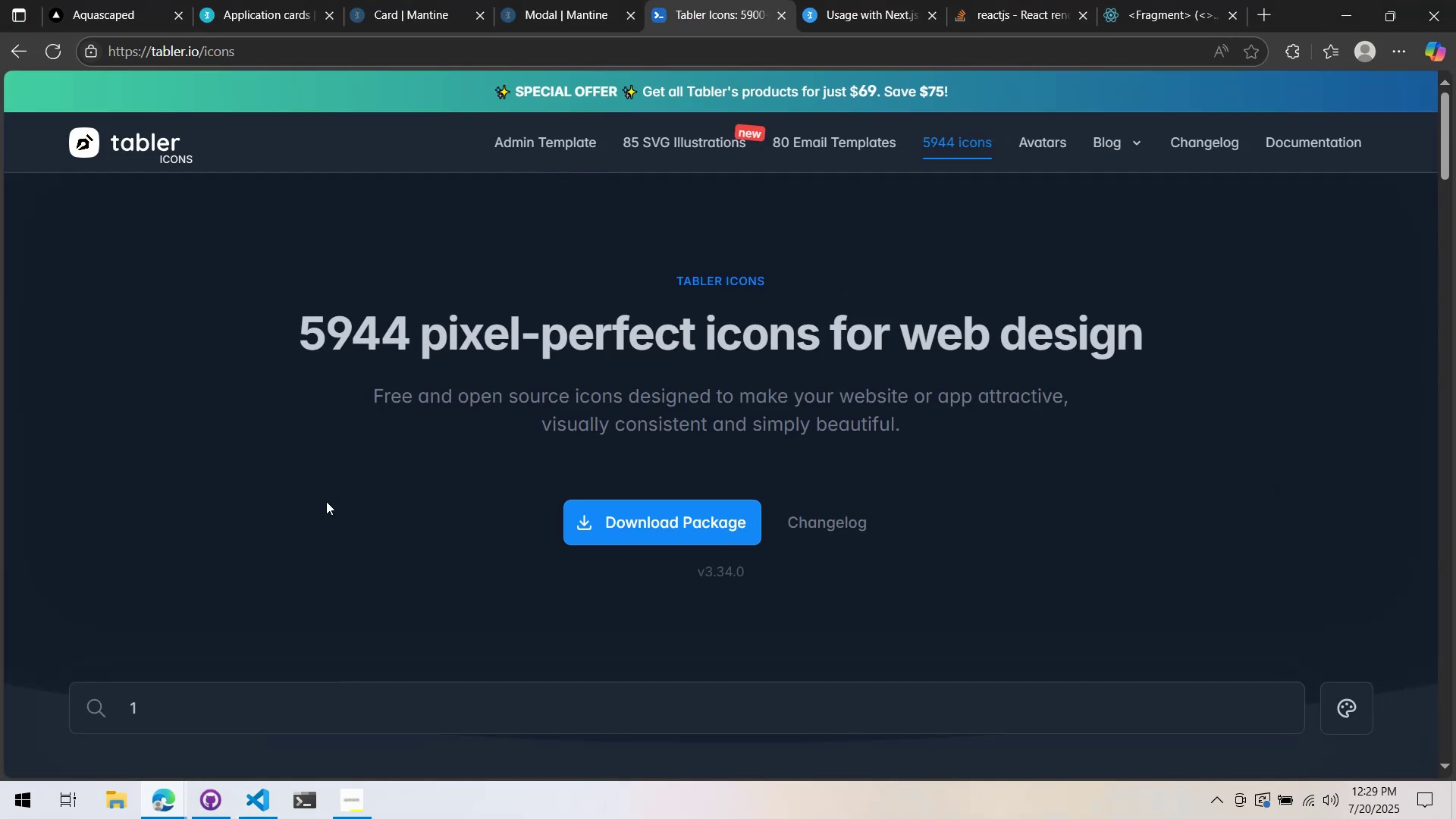 
scroll: coordinate [235, 676], scroll_direction: down, amount: 1.0
 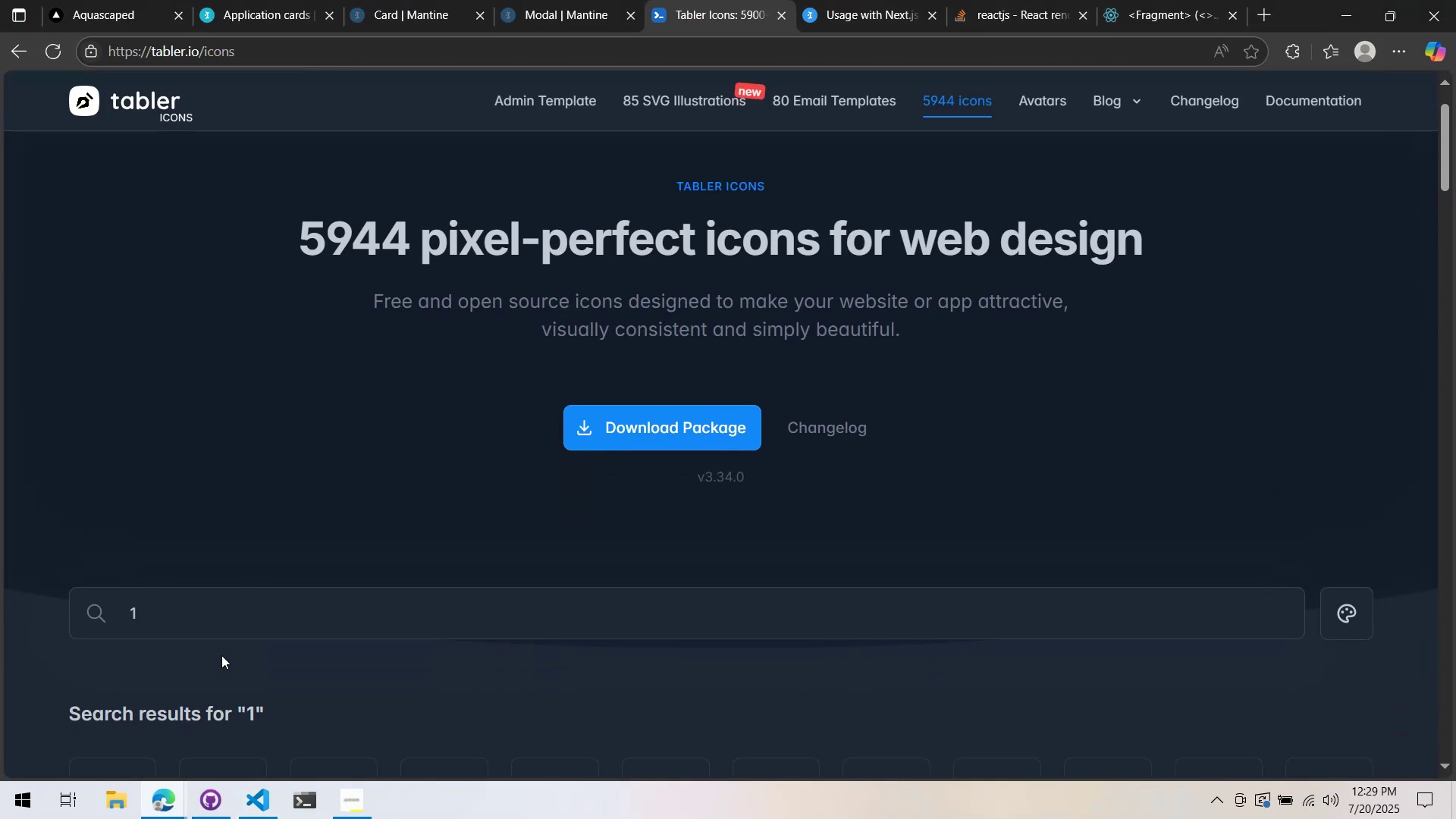 
left_click([222, 627])
 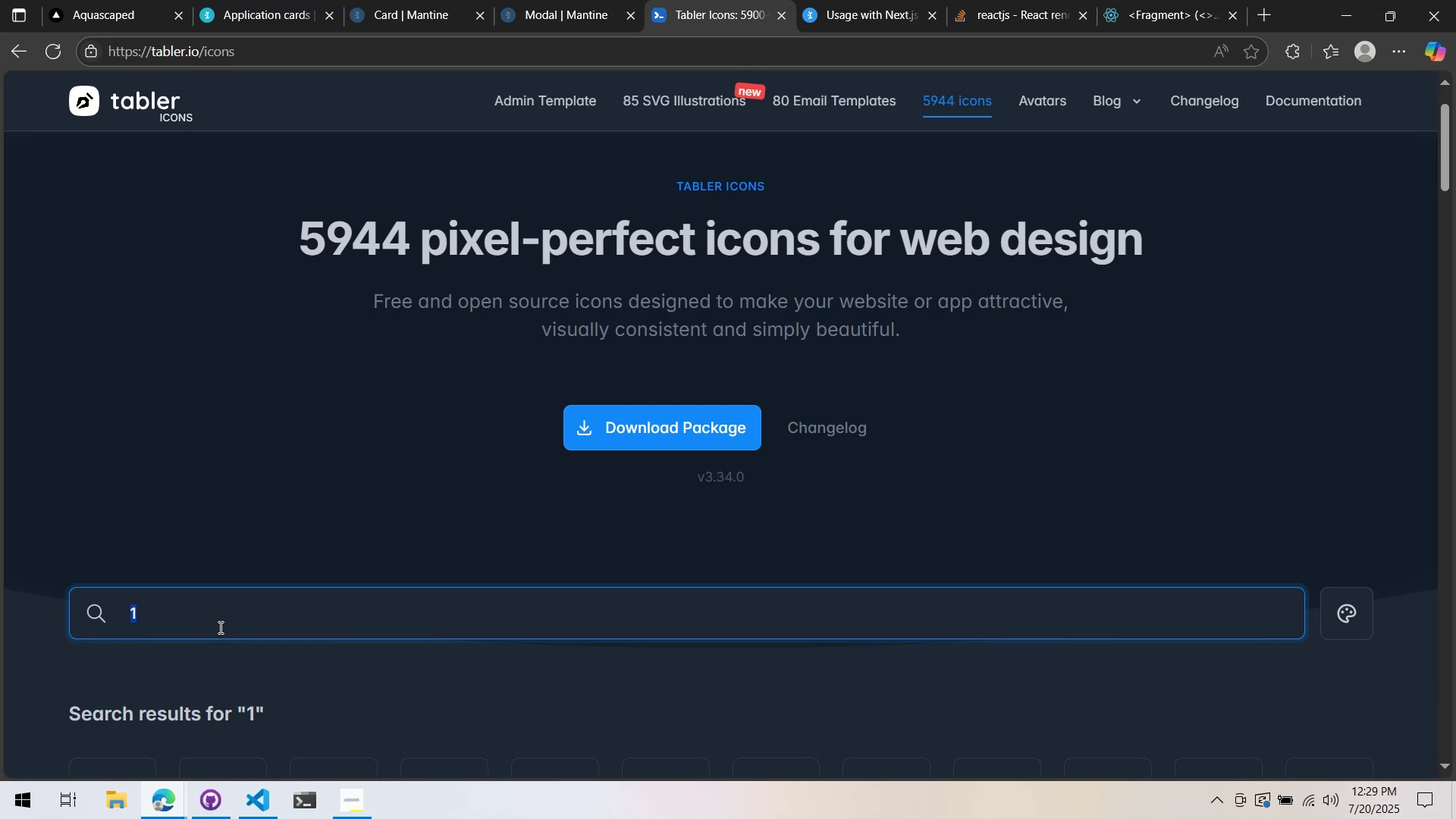 
type(number 2)
 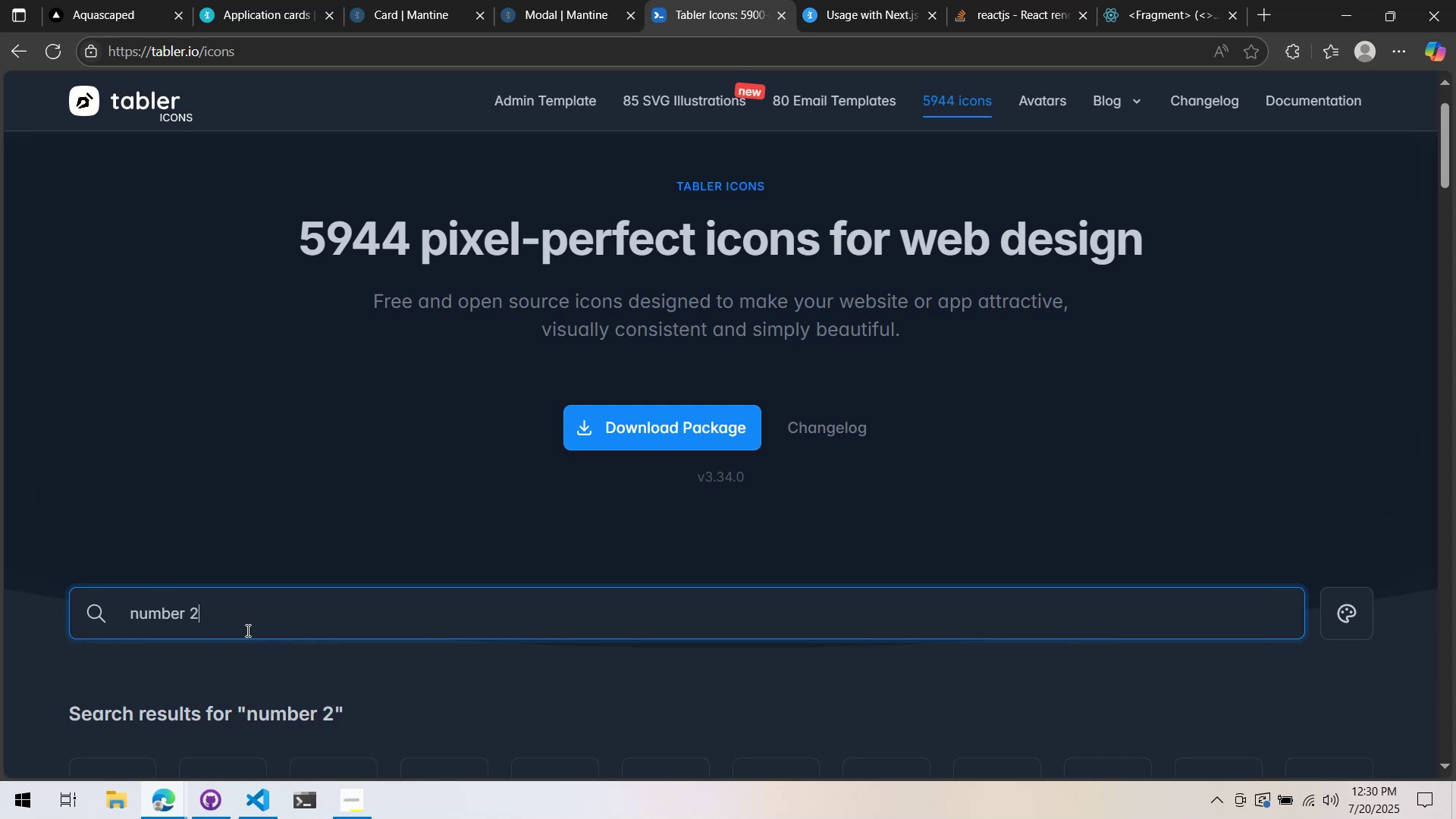 
scroll: coordinate [243, 647], scroll_direction: down, amount: 5.0
 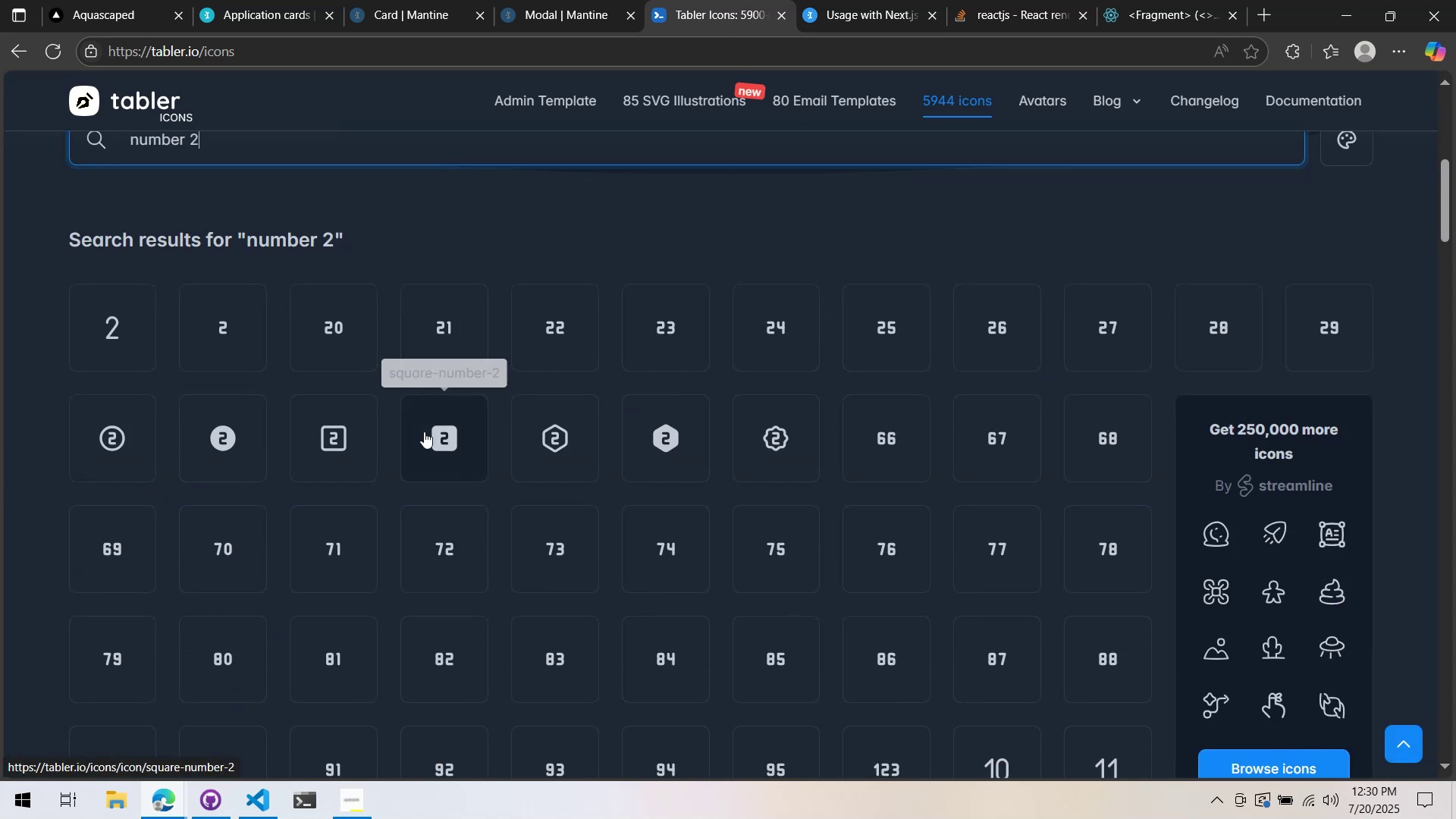 
key(Alt+AltLeft)
 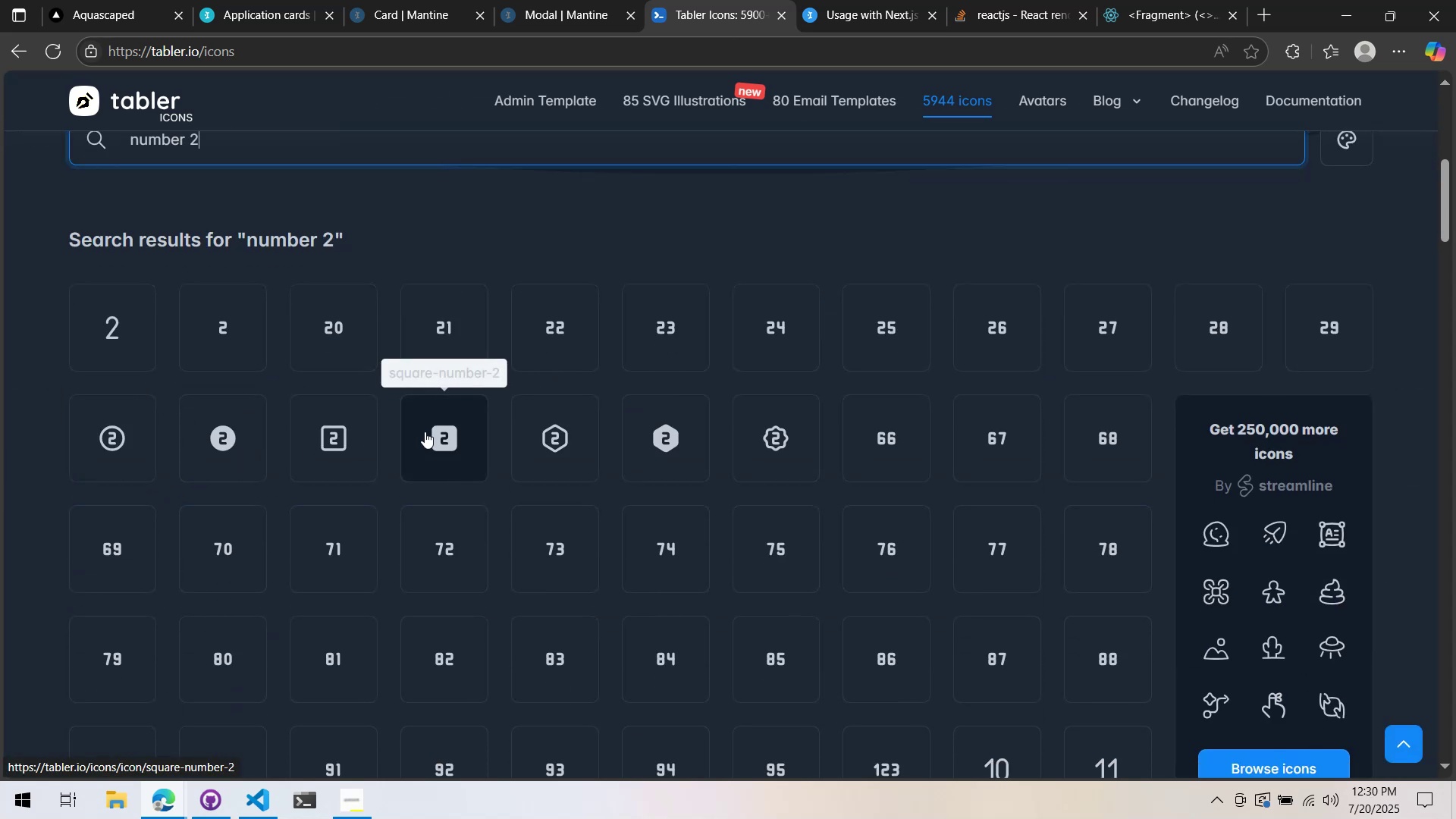 
hold_key(key=Tab, duration=0.92)
 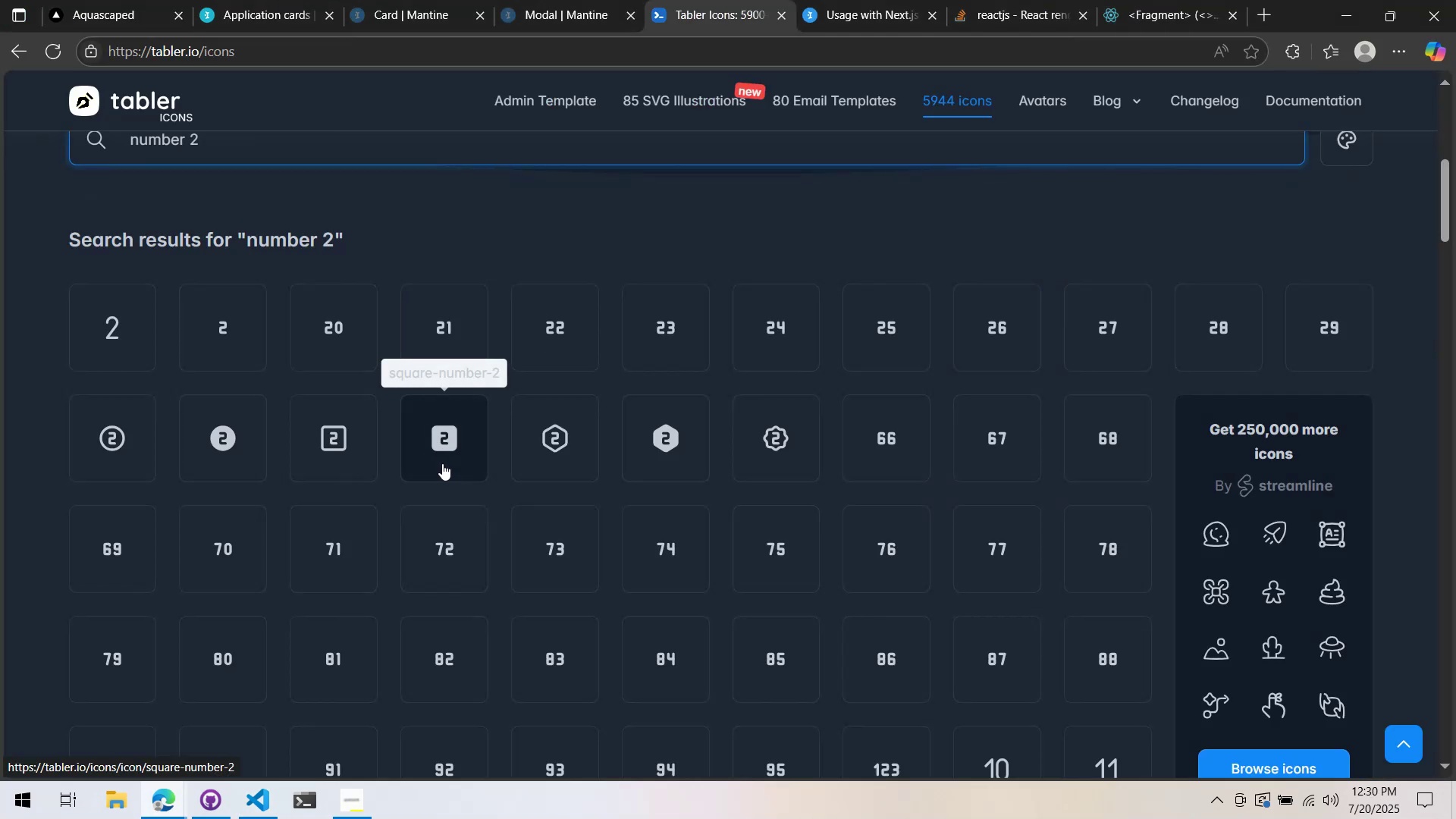 
scroll: coordinate [442, 463], scroll_direction: none, amount: 0.0
 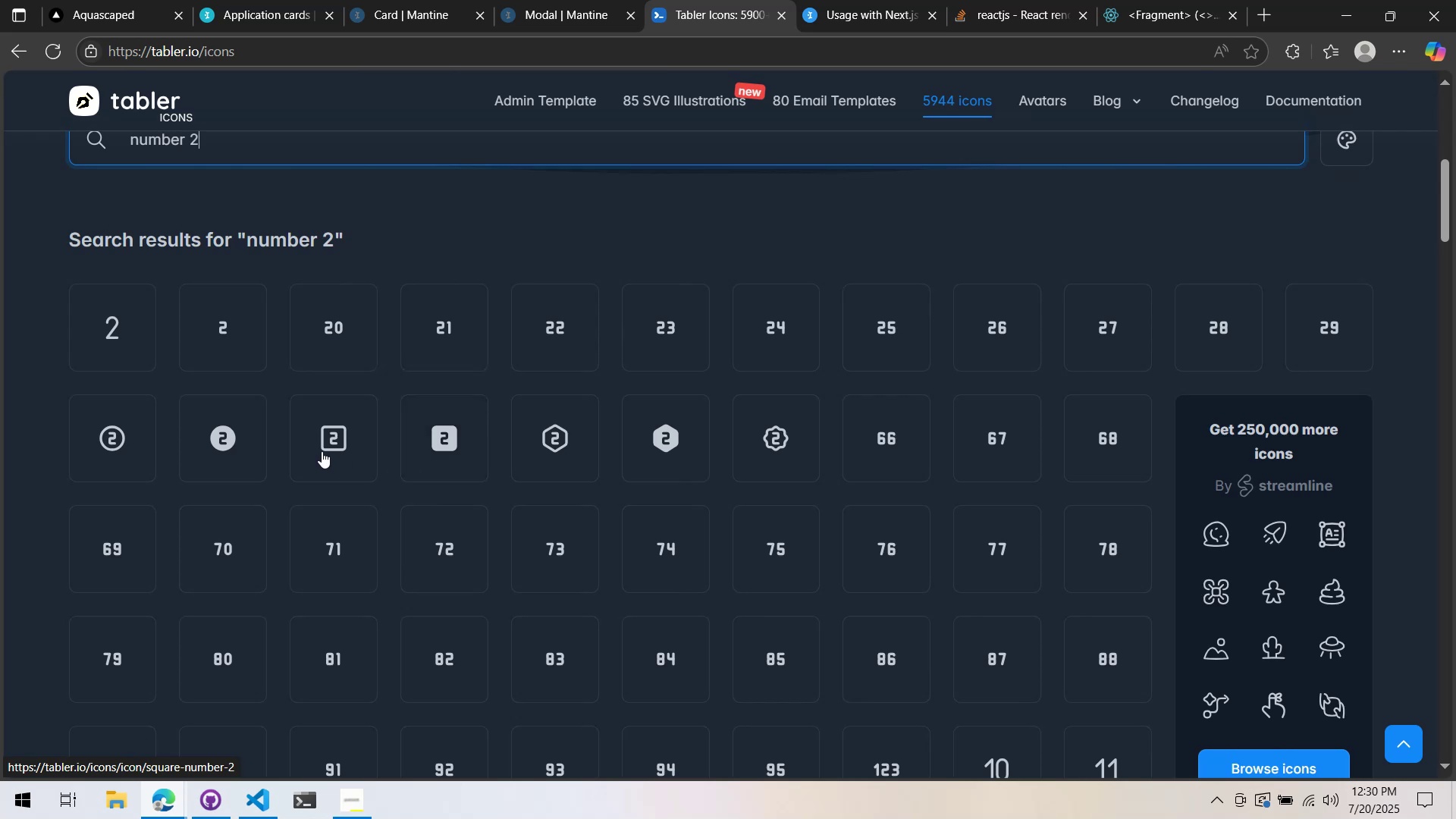 
key(Alt+AltLeft)
 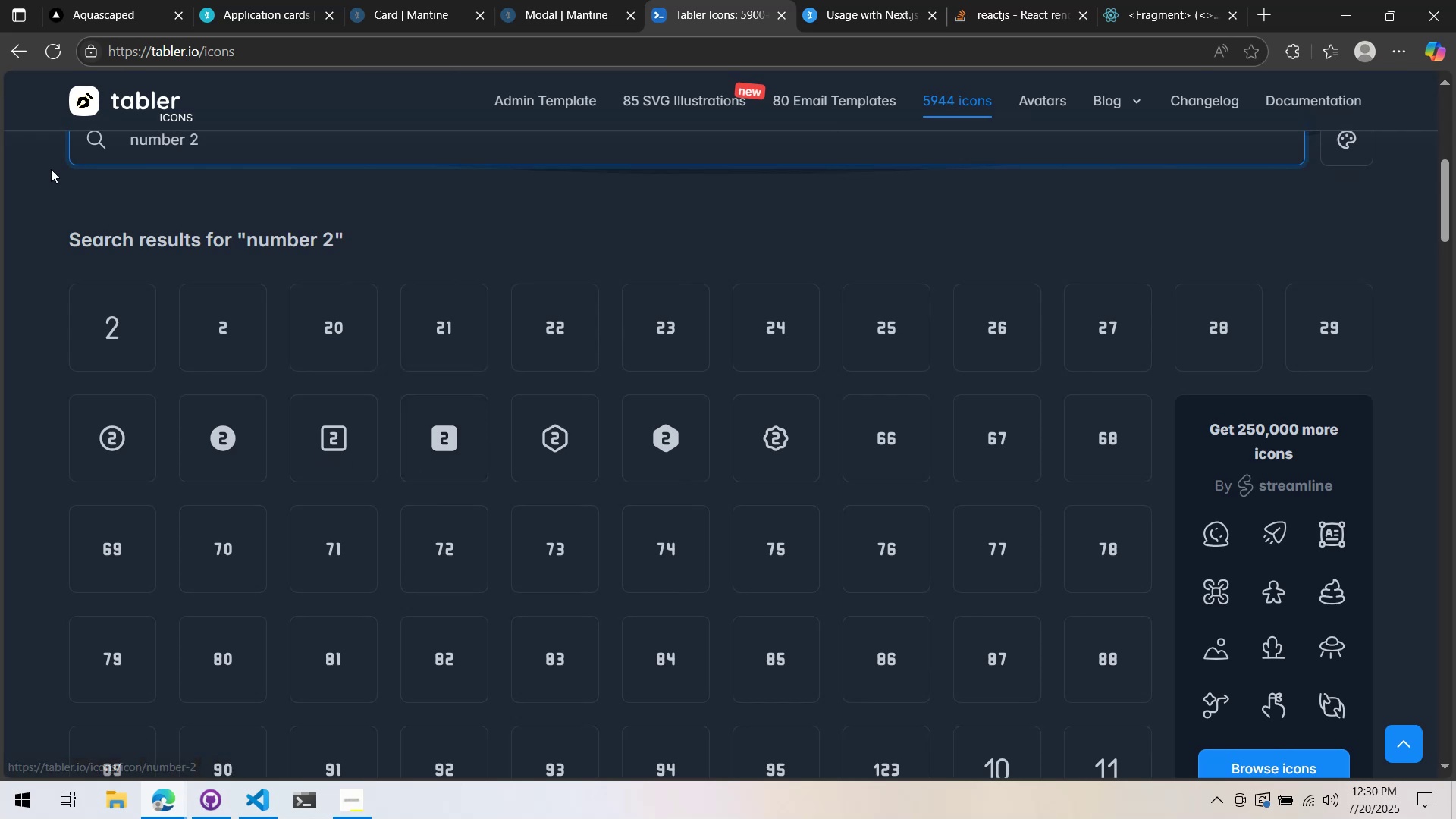 
hold_key(key=Tab, duration=0.69)
 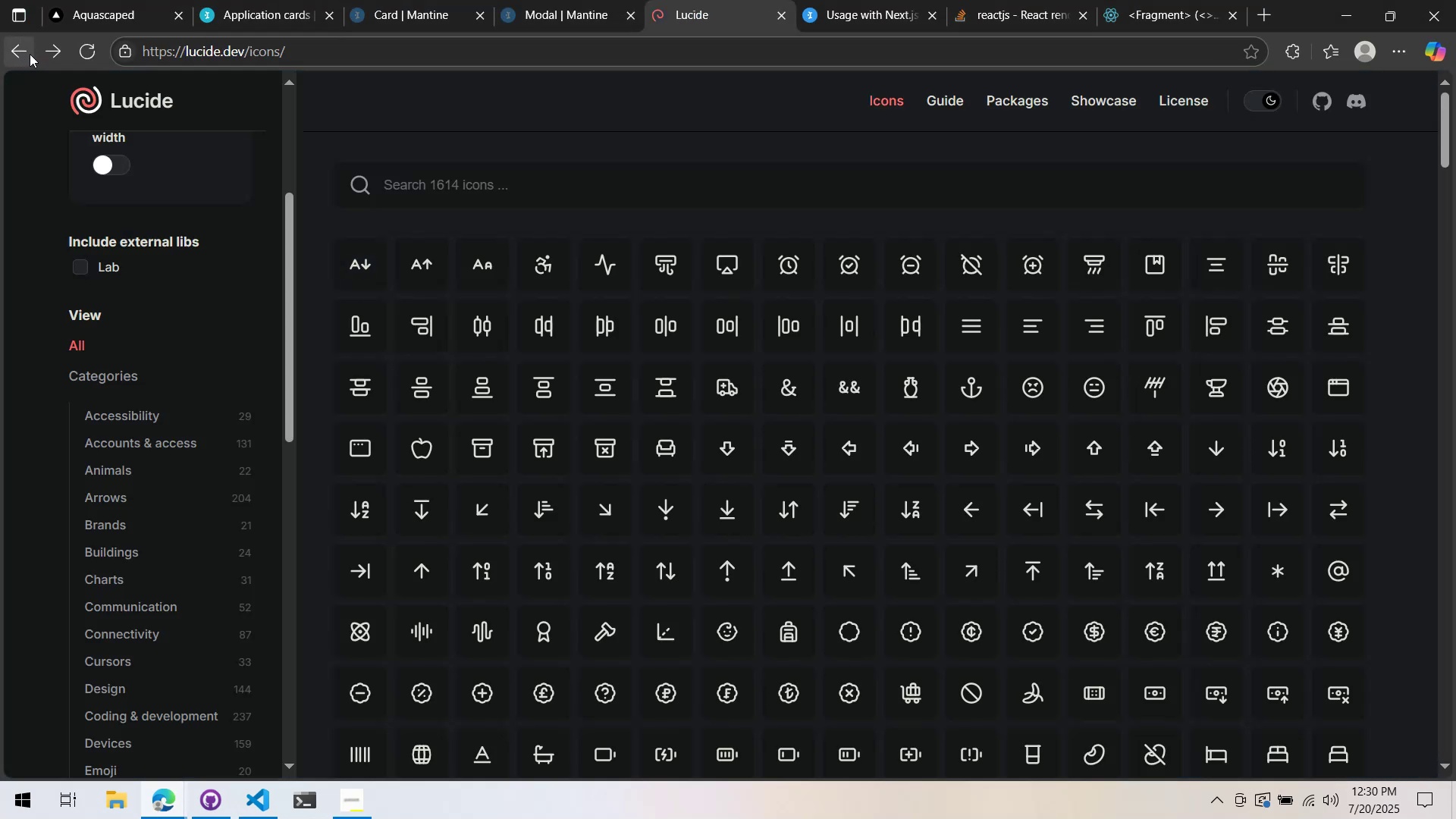 
left_click([47, 49])
 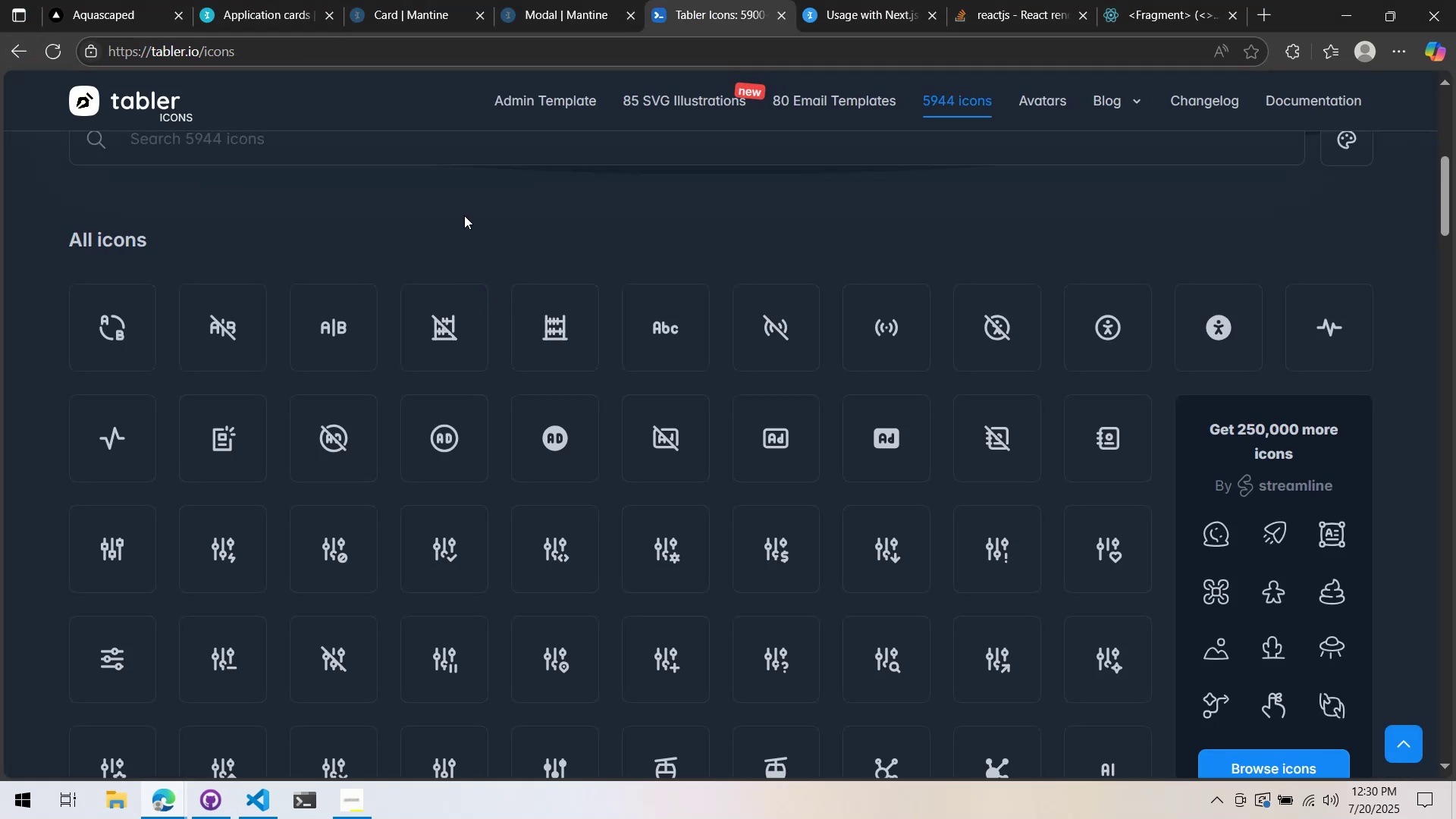 
wait(5.97)
 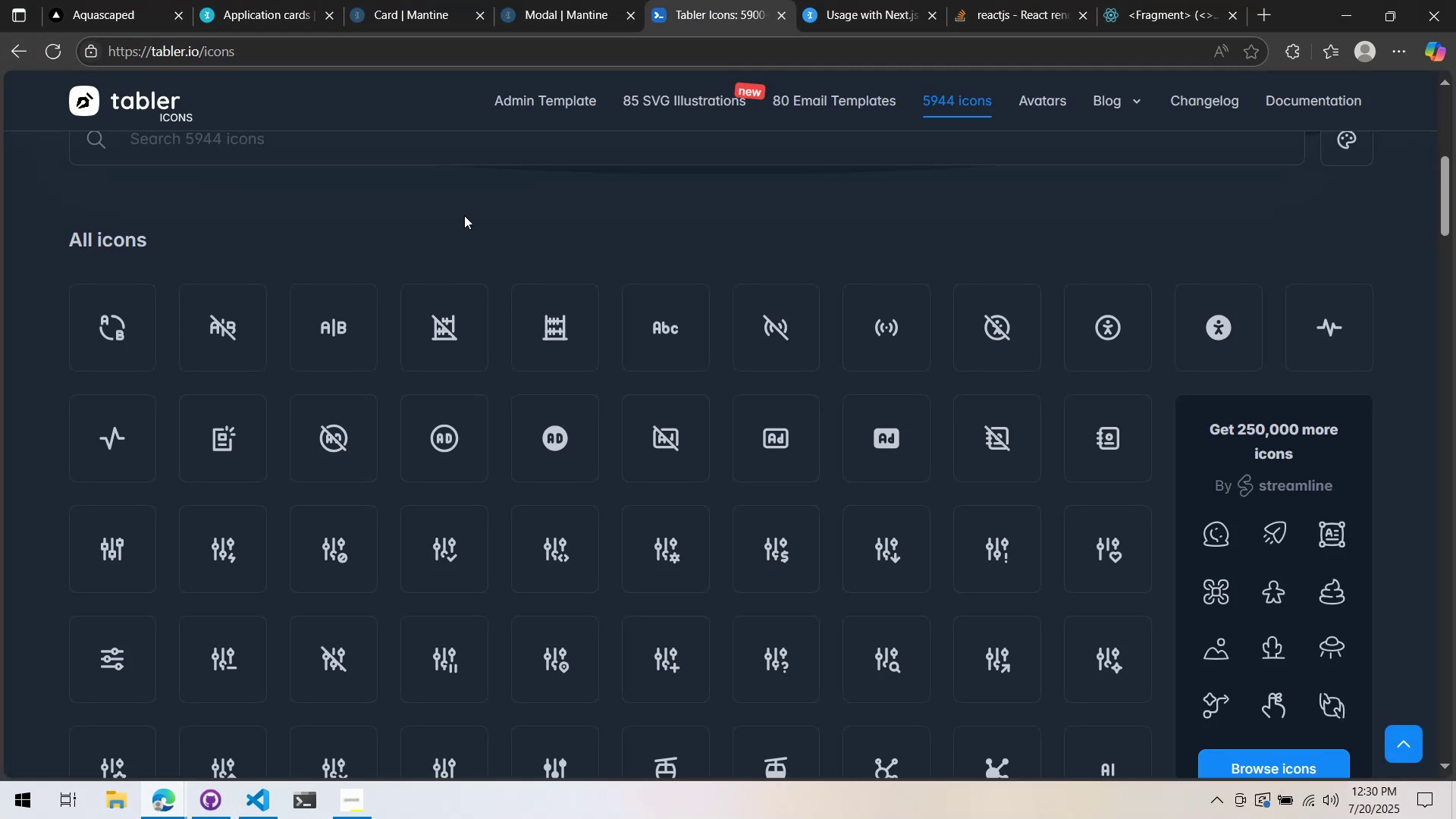 
type(number 2)
 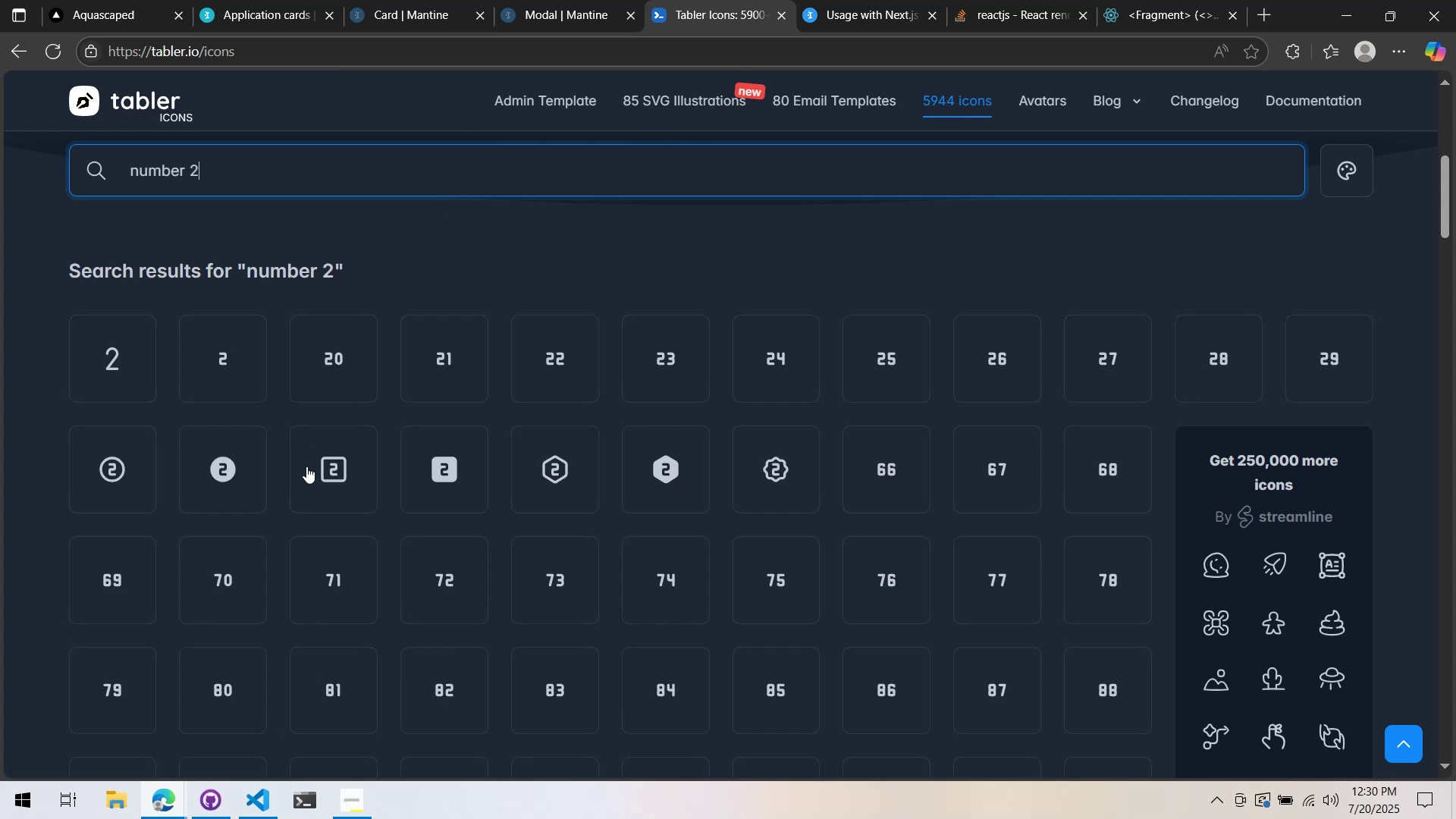 
left_click([325, 466])
 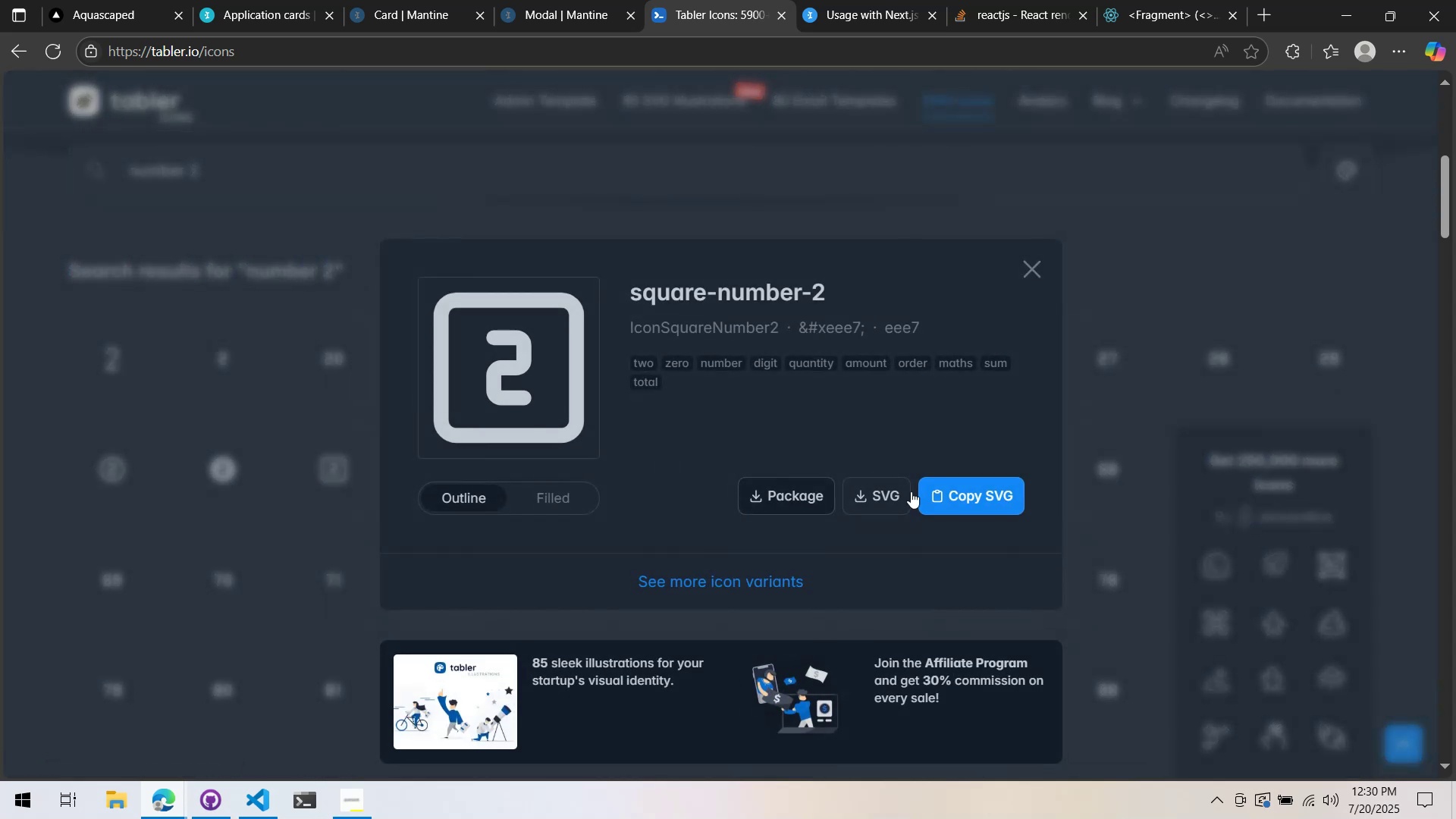 
left_click([965, 492])
 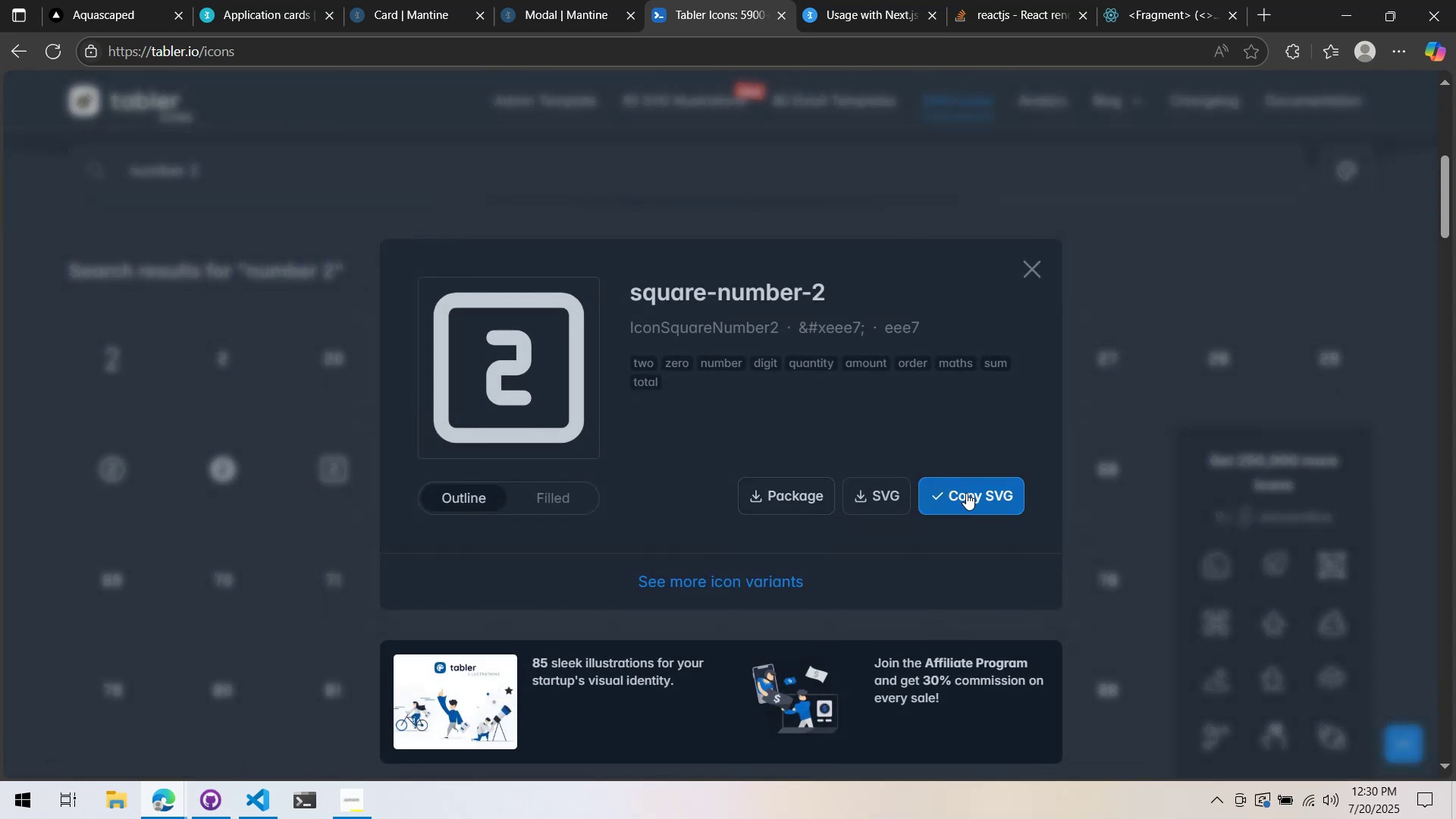 
key(Alt+AltLeft)
 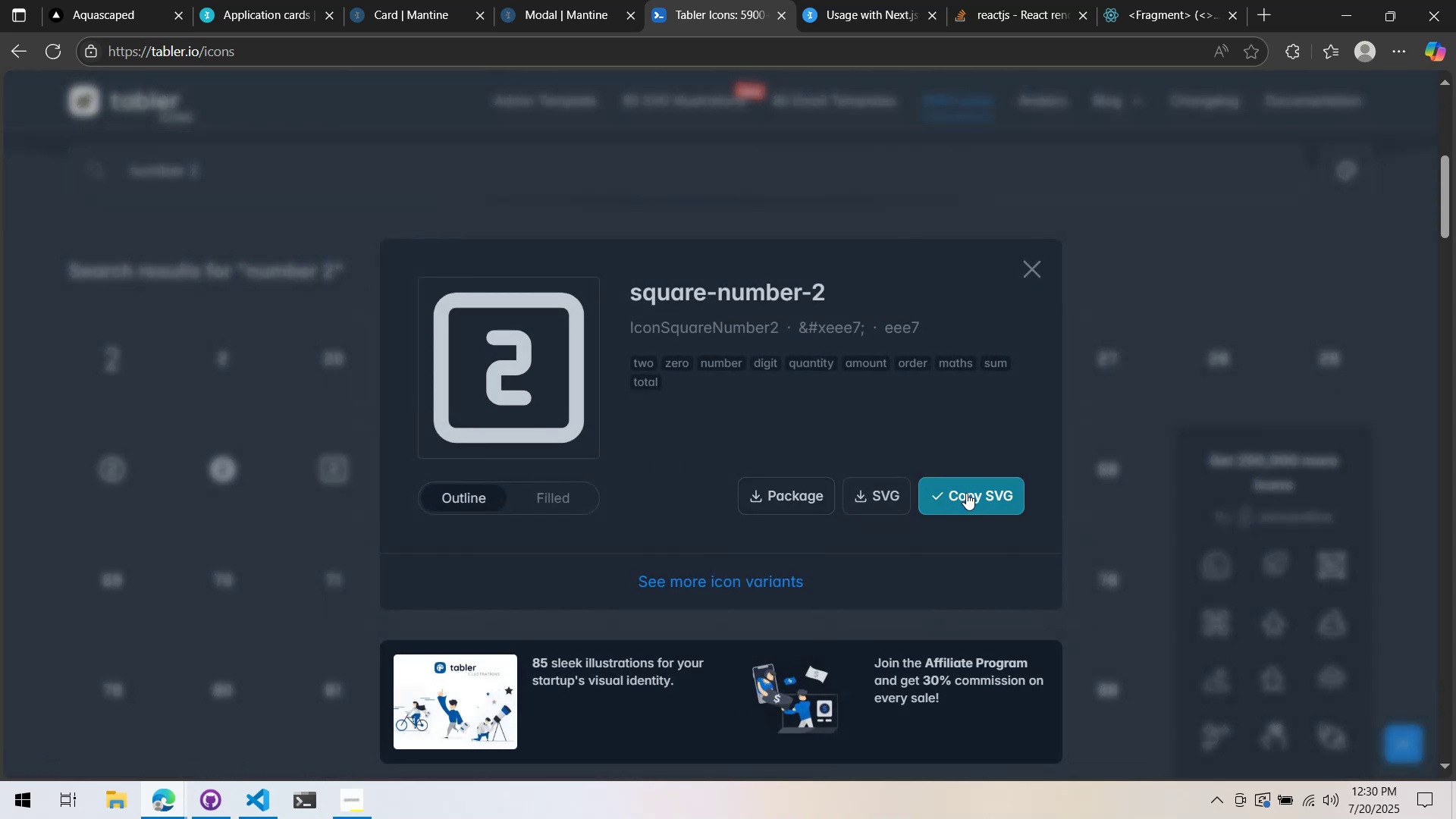 
hold_key(key=Tab, duration=12.4)
 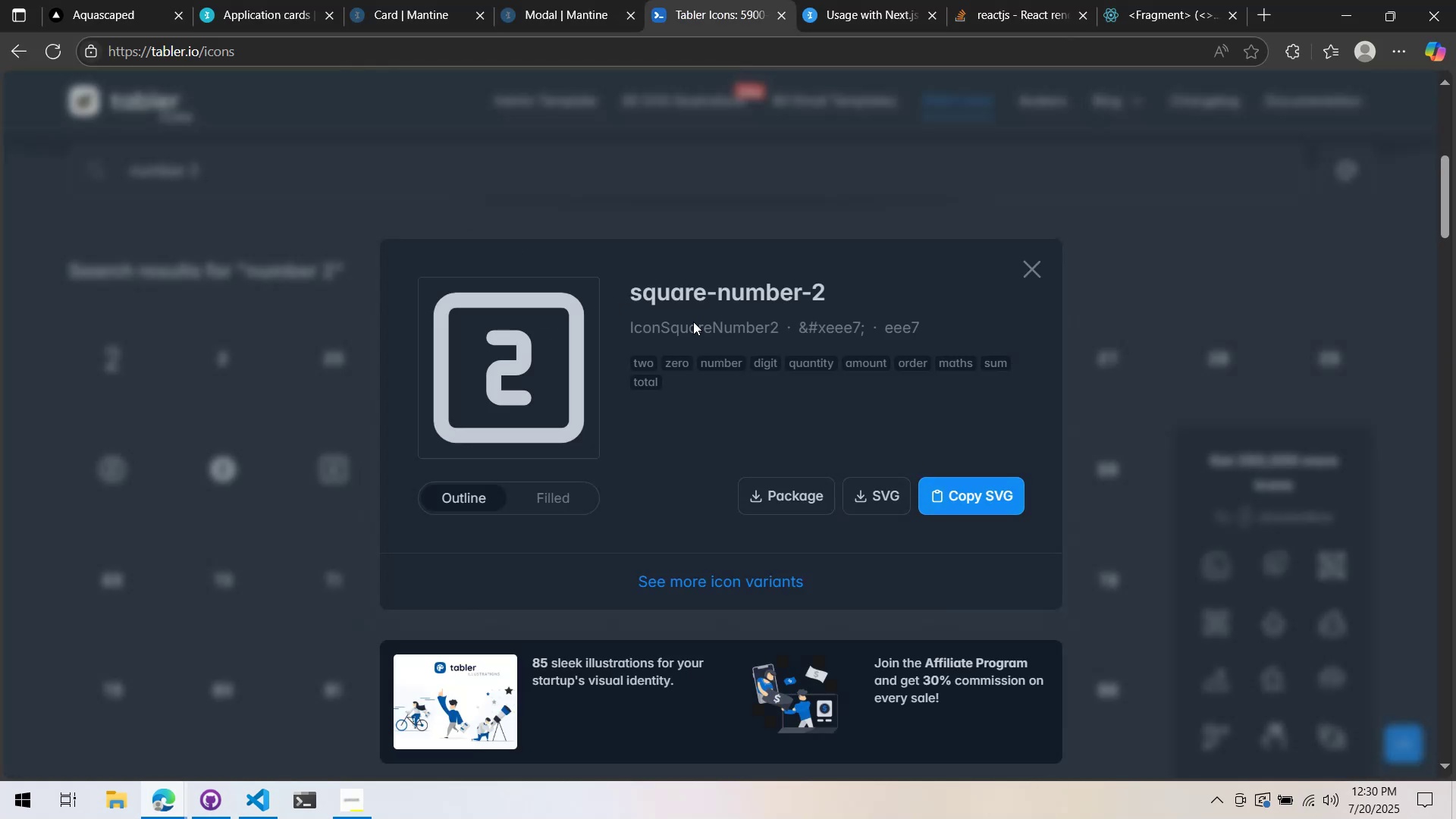 
left_click([1203, 331])
 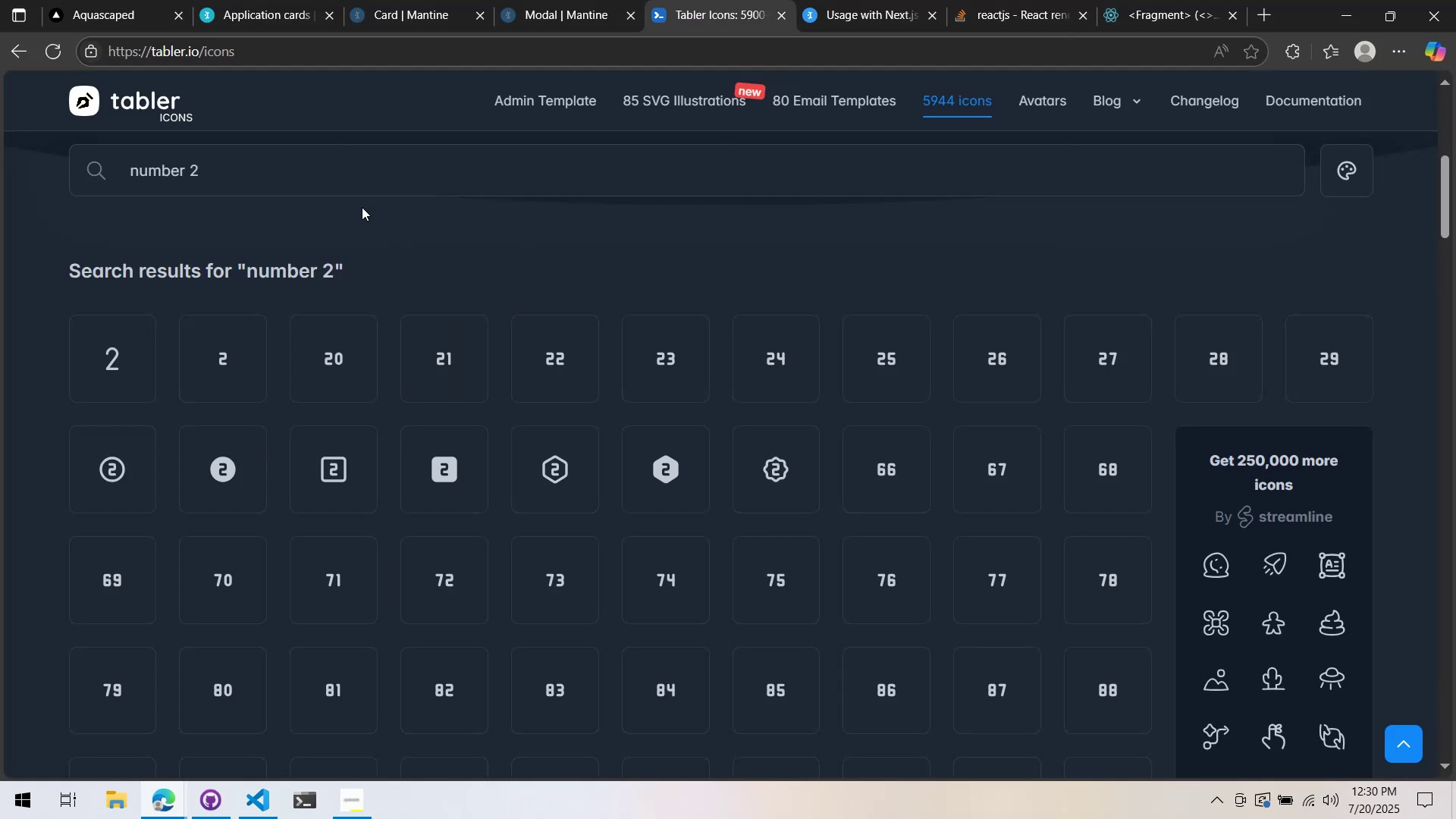 
left_click([318, 168])
 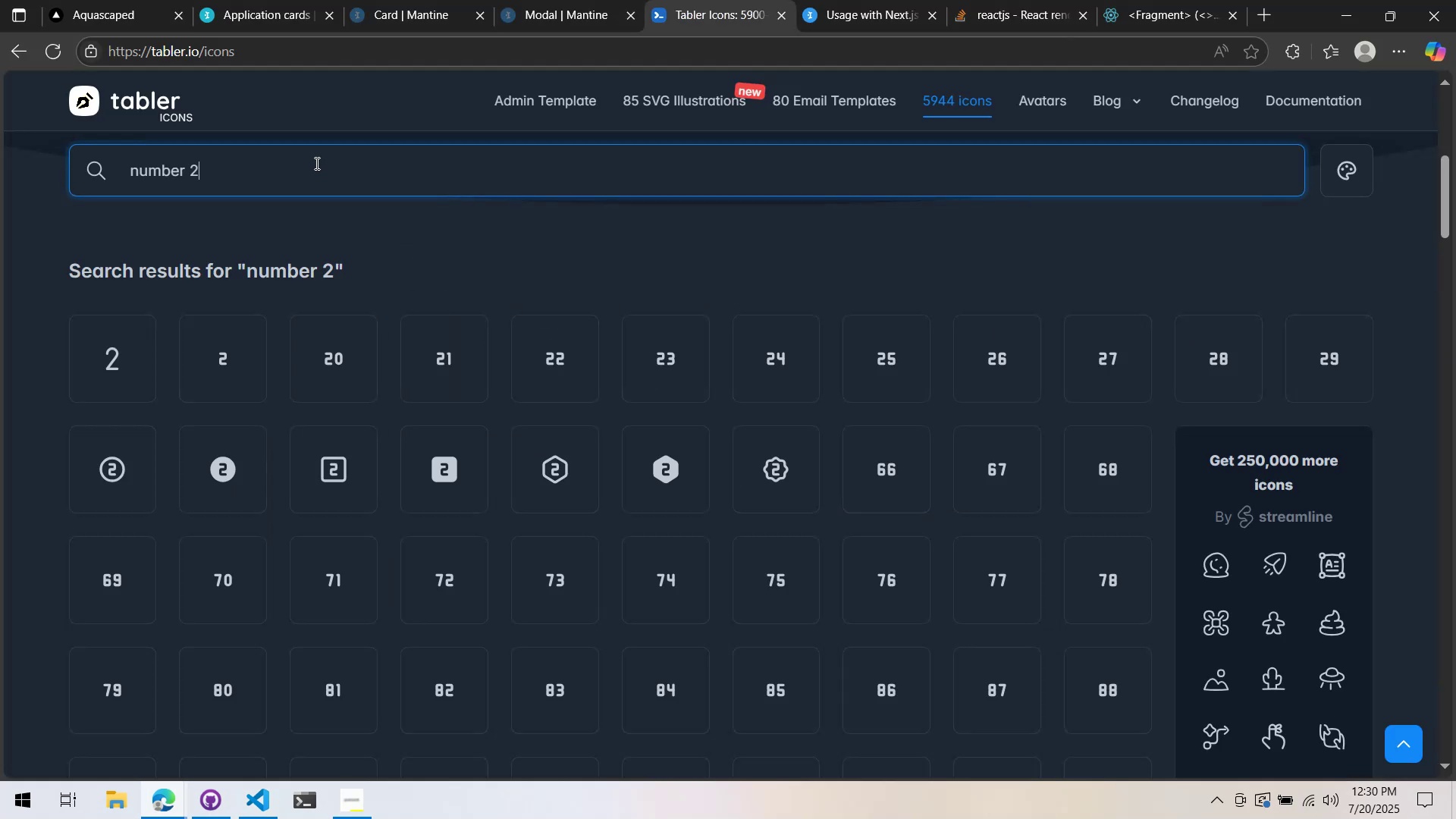 
key(Backspace)
 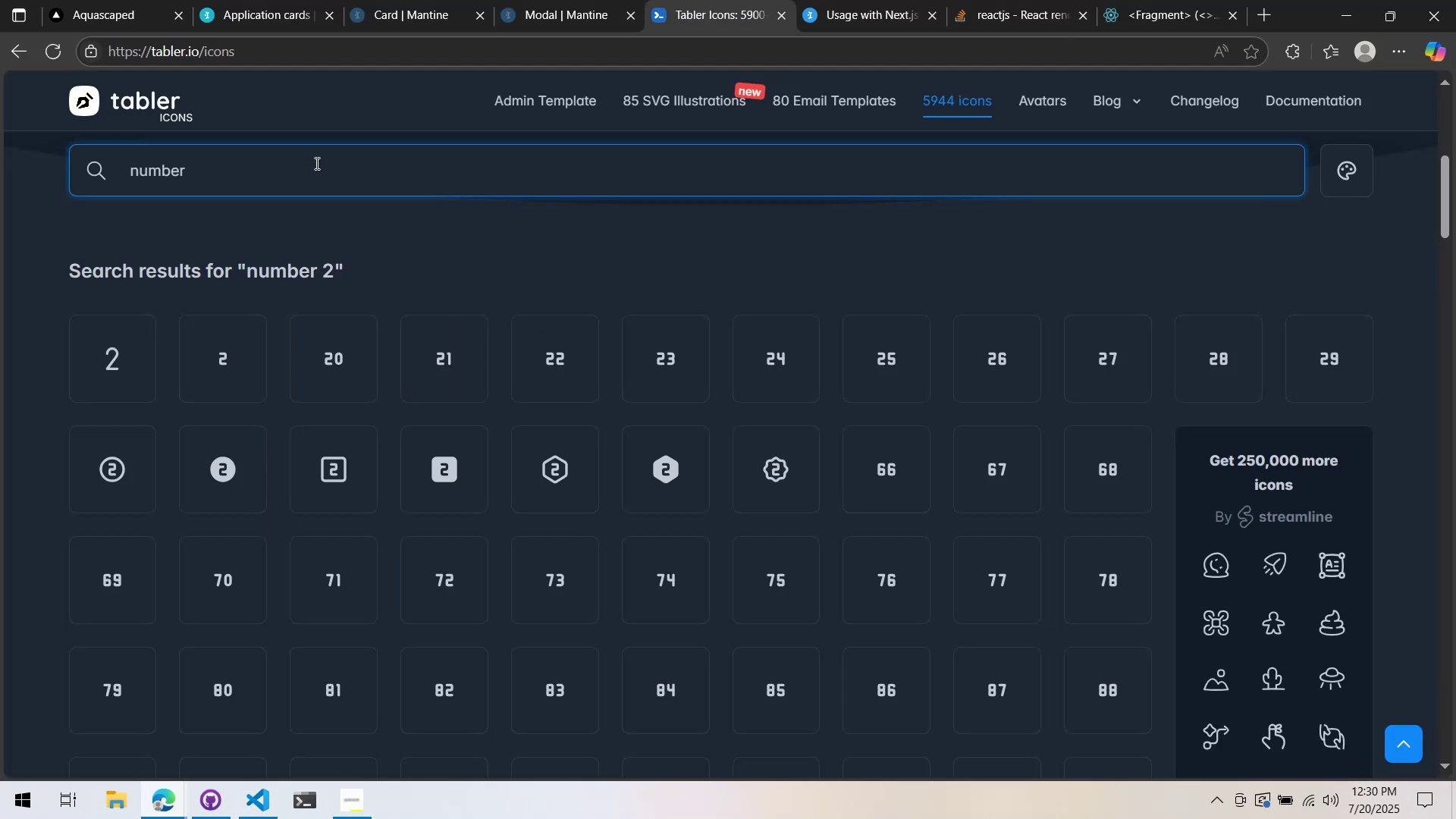 
key(3)
 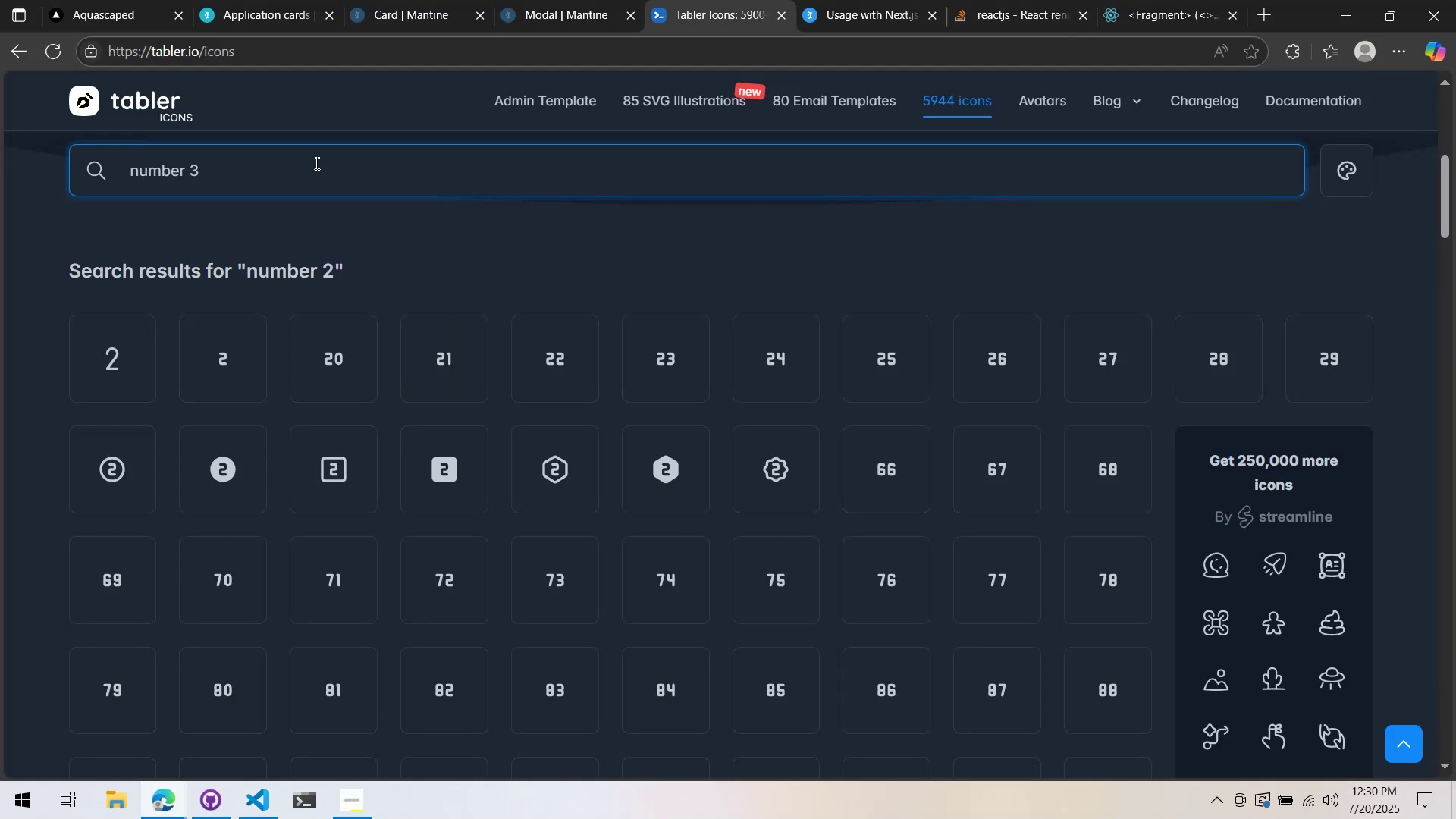 
key(Enter)
 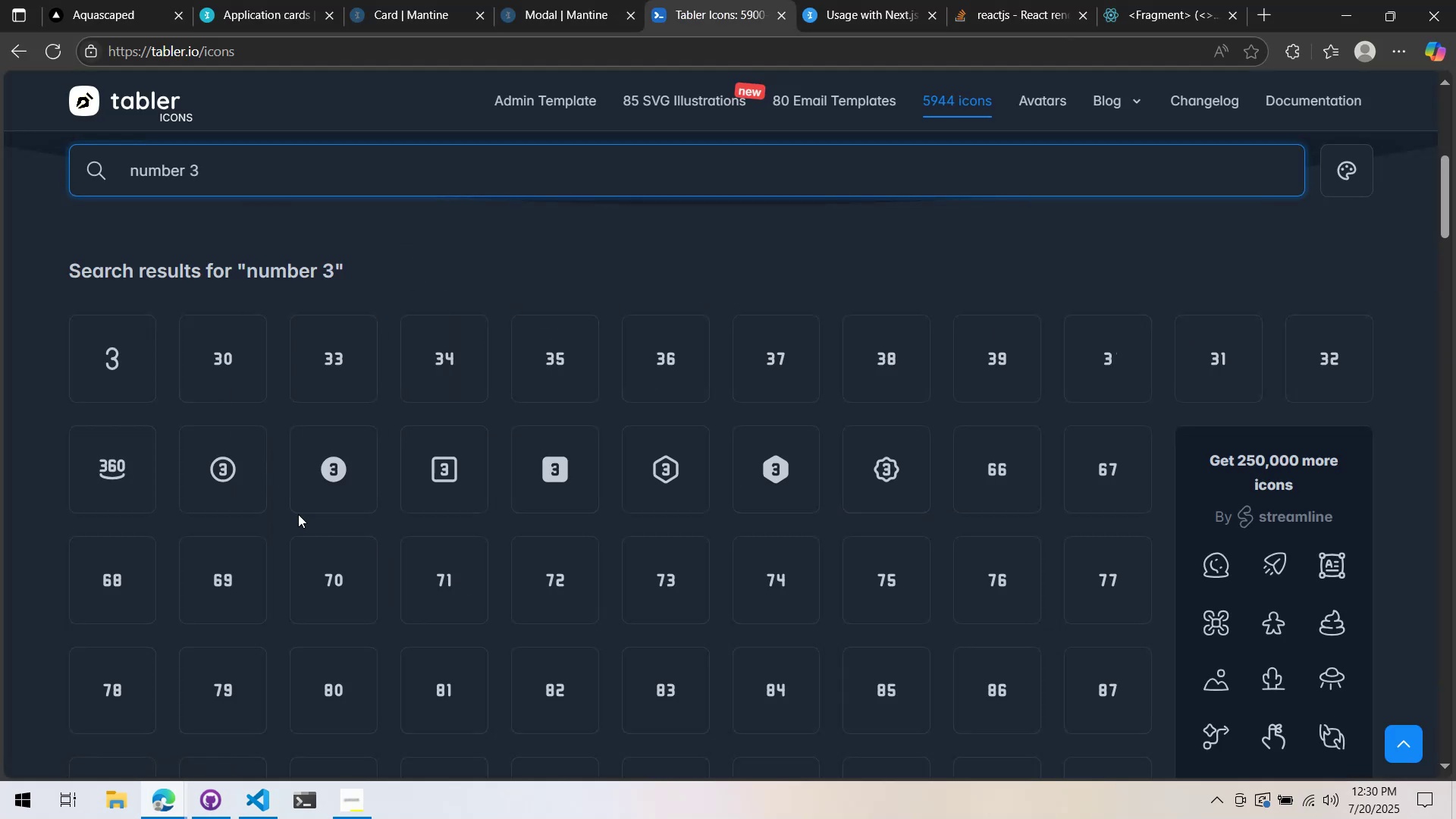 
left_click([452, 490])
 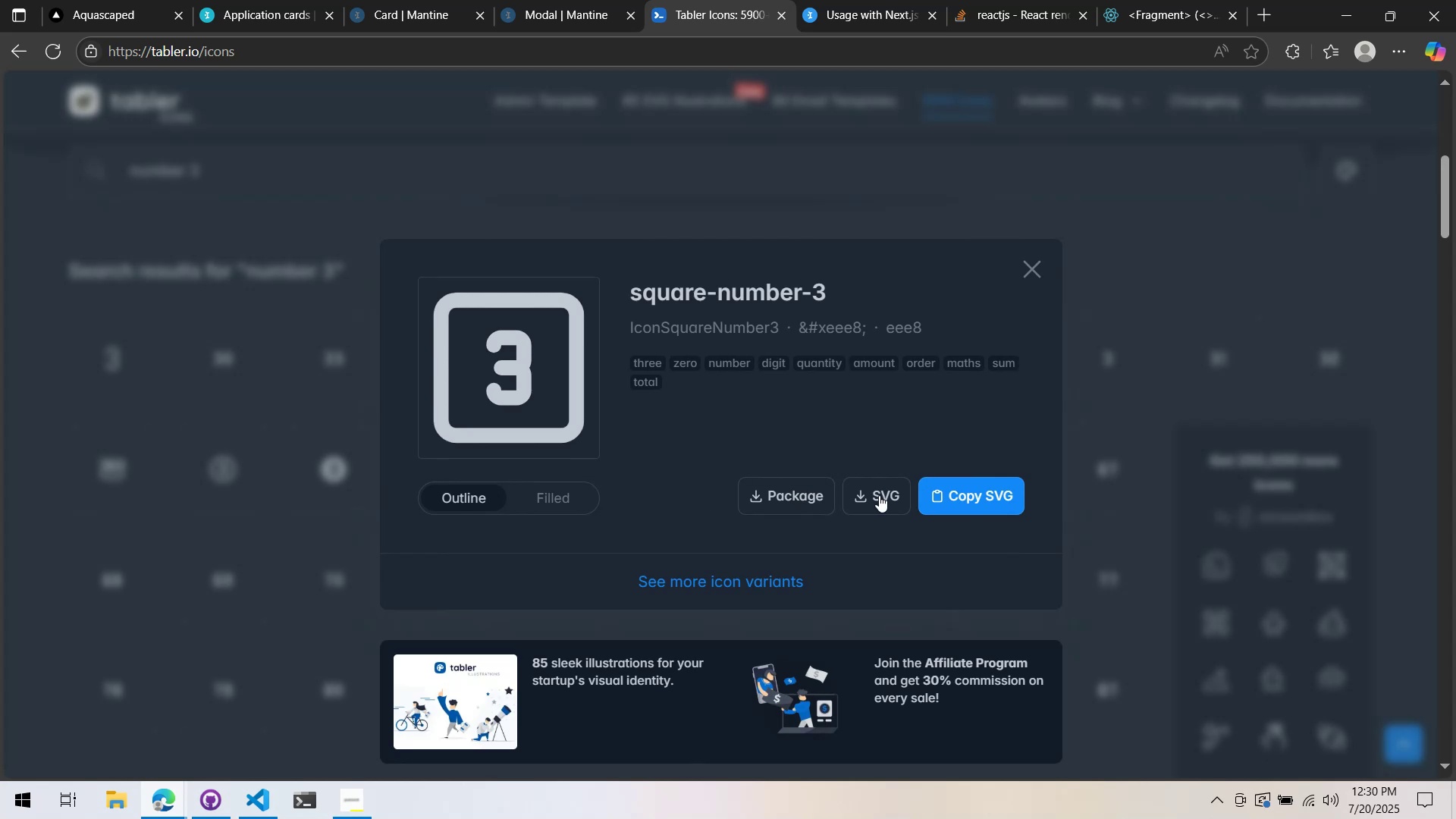 
left_click([954, 492])
 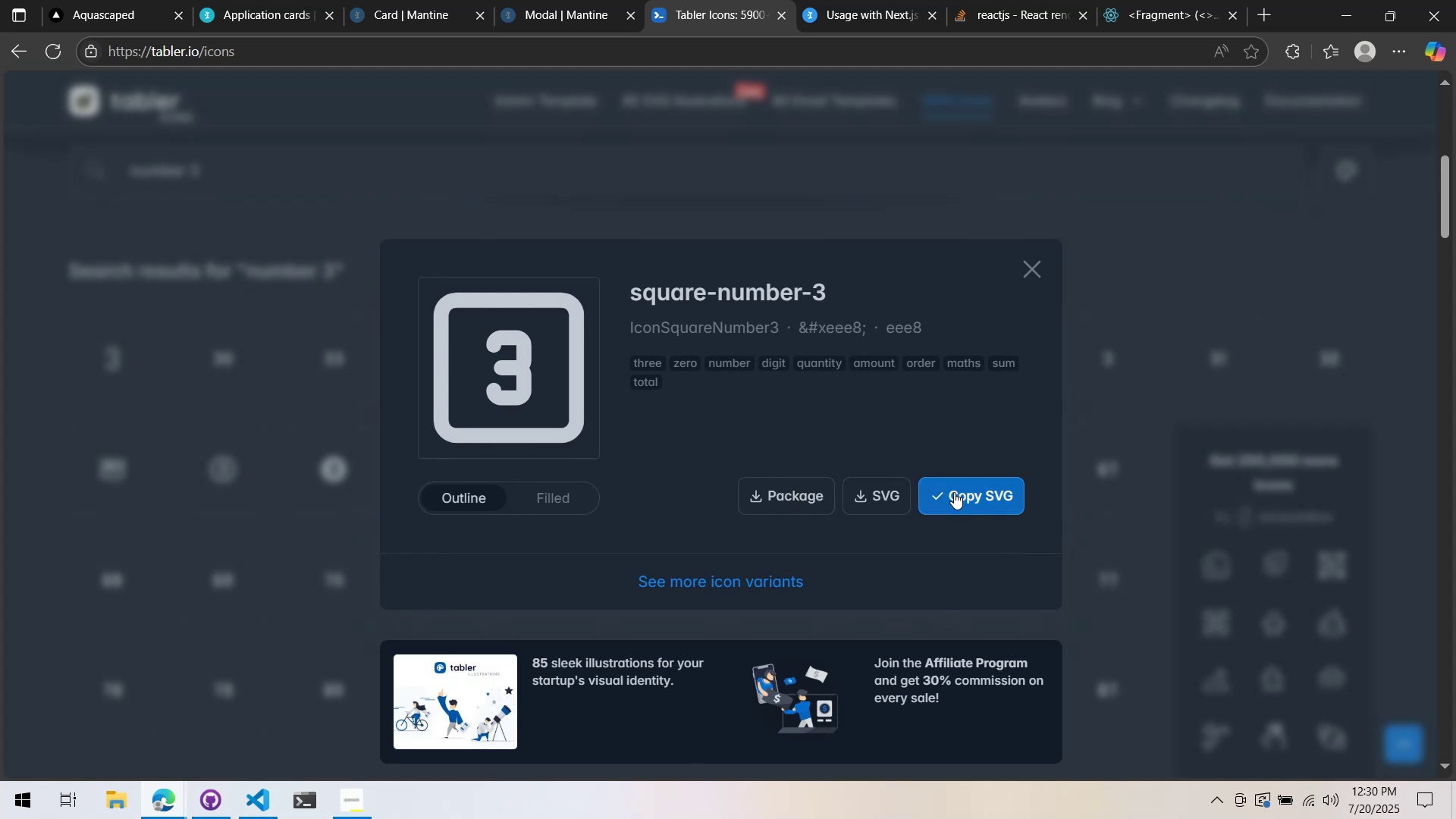 
key(Alt+AltLeft)
 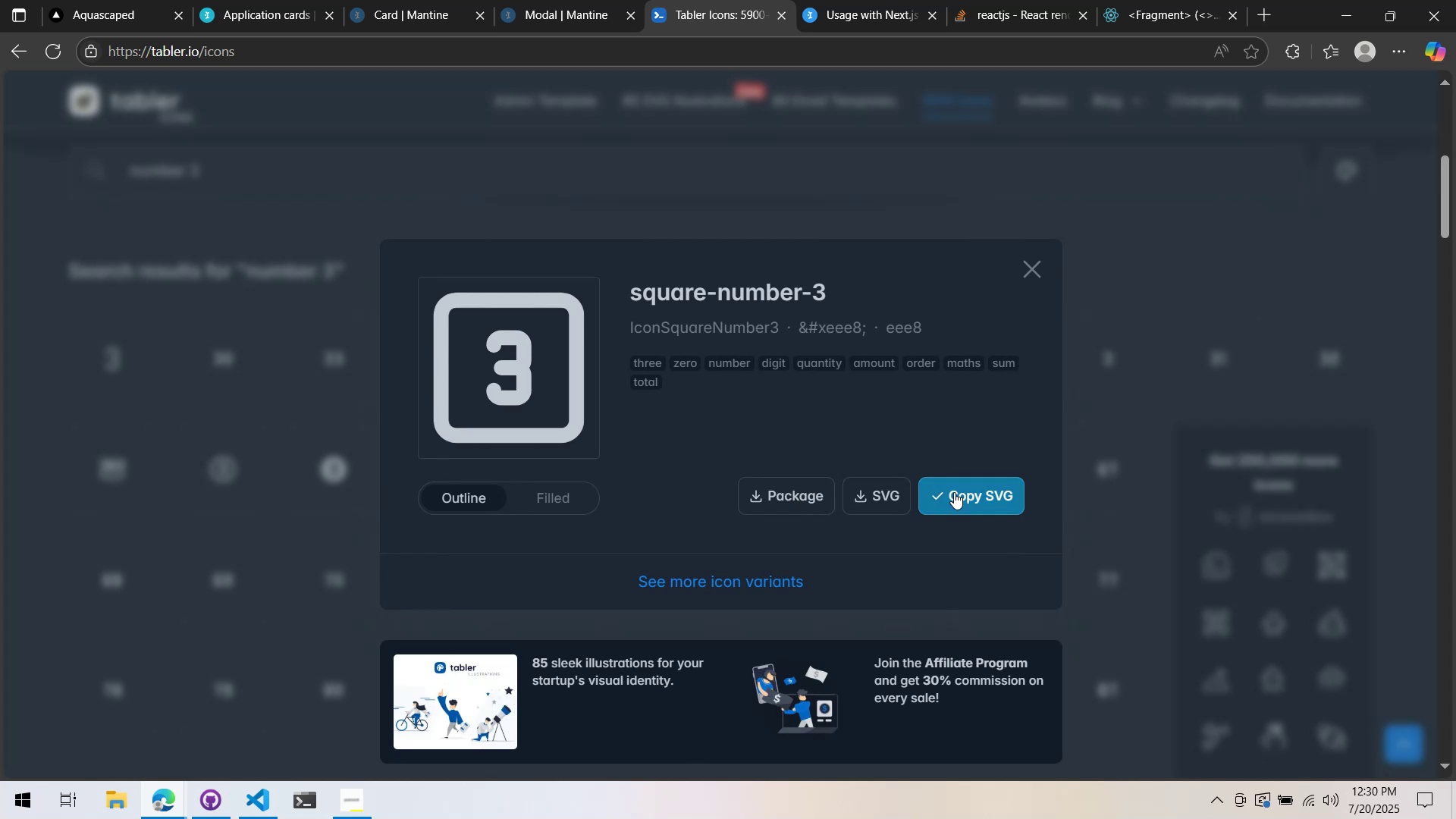 
wait(48.38)
 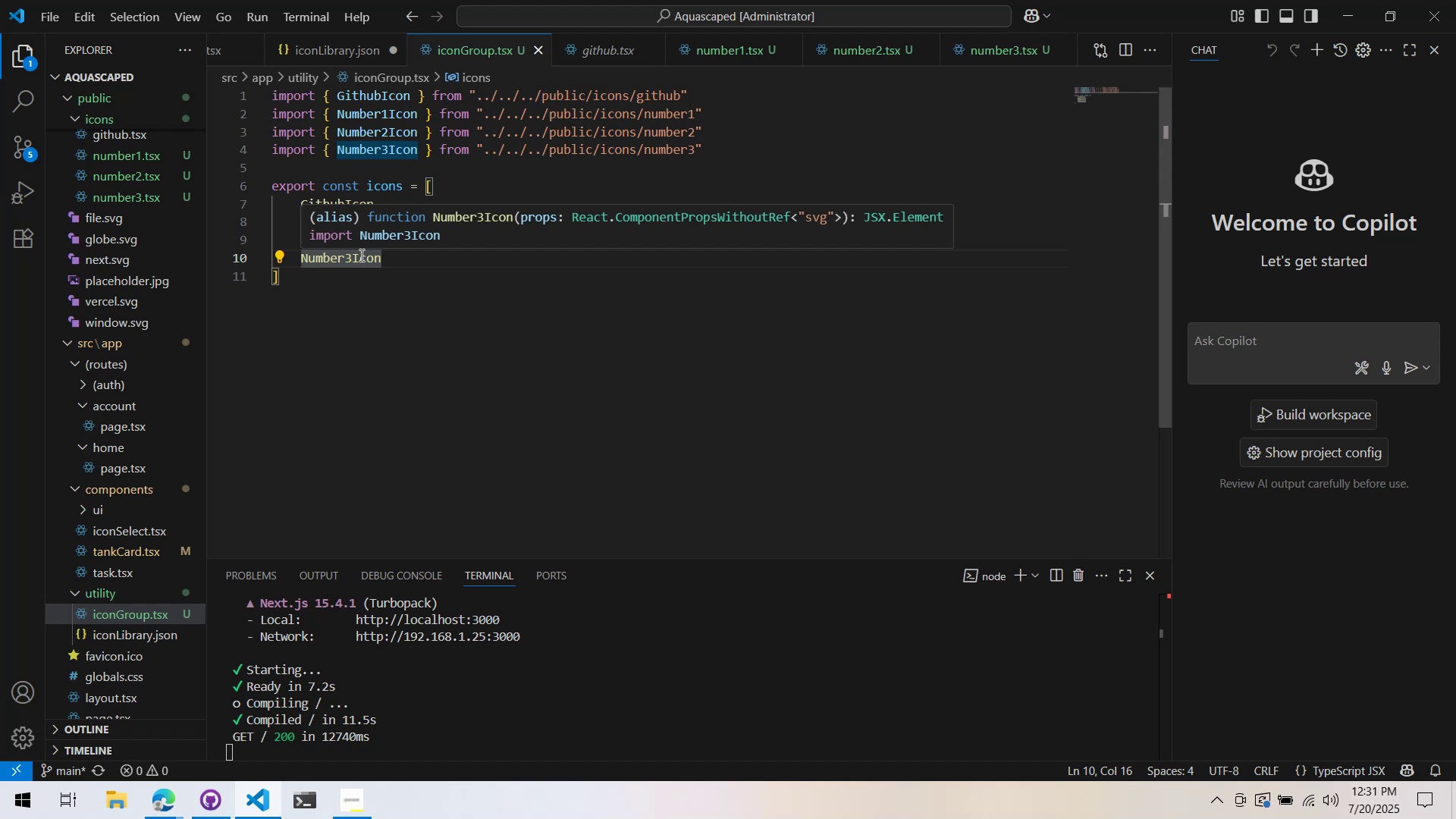 
left_click([42, 707])
 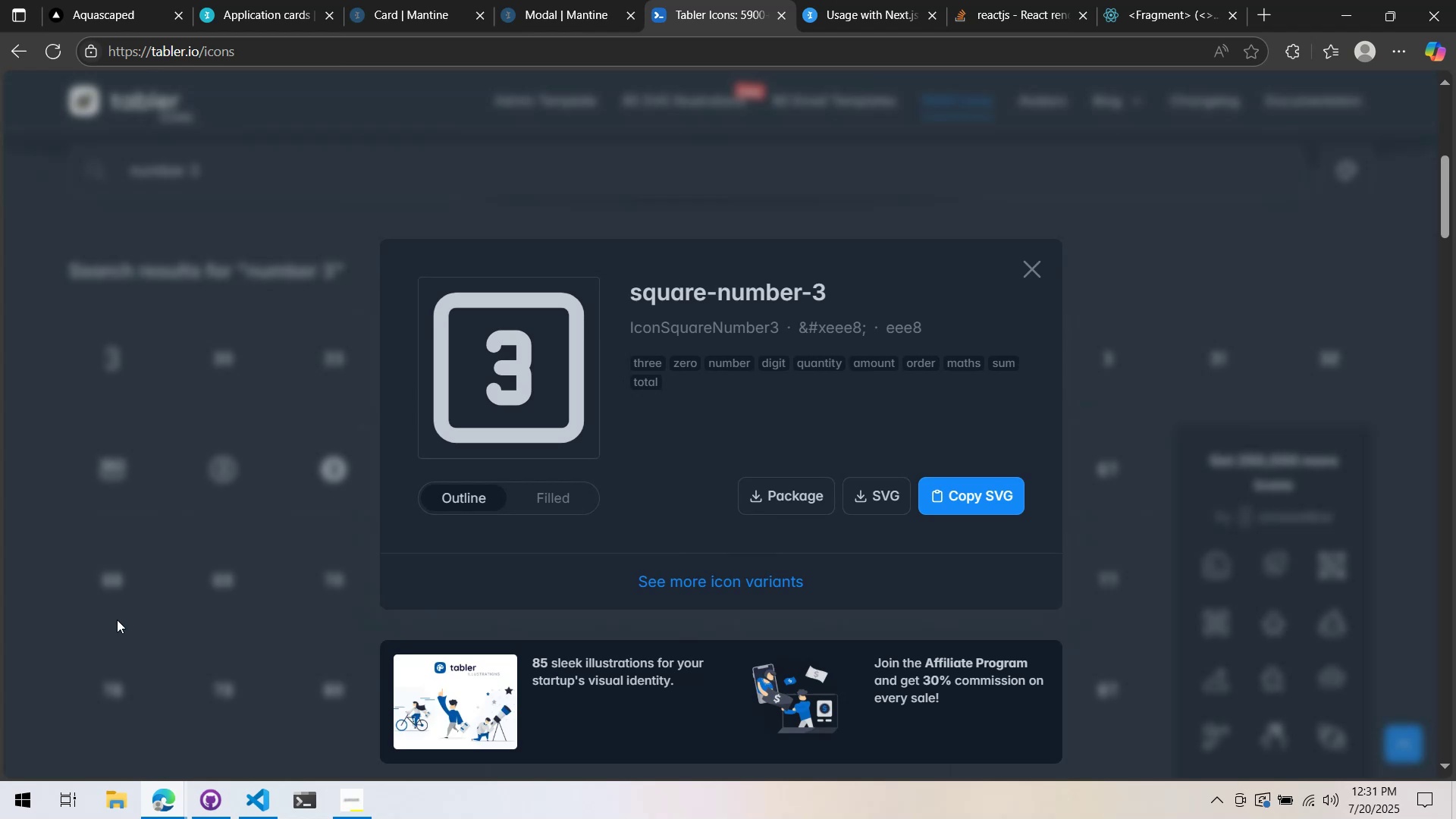 
wait(17.73)
 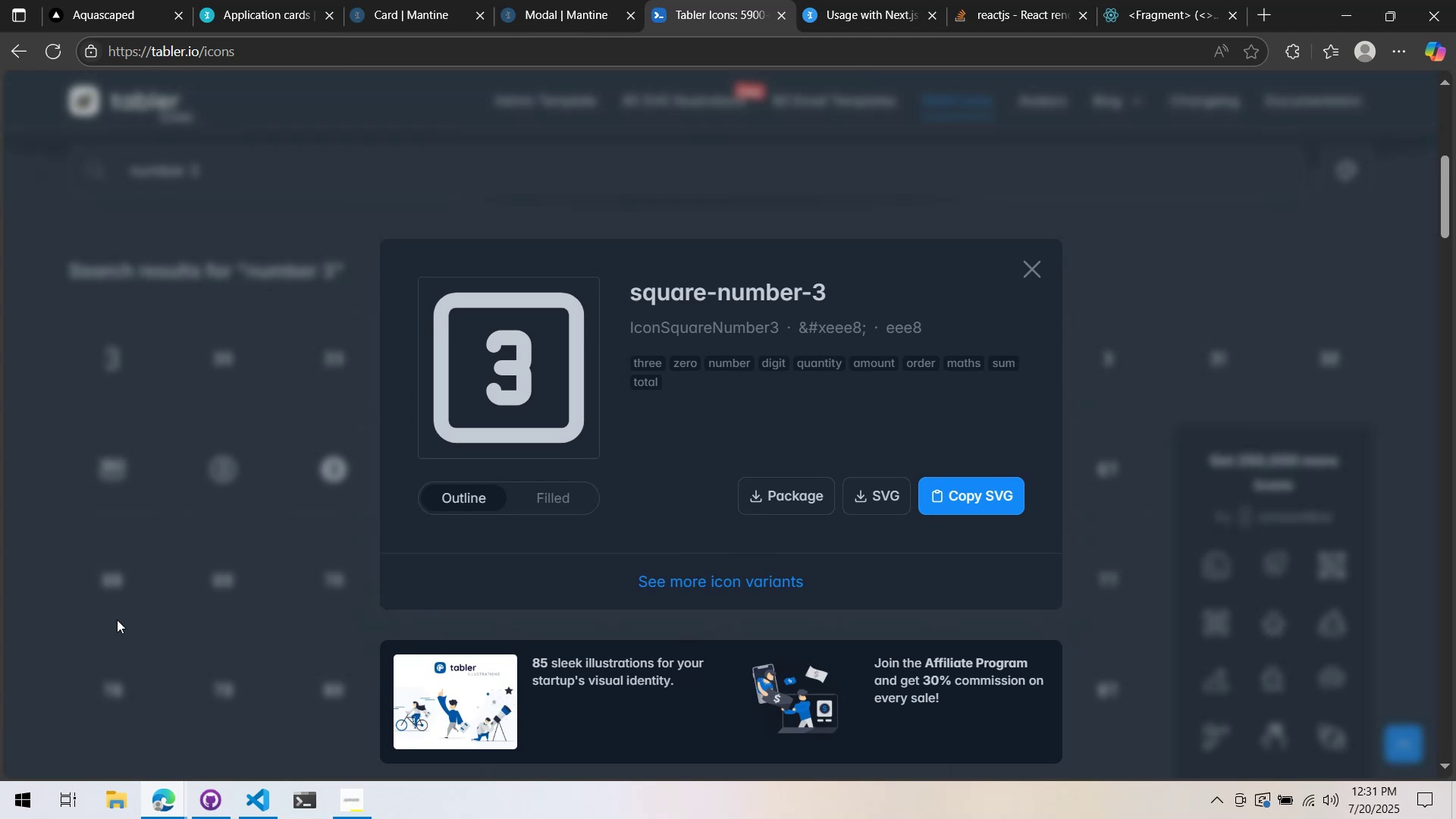 
left_click_drag(start_coordinate=[1192, 553], to_coordinate=[1179, 562])
 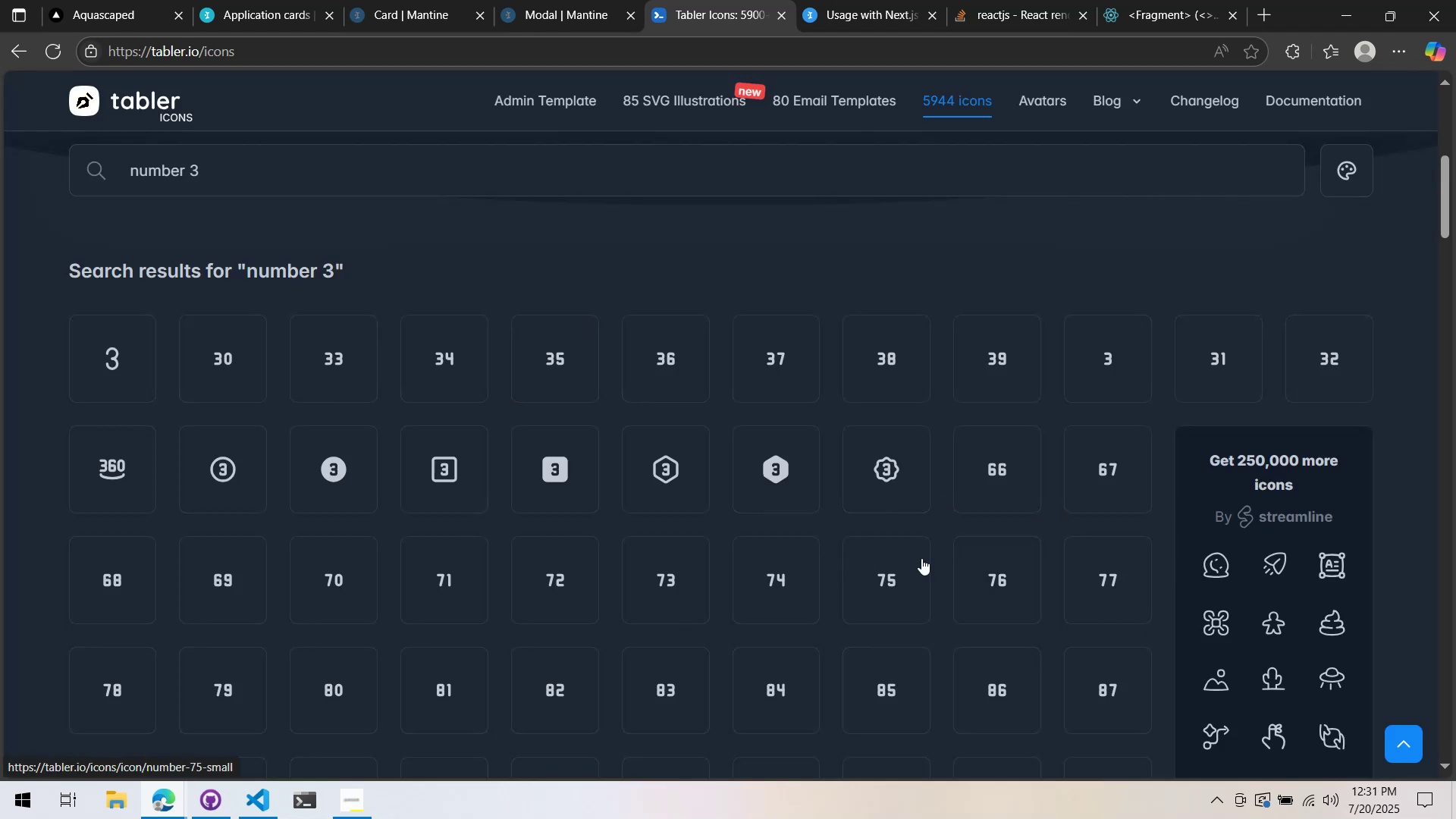 
scroll: coordinate [1054, 651], scroll_direction: down, amount: 5.0
 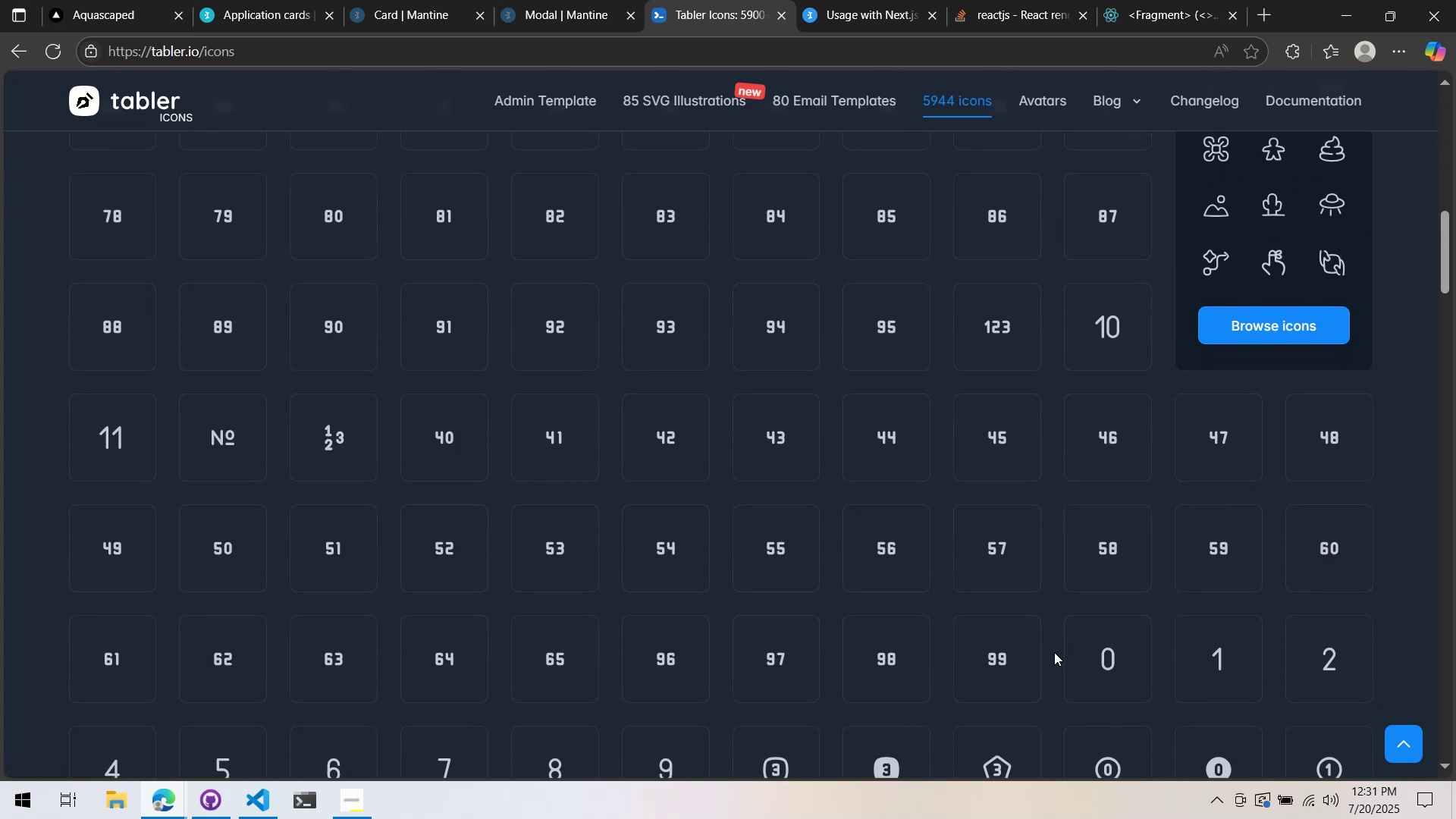 
scroll: coordinate [991, 660], scroll_direction: up, amount: 7.0
 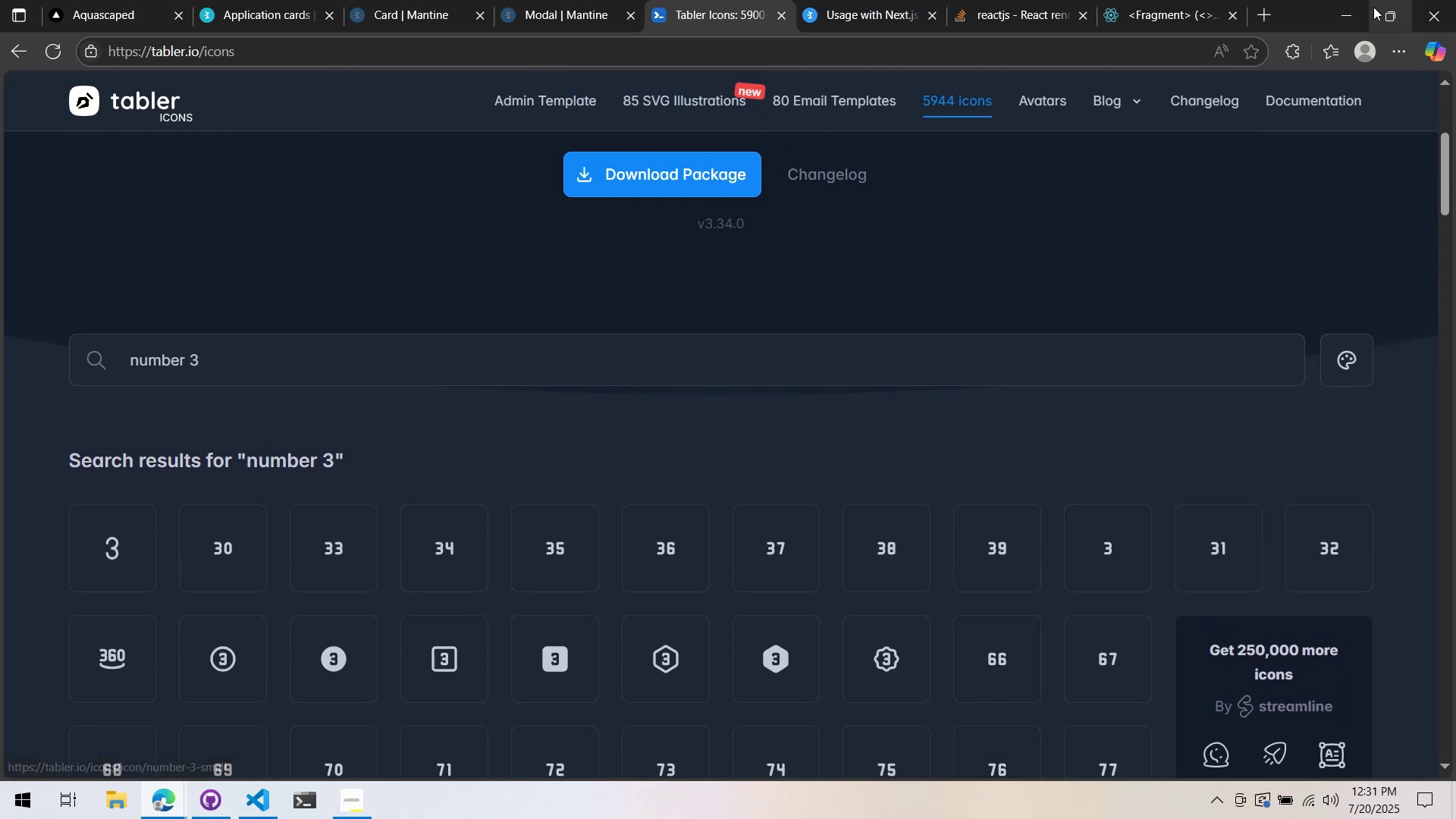 
left_click([1353, 18])
 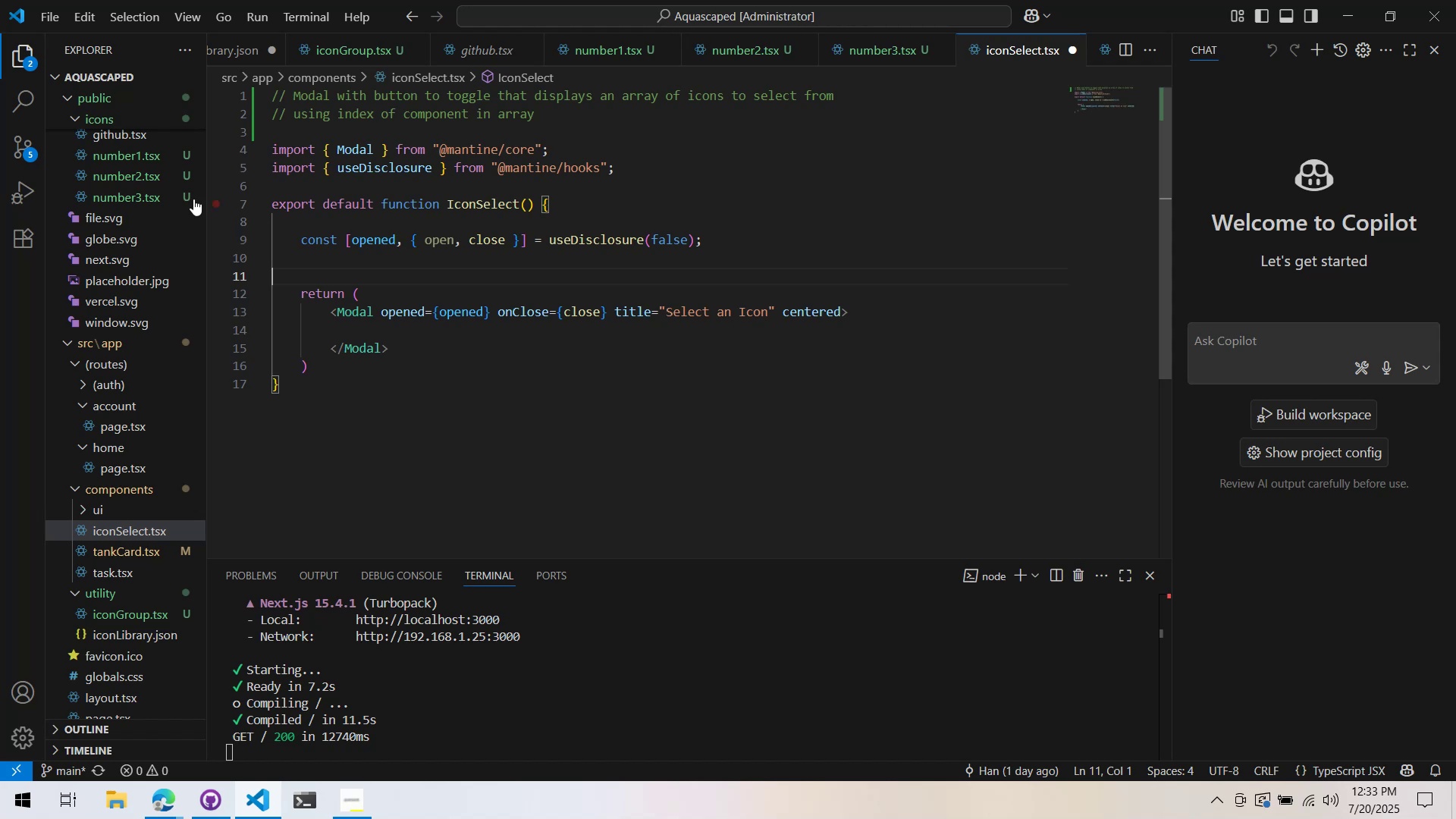 
wait(108.32)
 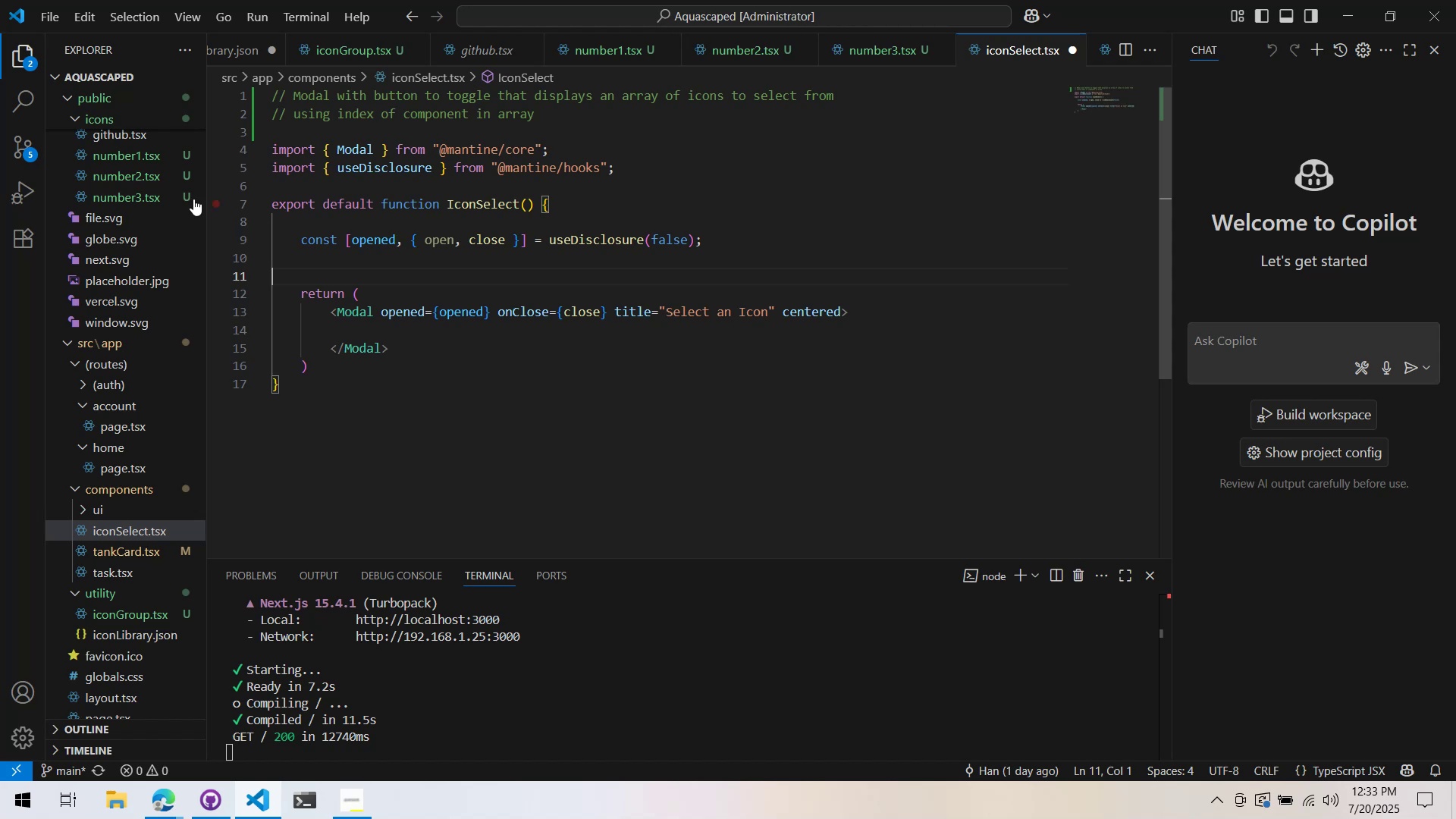 
left_click([673, 178])
 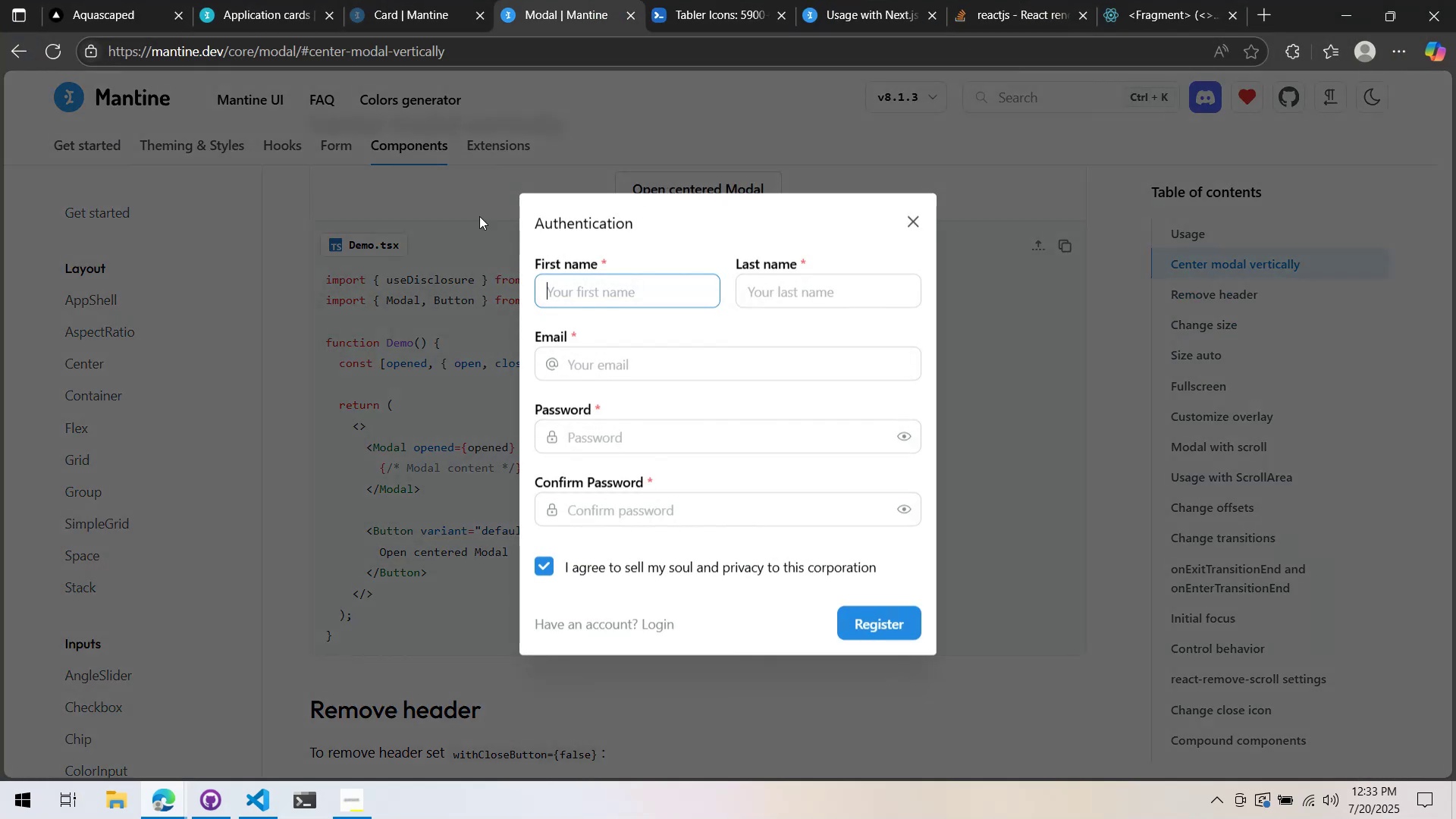 
left_click([416, 216])
 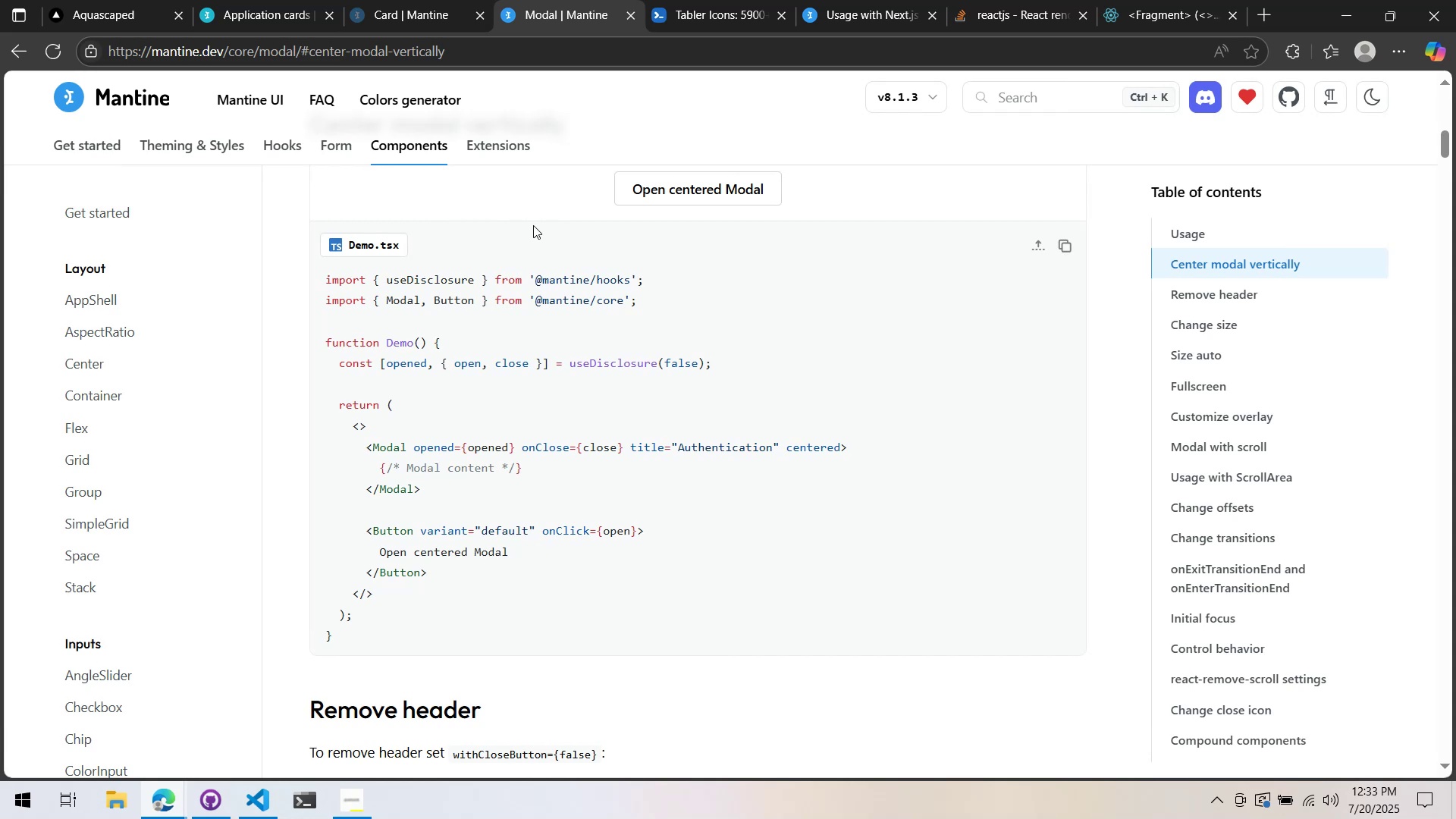 
scroll: coordinate [533, 225], scroll_direction: down, amount: 12.0
 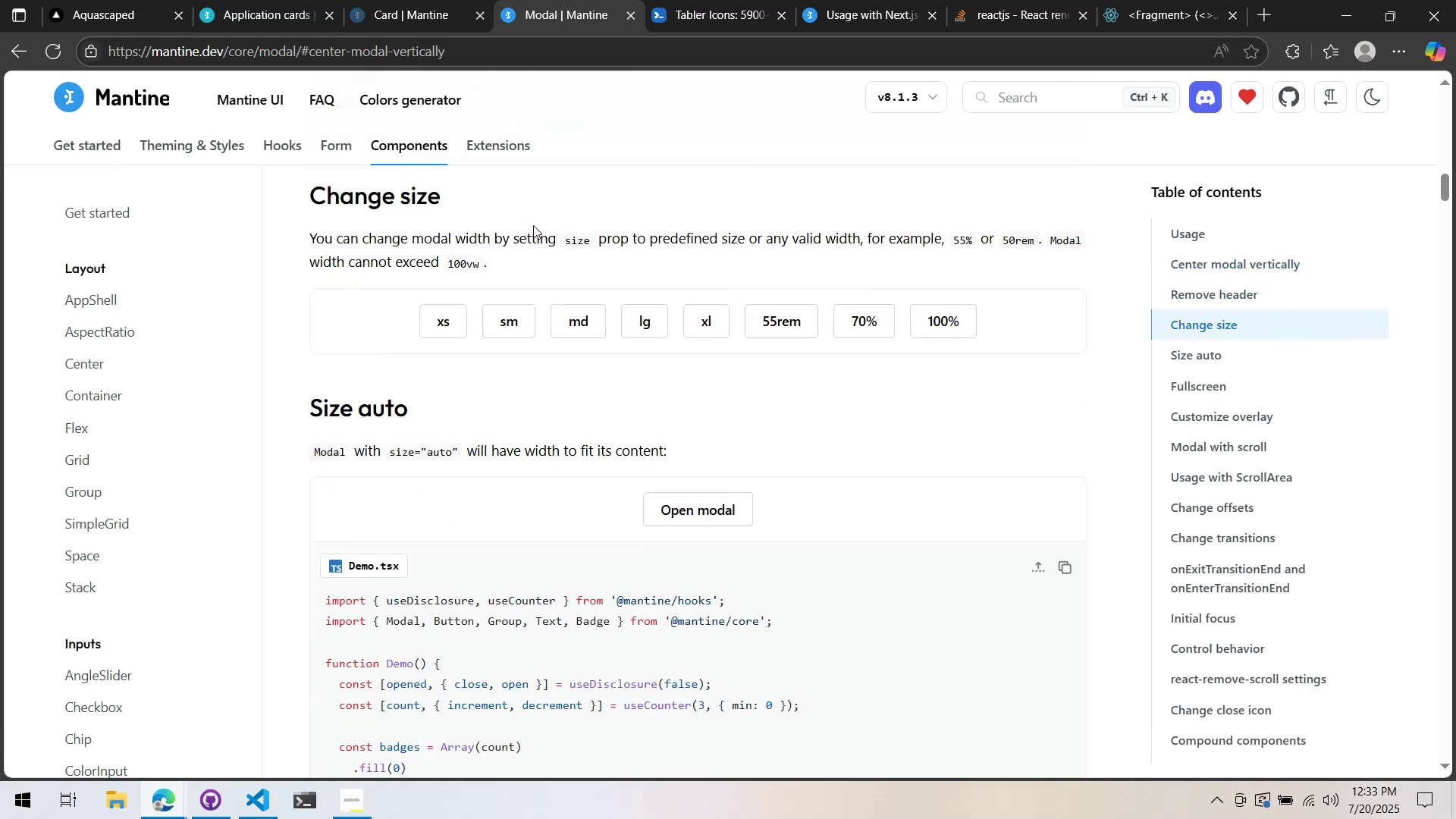 
scroll: coordinate [533, 225], scroll_direction: up, amount: 4.0
 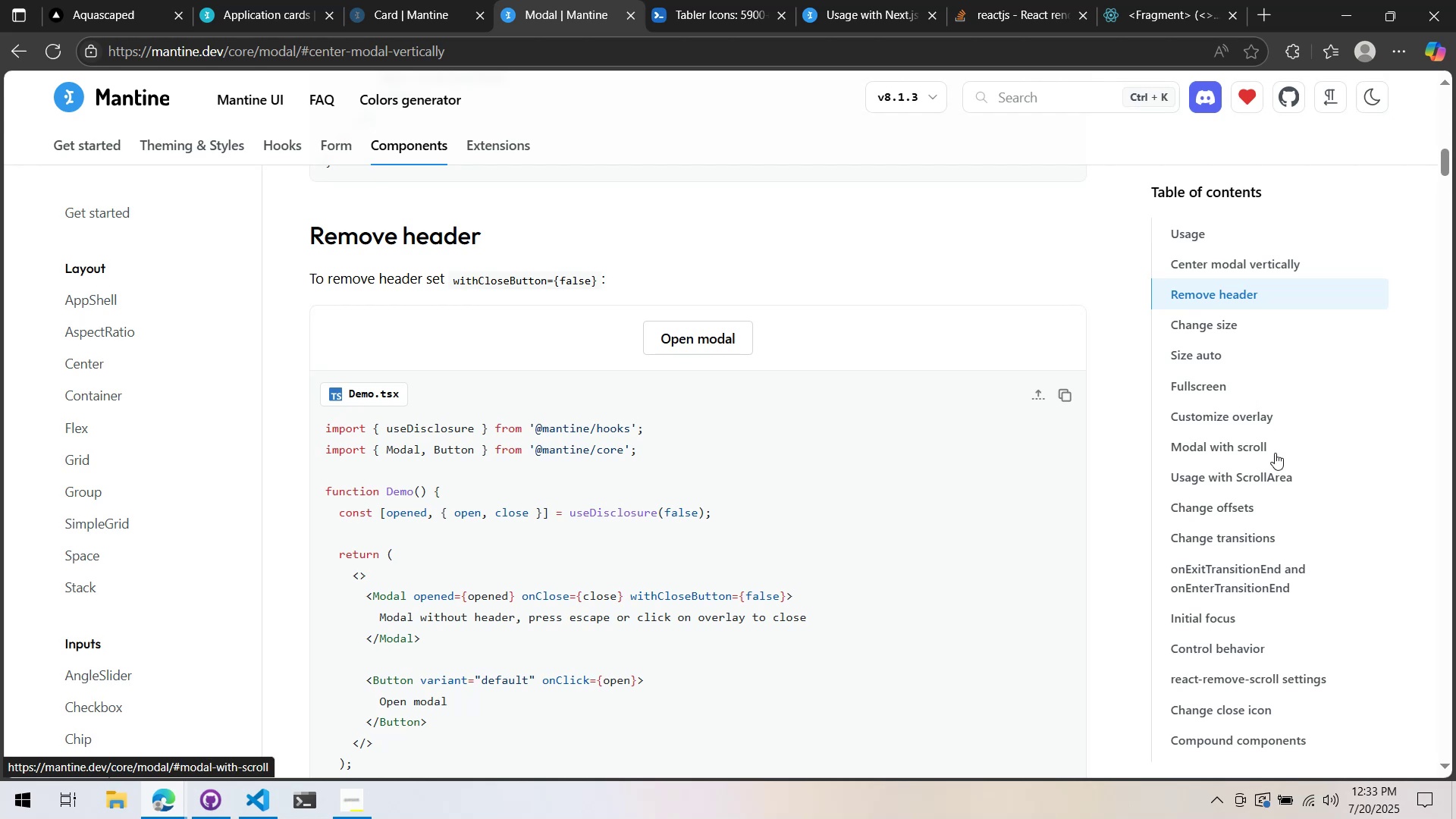 
wait(6.72)
 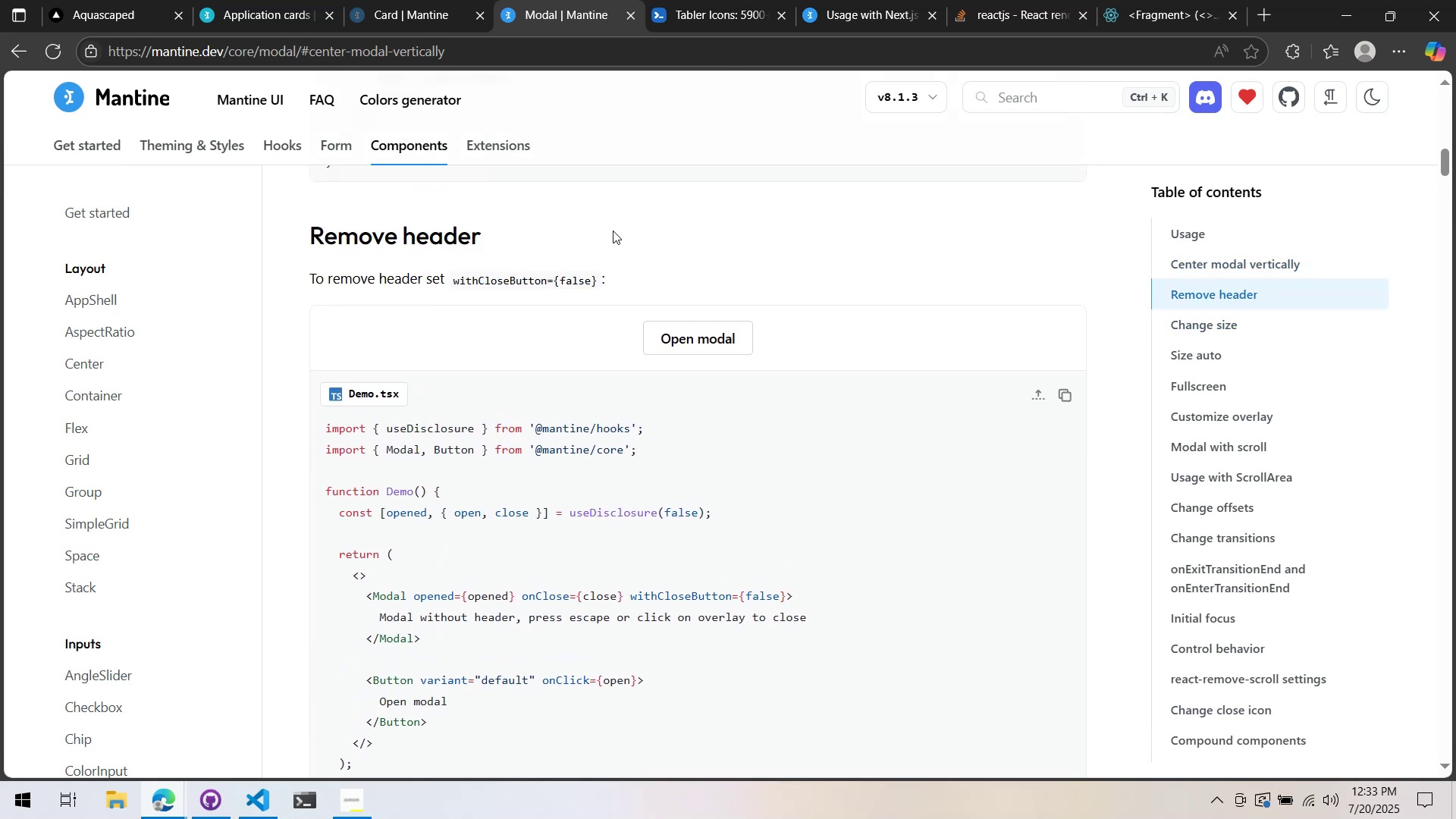 
scroll: coordinate [1275, 450], scroll_direction: down, amount: 4.0
 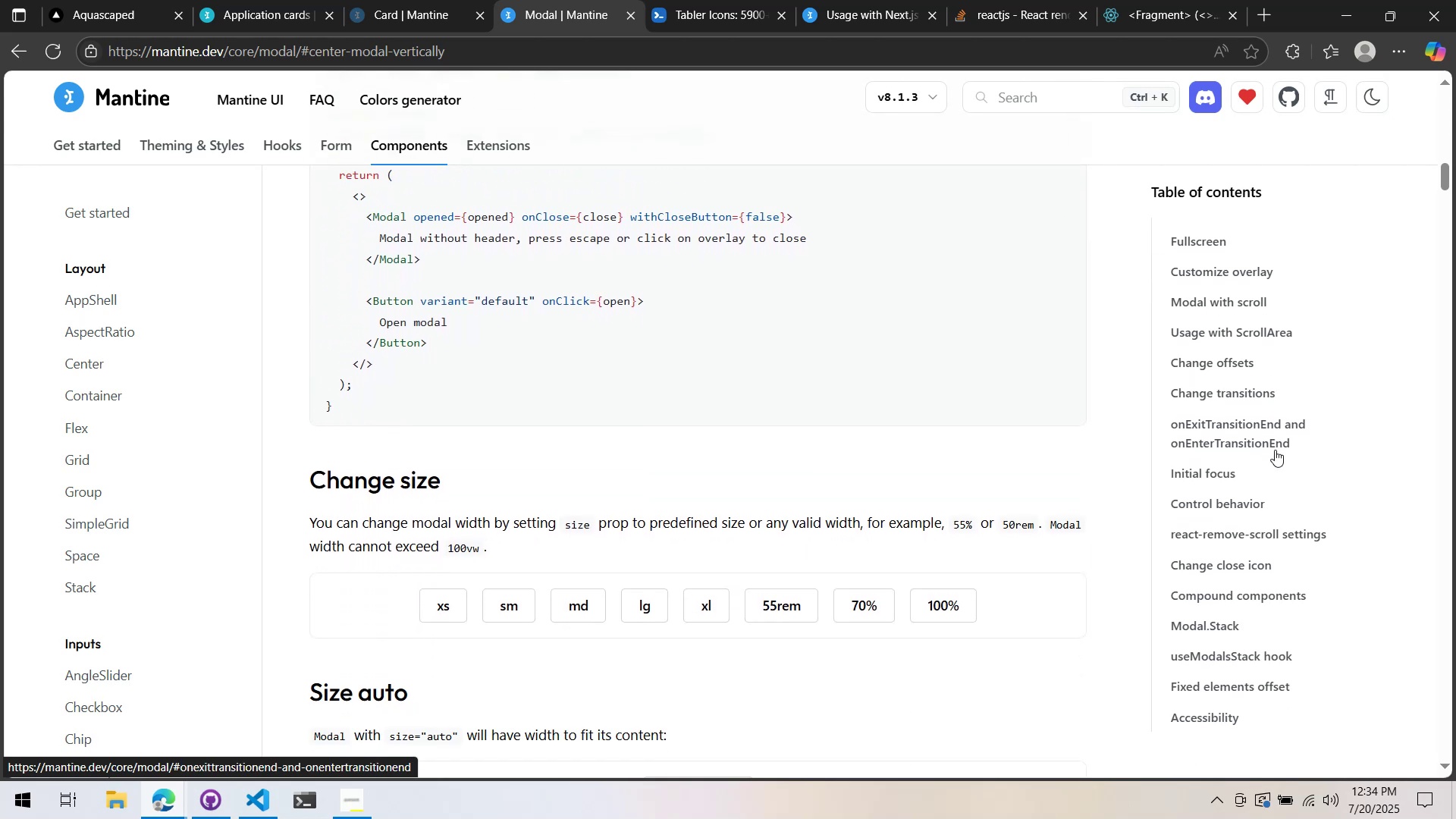 
scroll: coordinate [981, 412], scroll_direction: up, amount: 14.0
 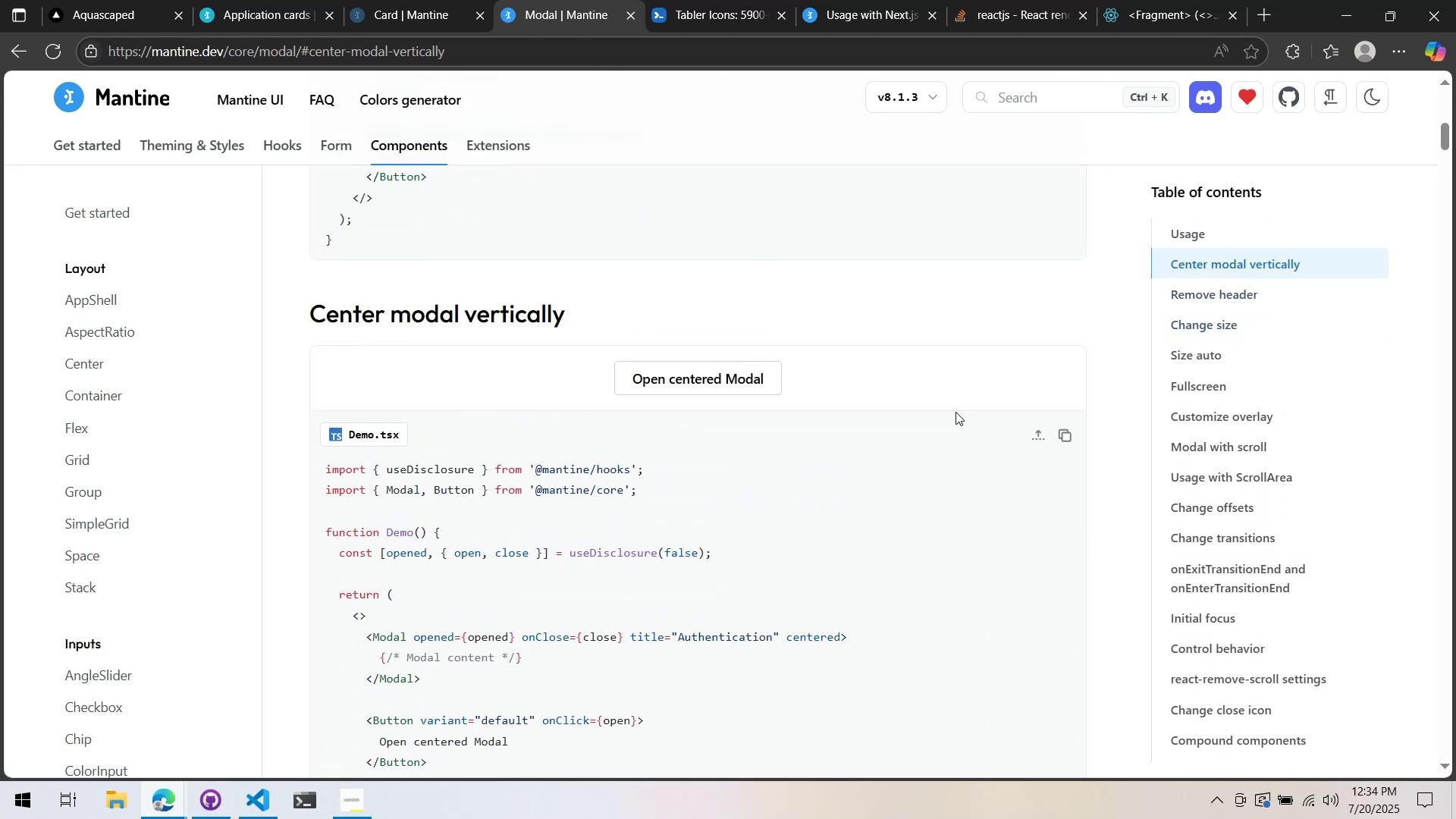 
scroll: coordinate [947, 414], scroll_direction: down, amount: 1.0
 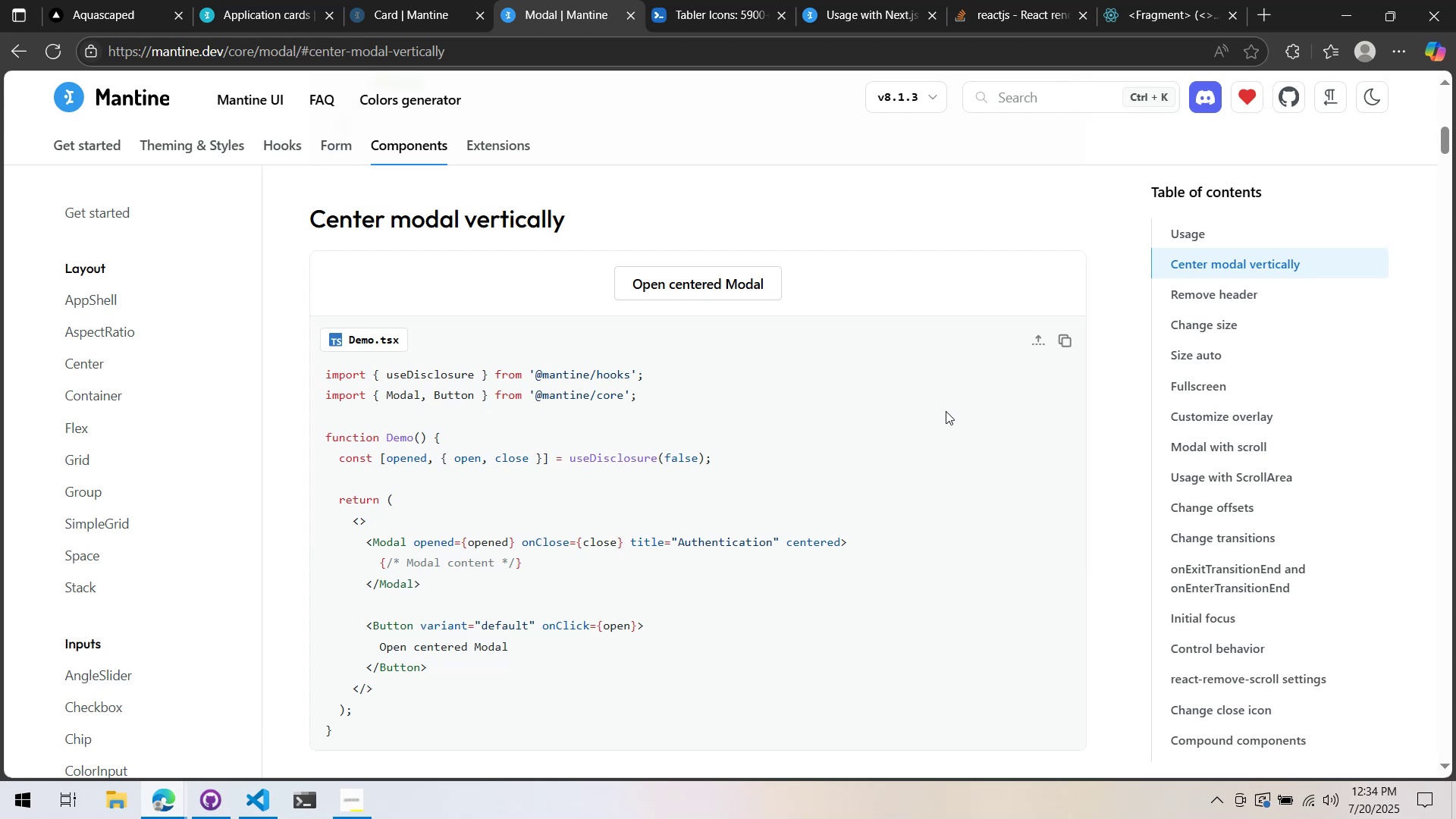 
key(Alt+AltLeft)
 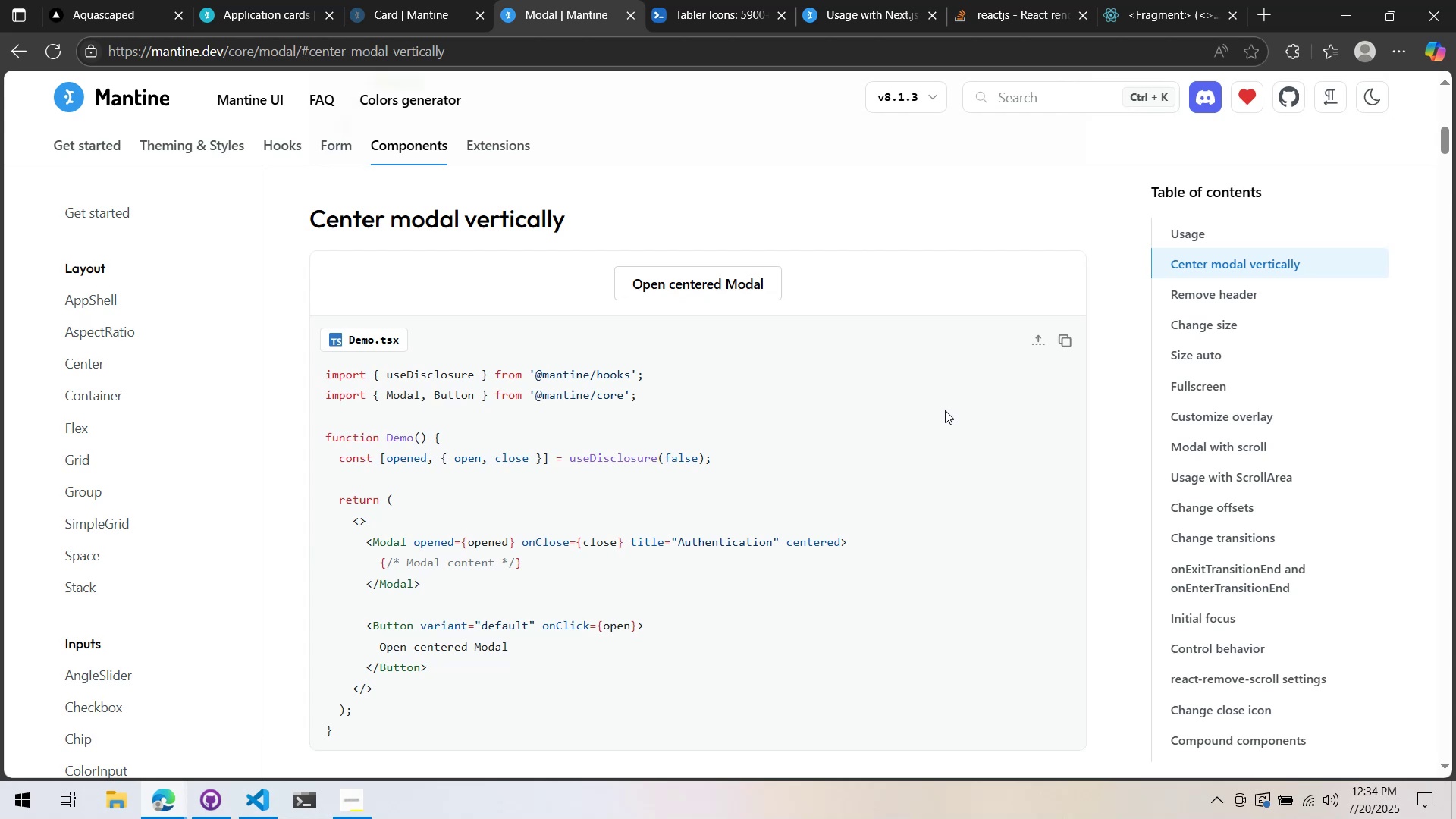 
key(Alt+Tab)
 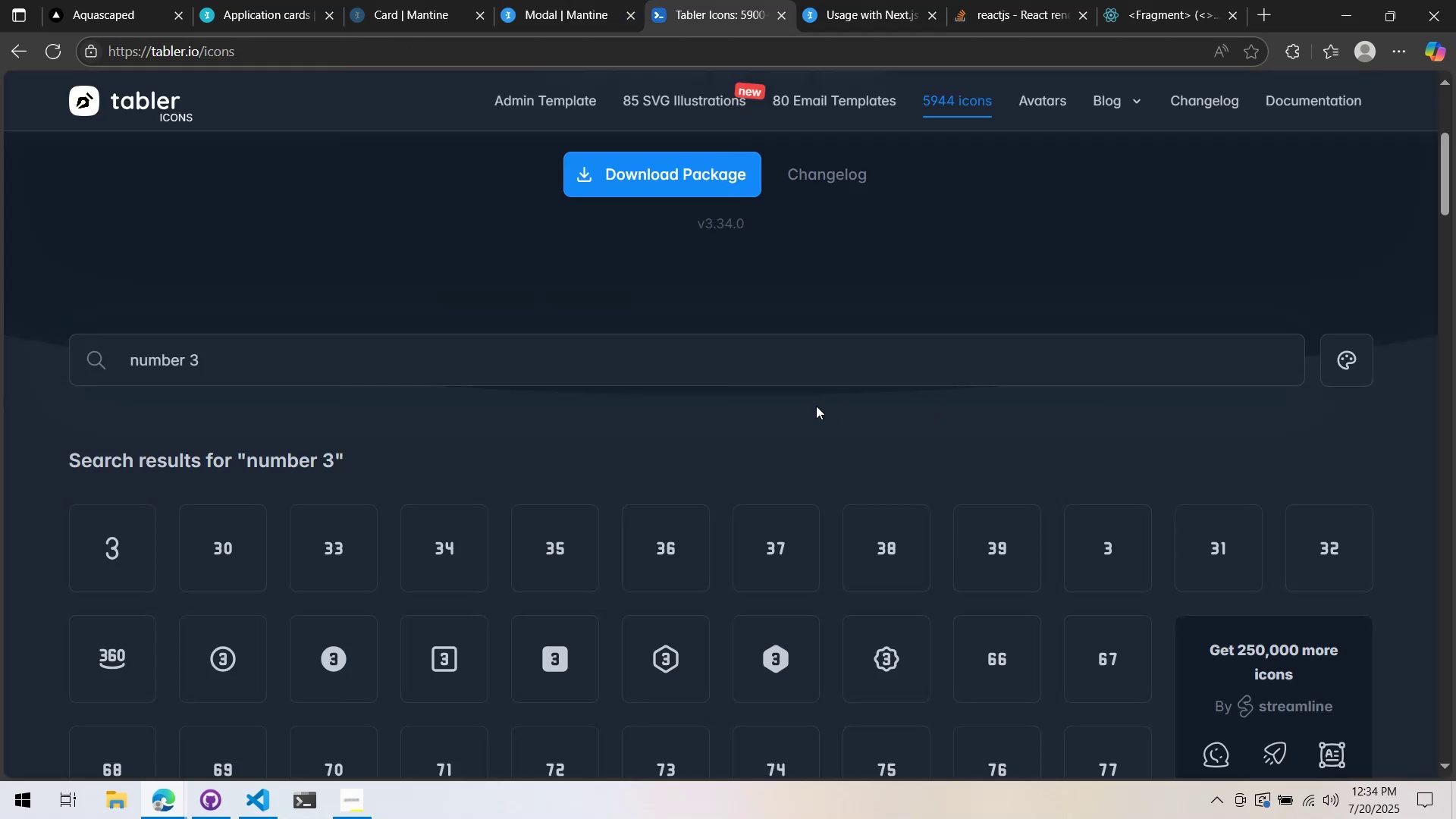 
key(Alt+AltLeft)
 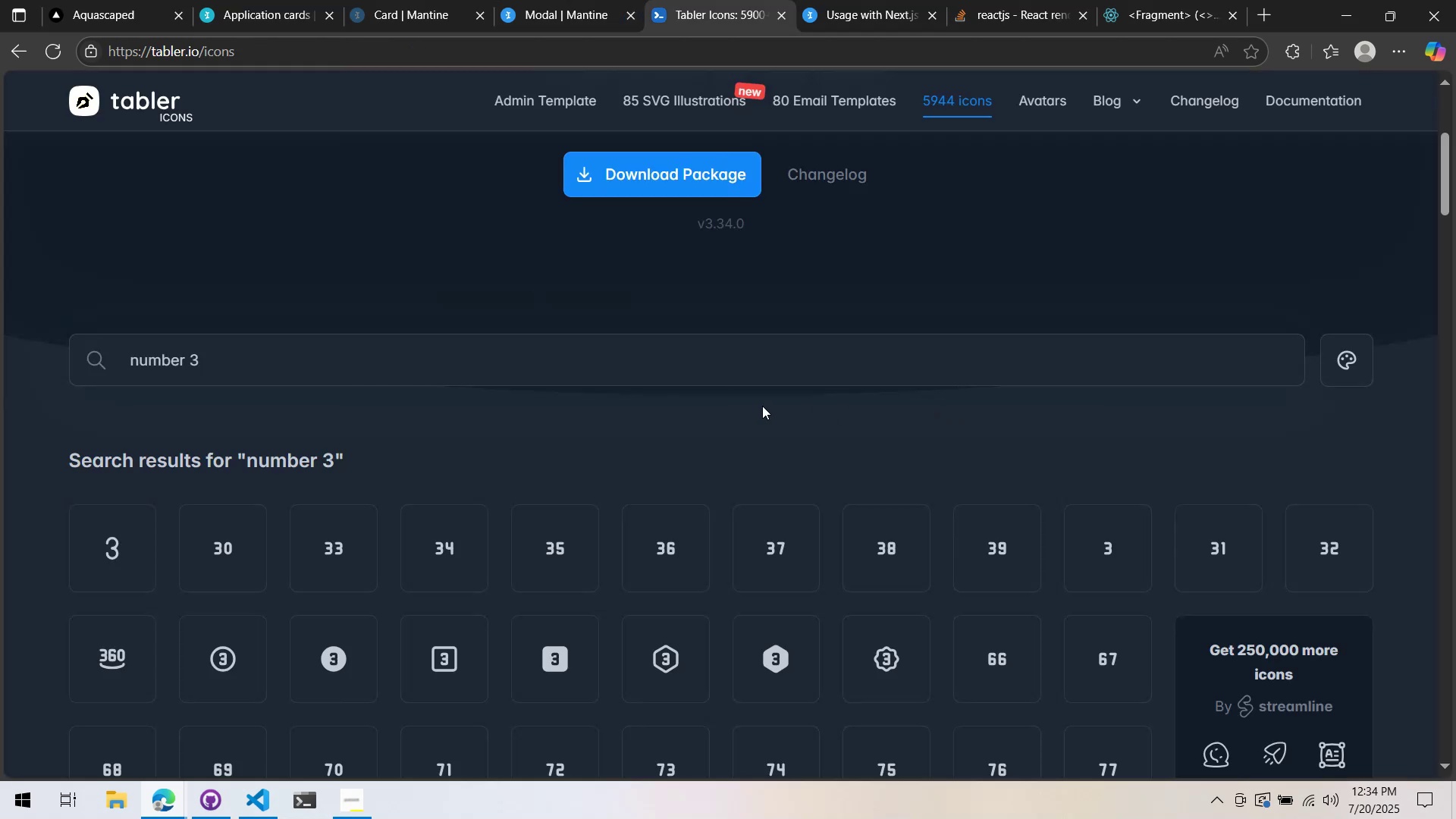 
key(Alt+Tab)
 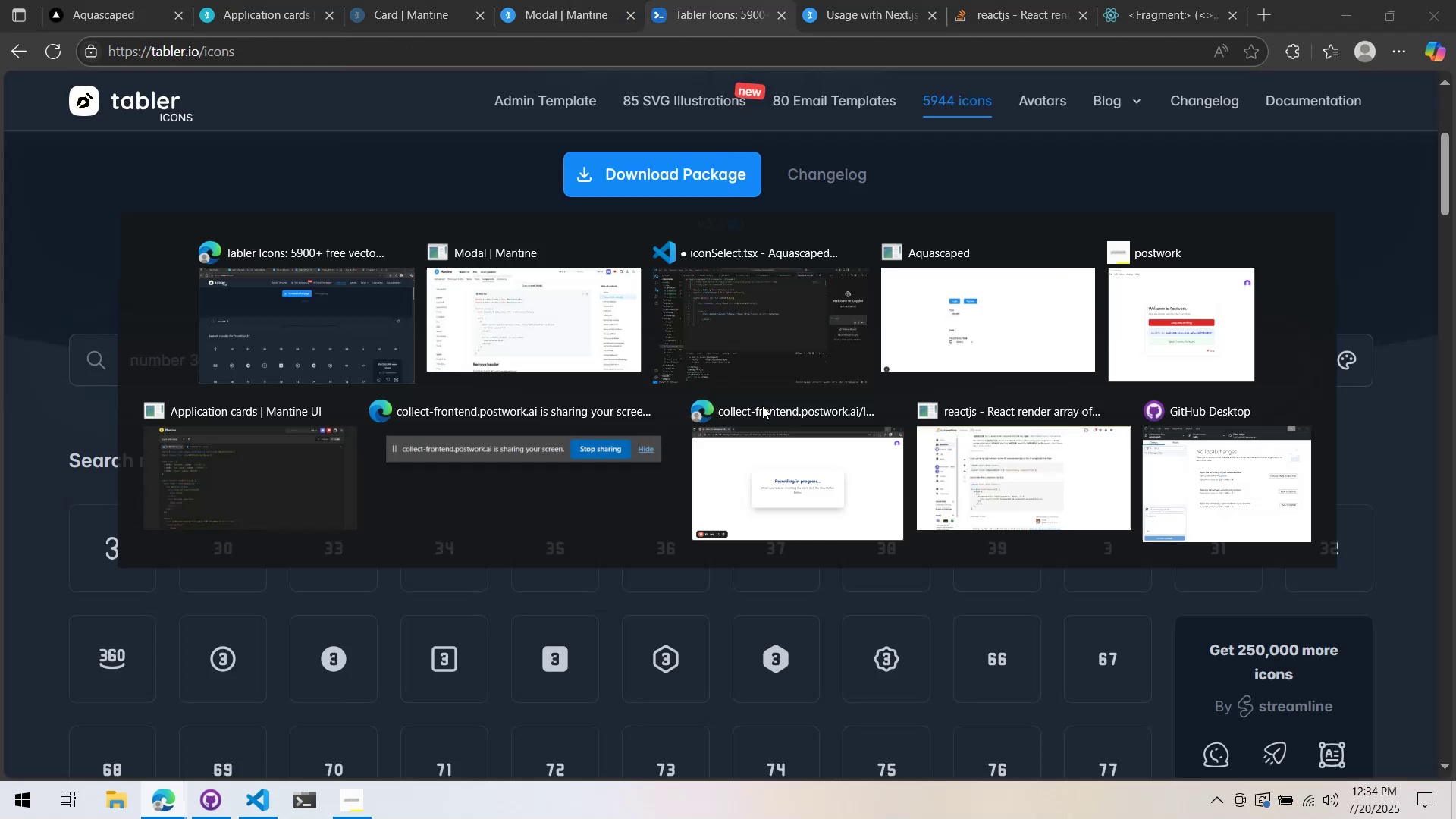 
key(Alt+Tab)
 